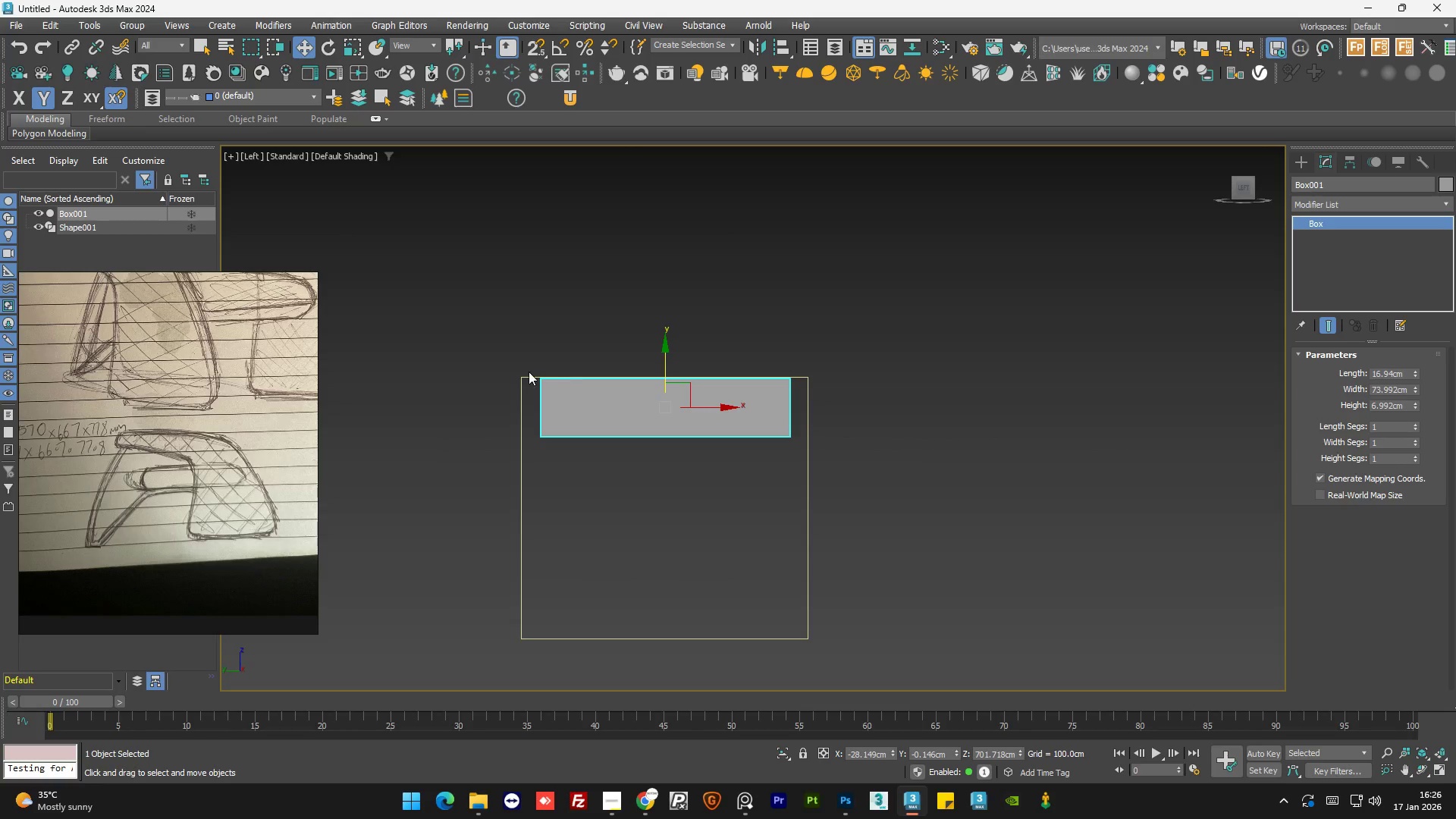 
left_click_drag(start_coordinate=[645, 455], to_coordinate=[648, 449])
 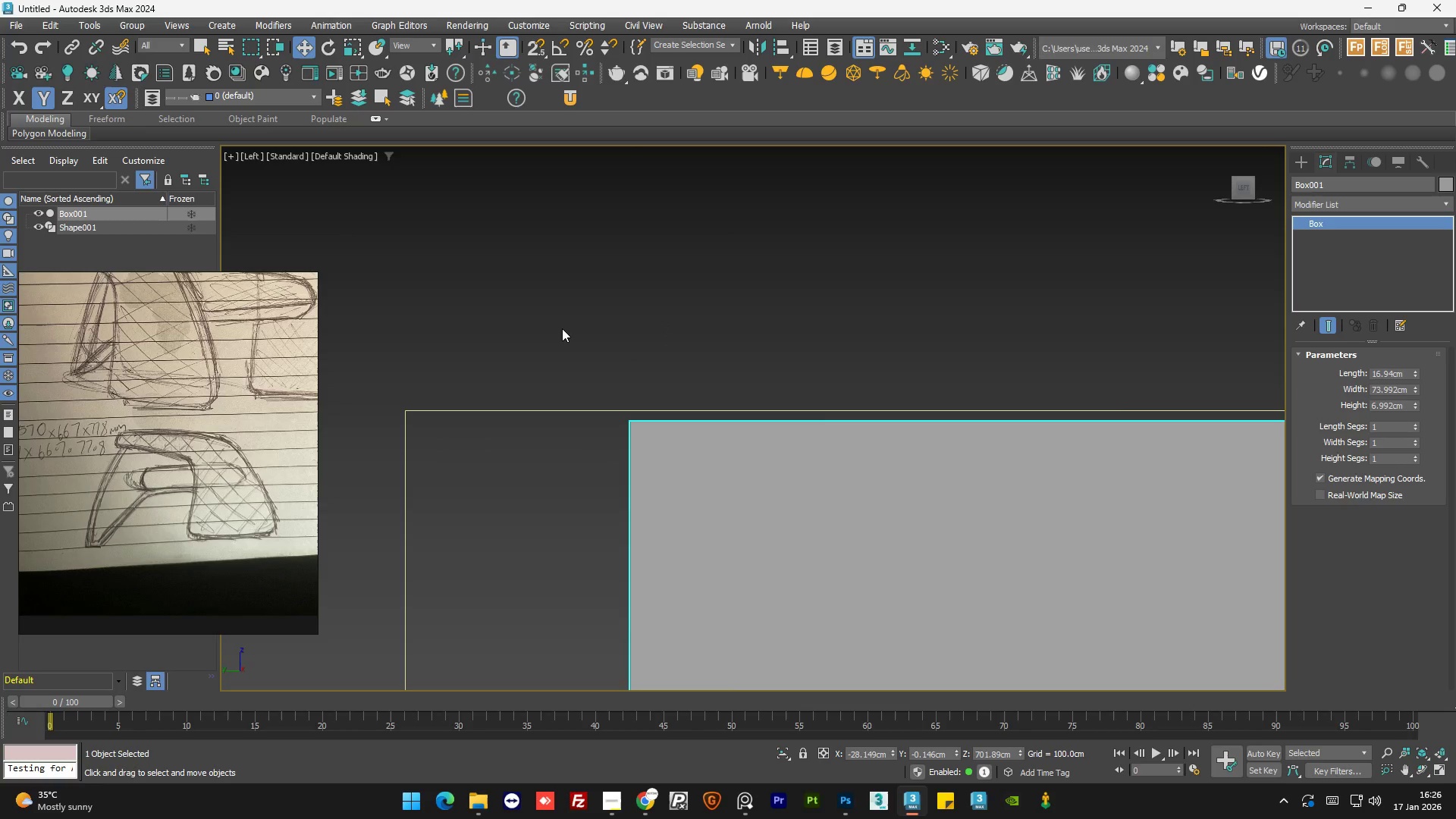 
scroll: coordinate [598, 399], scroll_direction: up, amount: 7.0
 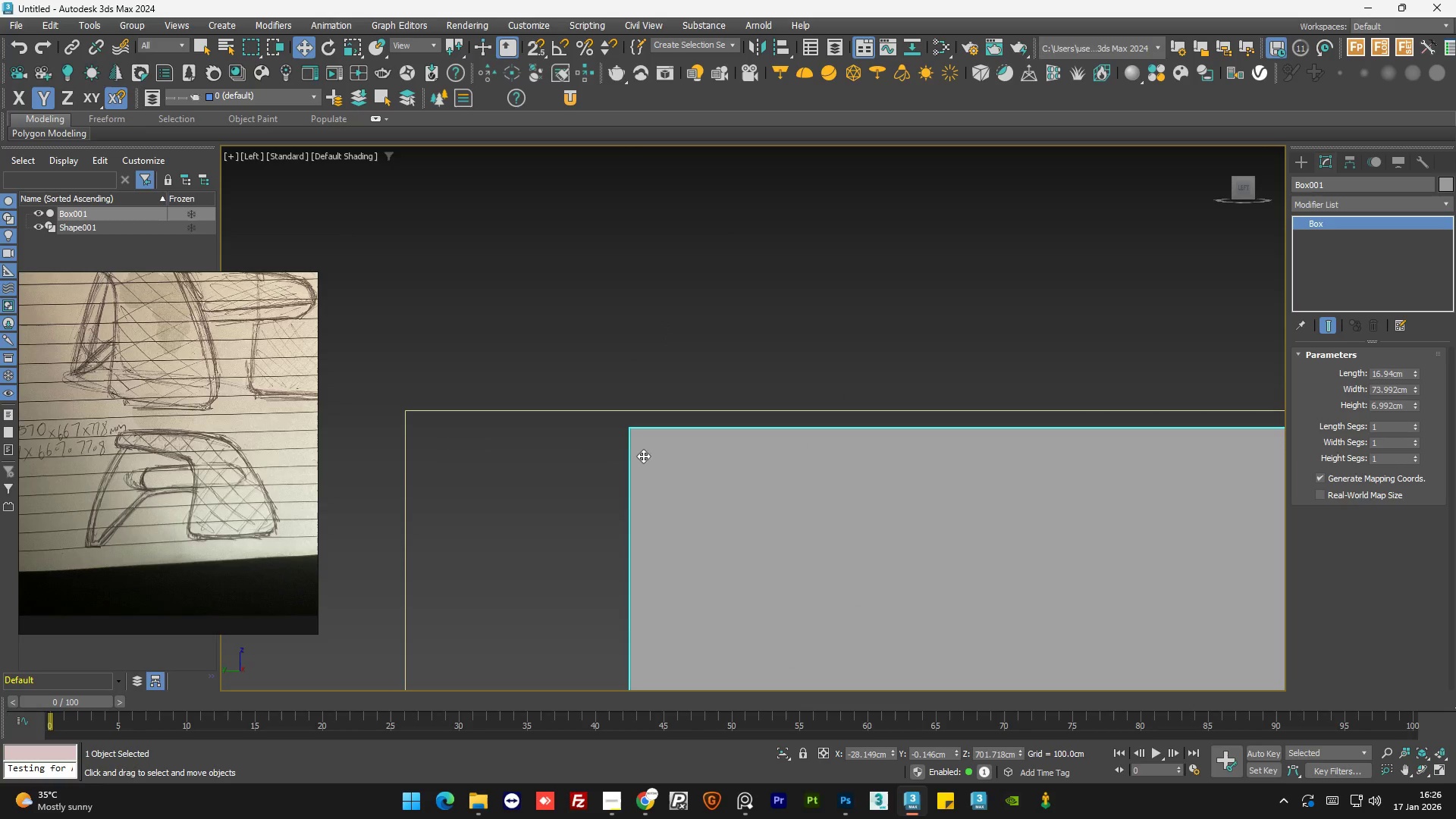 
scroll: coordinate [562, 328], scroll_direction: down, amount: 5.0
 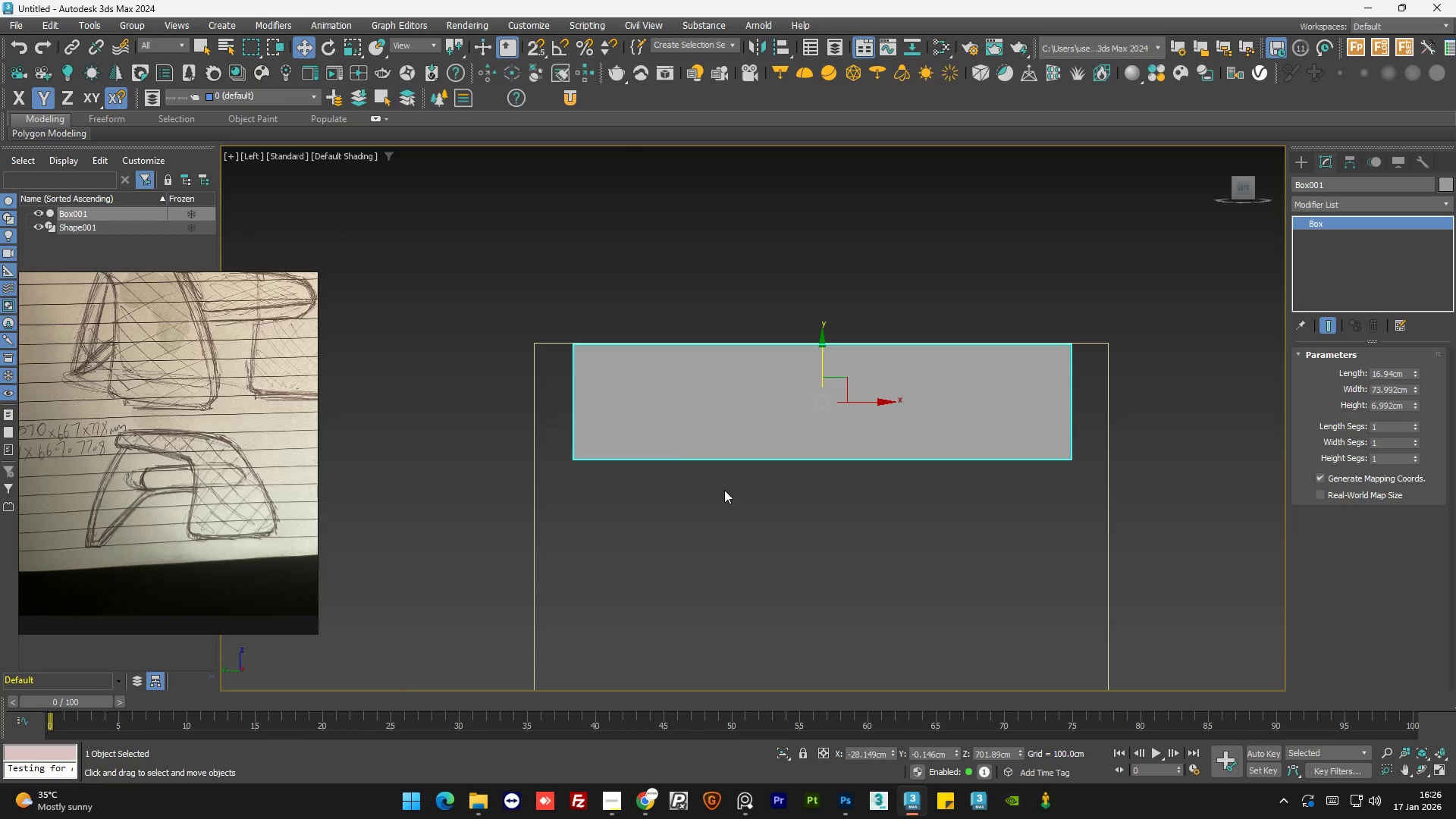 
left_click([708, 519])
 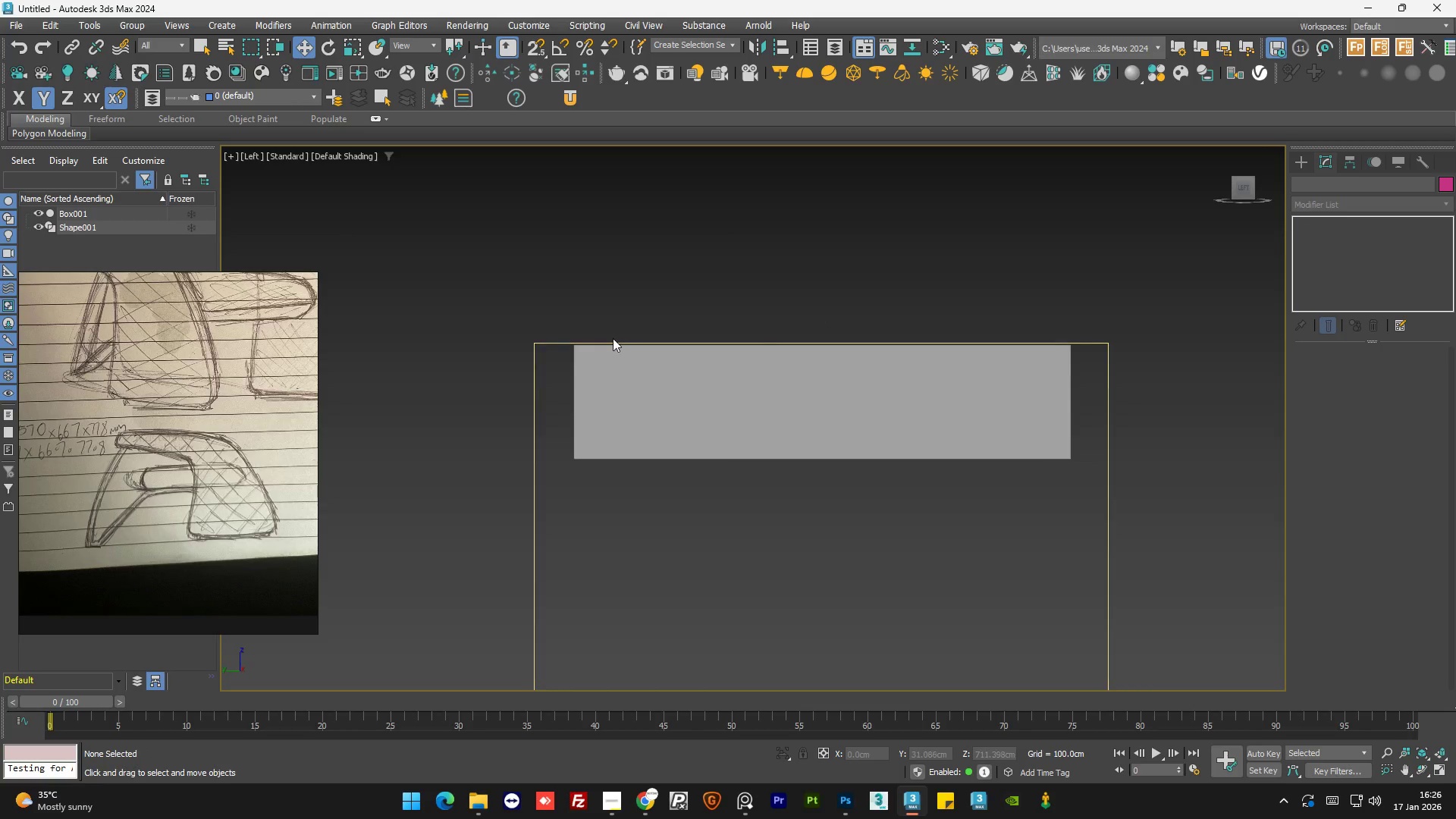 
left_click([640, 329])
 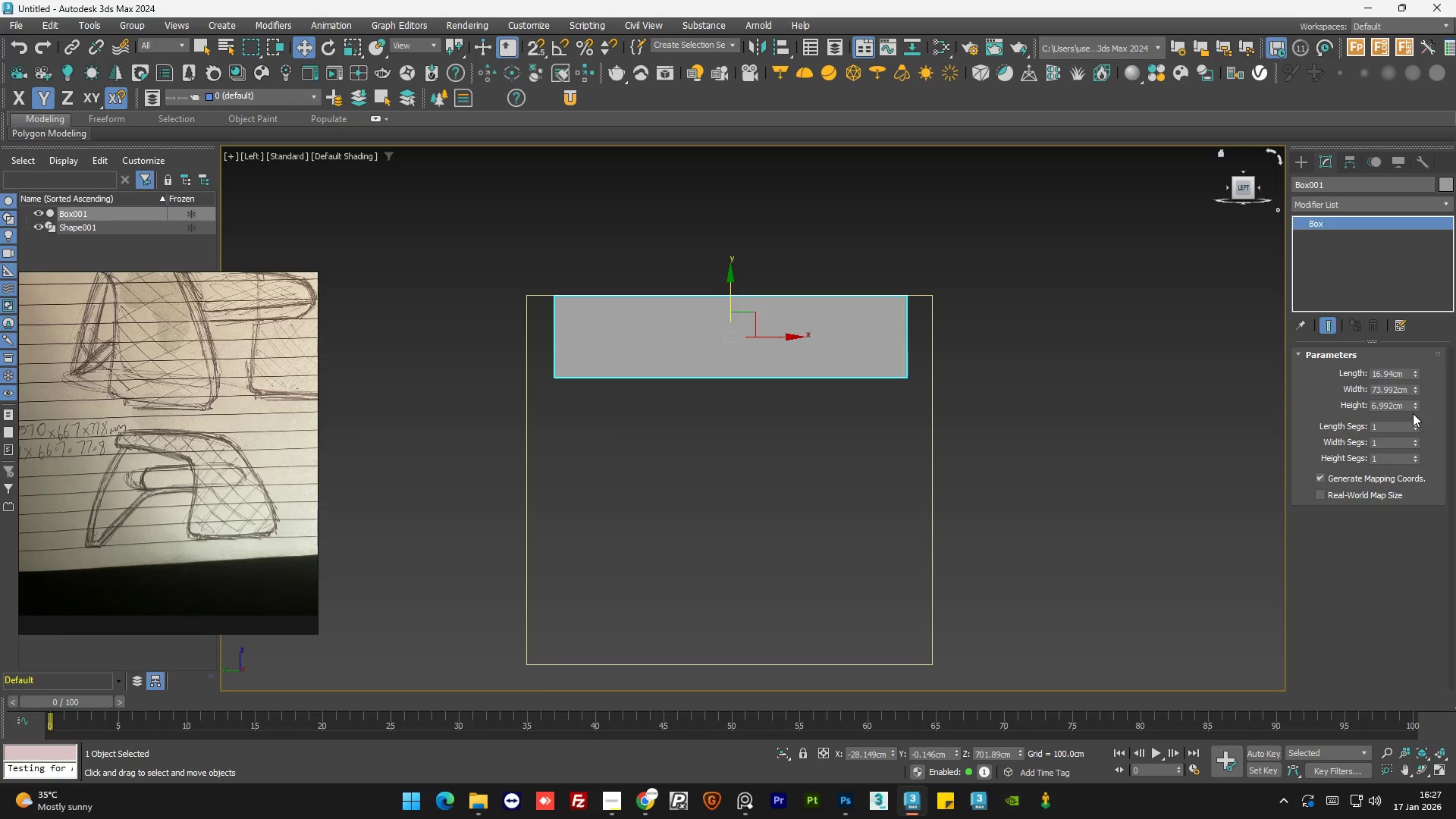 
scroll: coordinate [608, 328], scroll_direction: down, amount: 1.0
 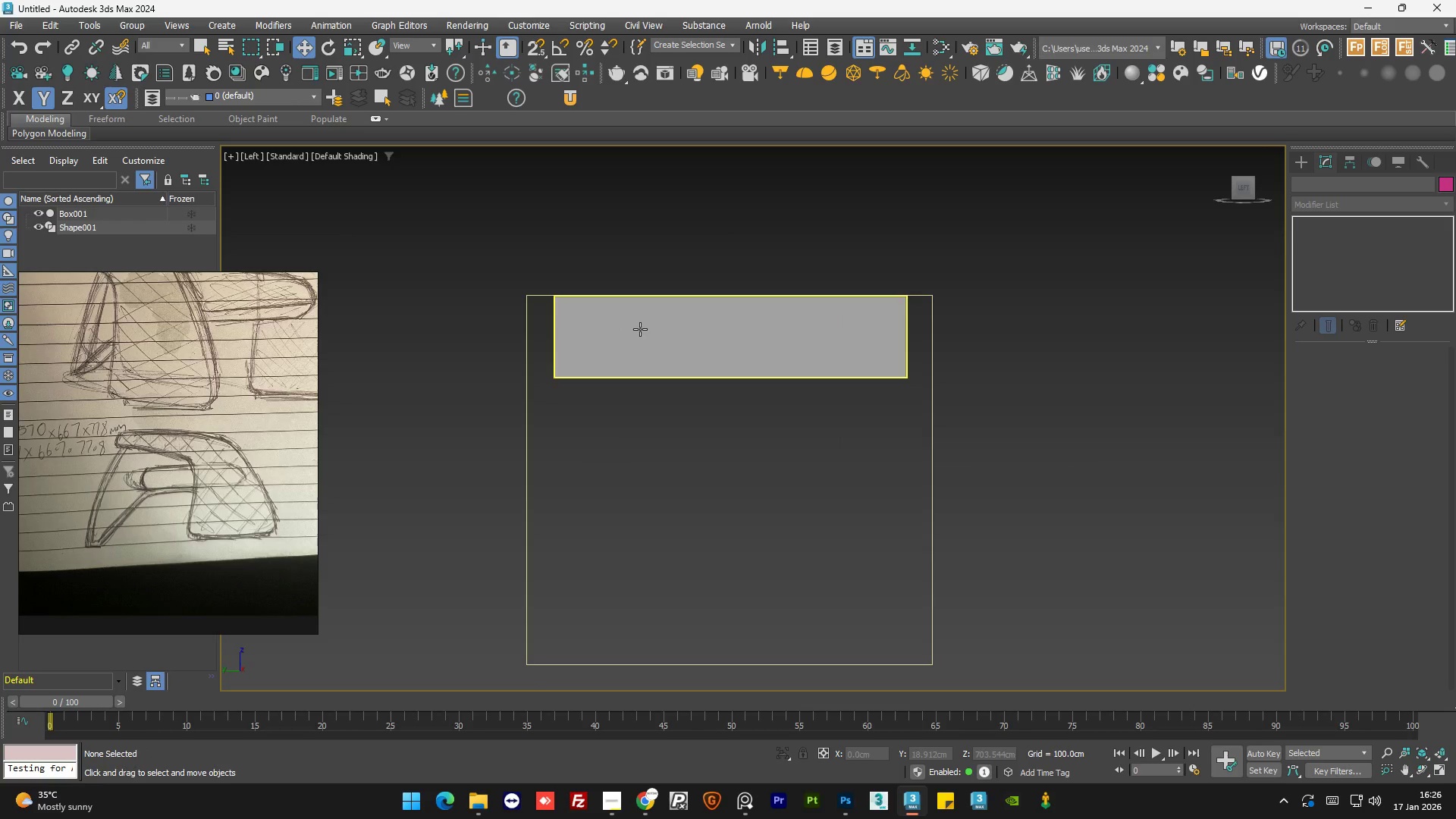 
key(F4)
 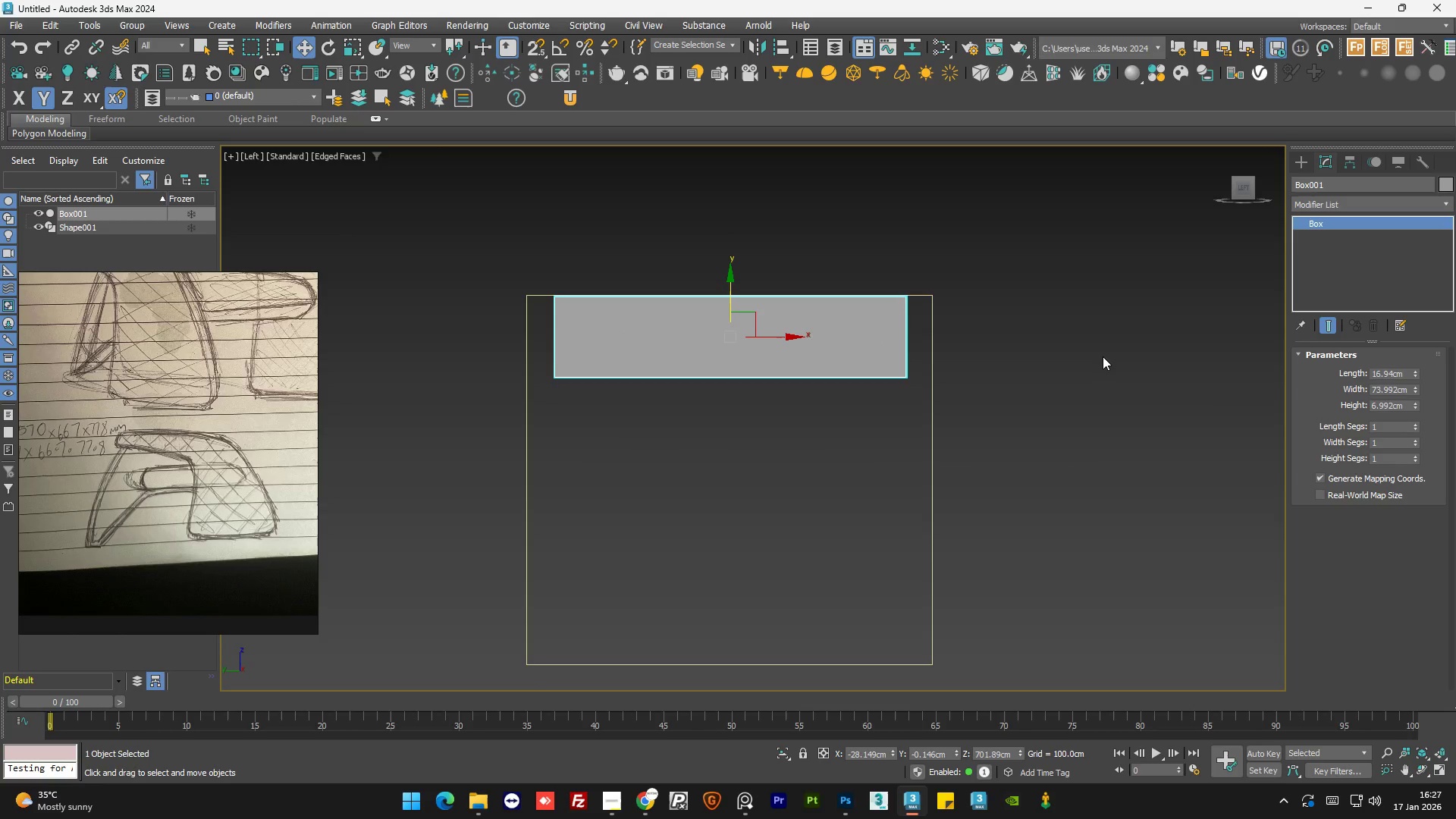 
key(F4)
 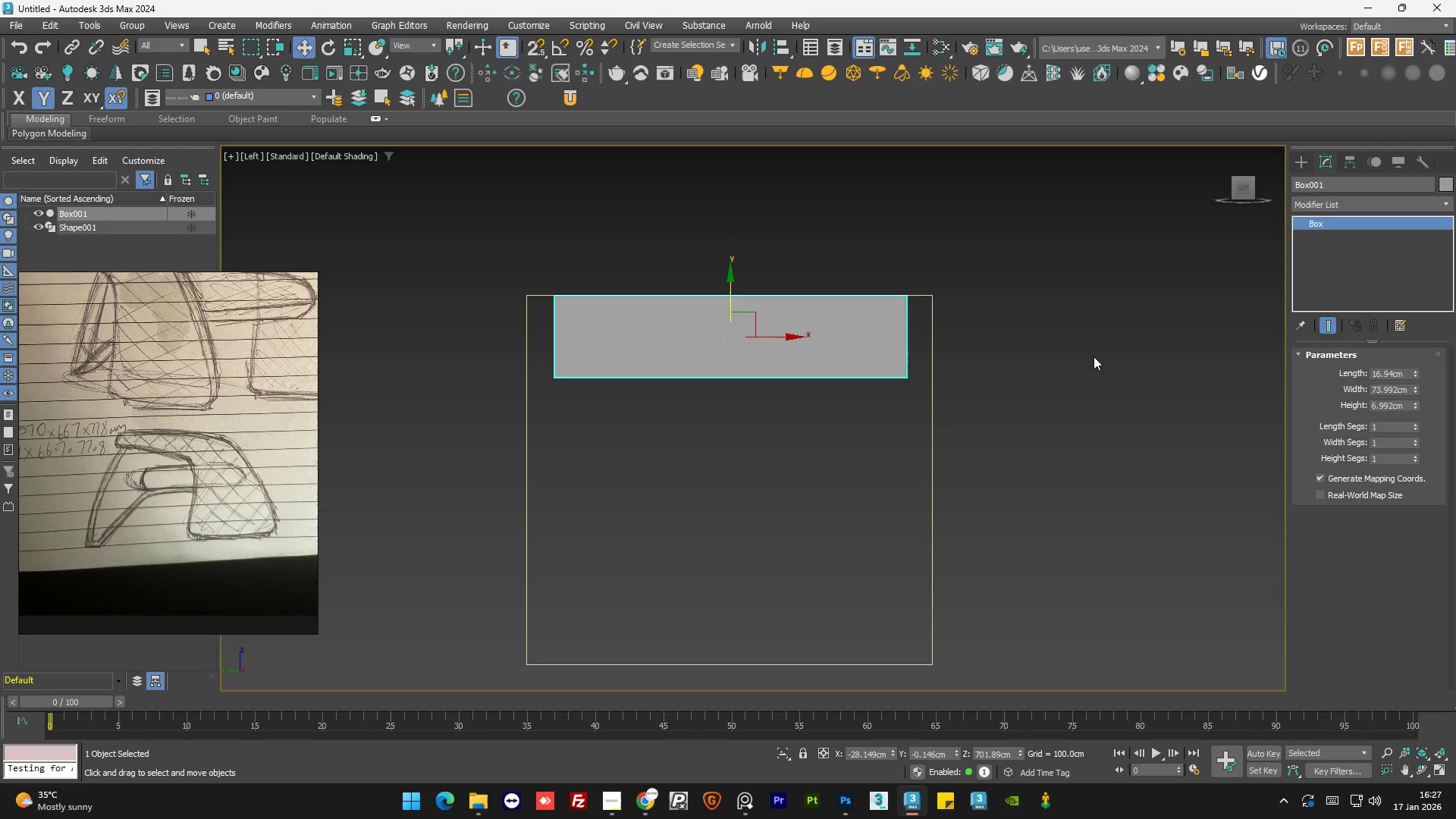 
left_click([1033, 366])
 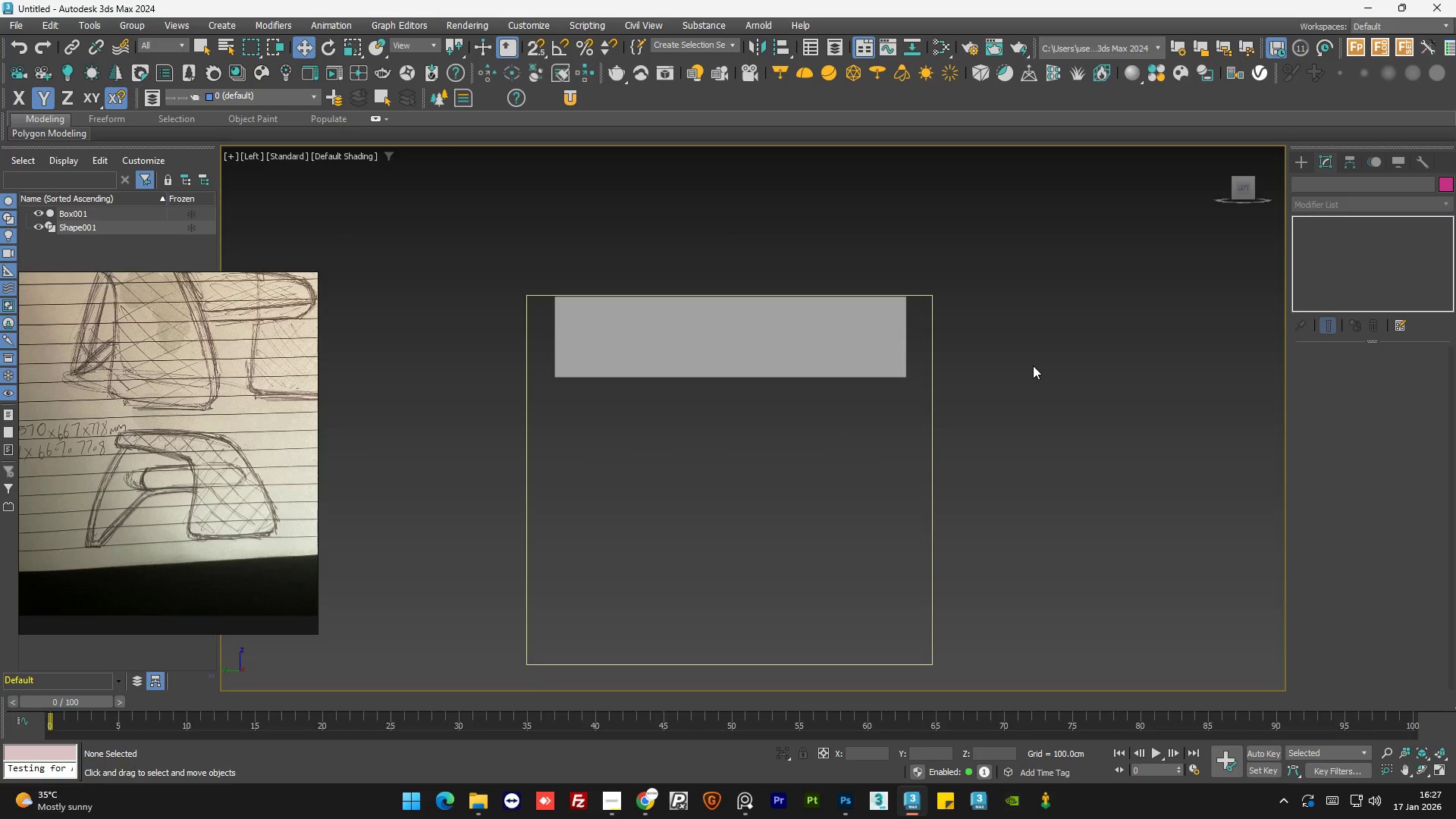 
key(F4)
 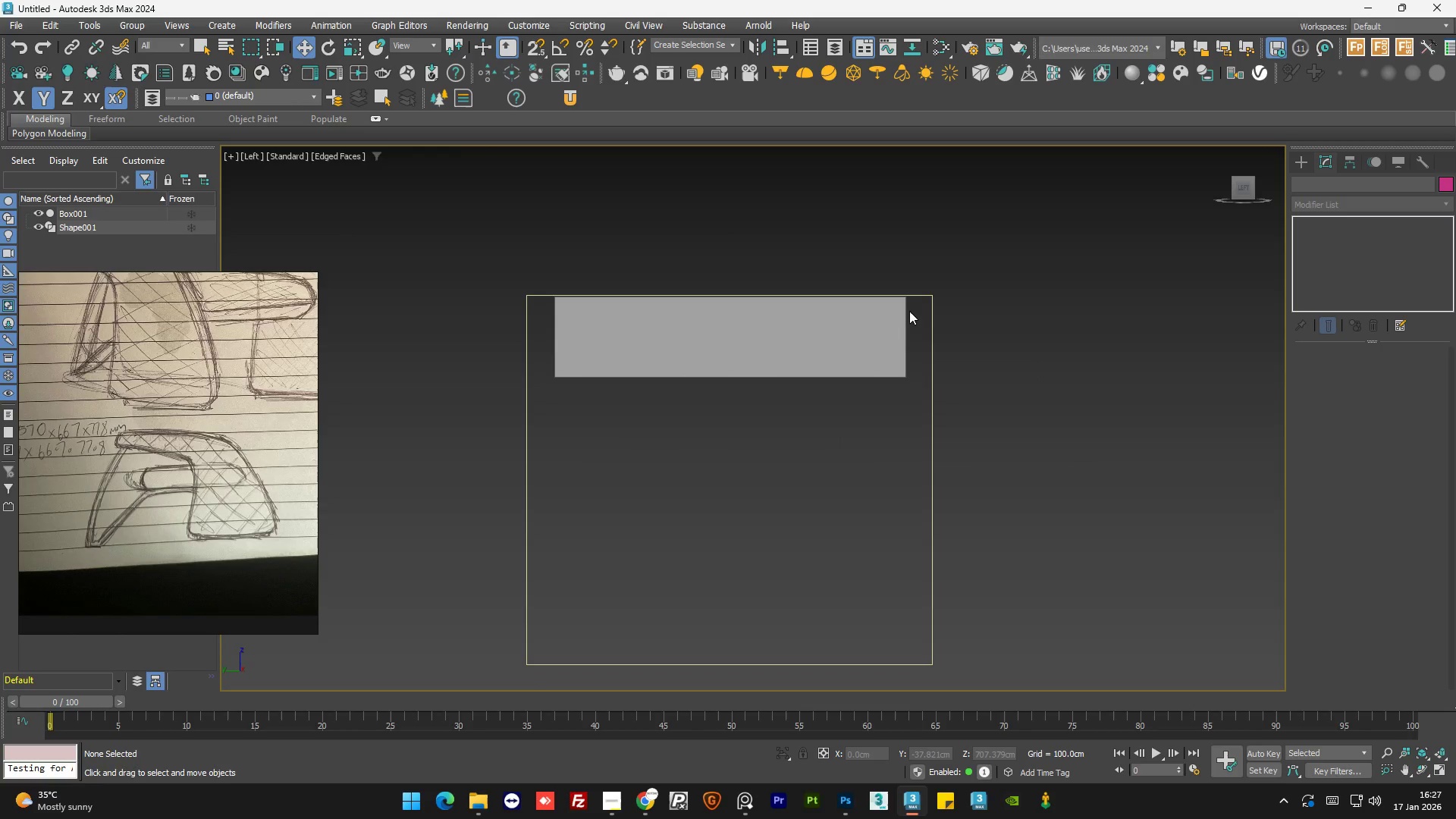 
key(F4)
 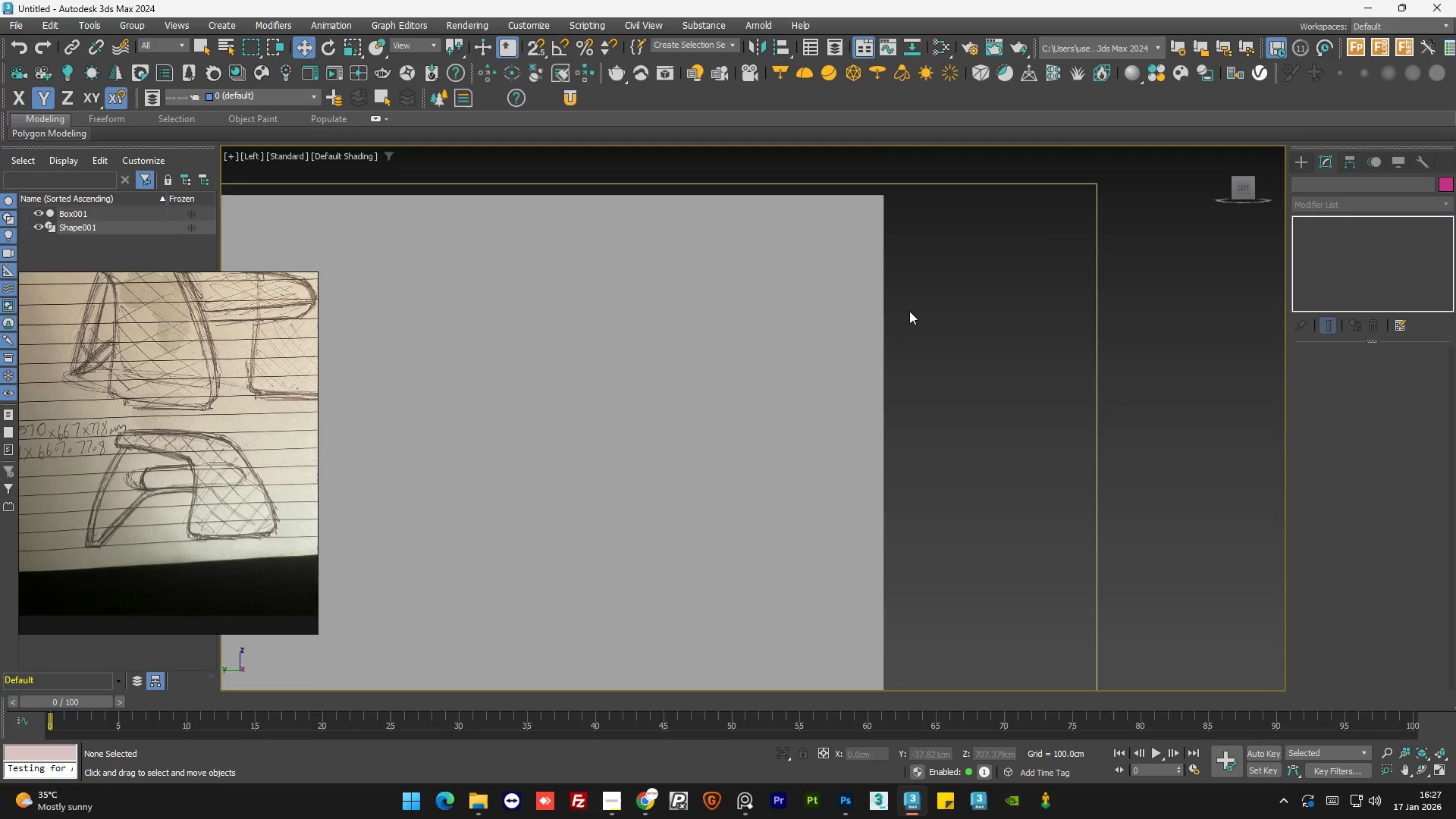 
scroll: coordinate [909, 311], scroll_direction: up, amount: 6.0
 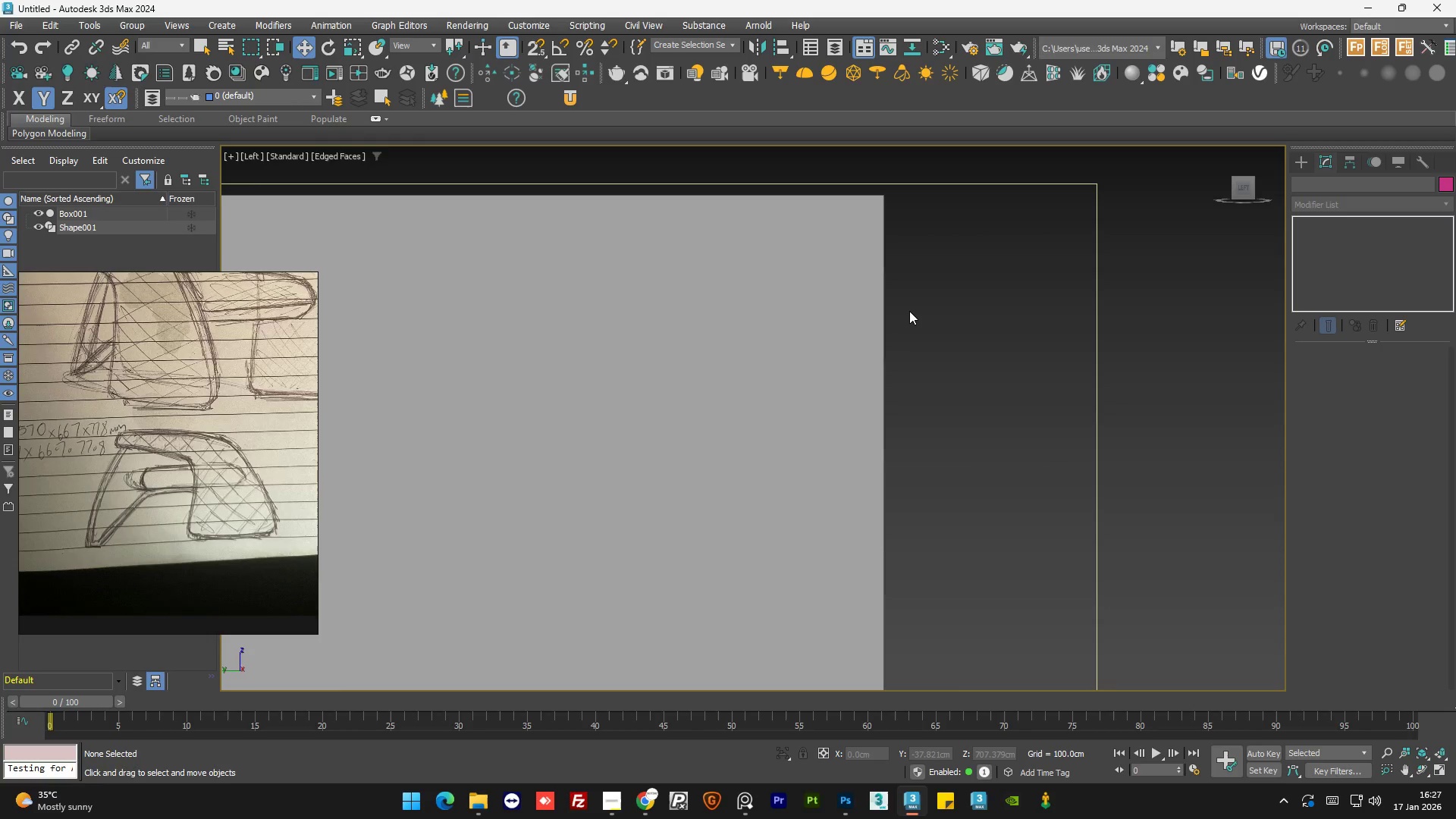 
scroll: coordinate [909, 311], scroll_direction: down, amount: 6.0
 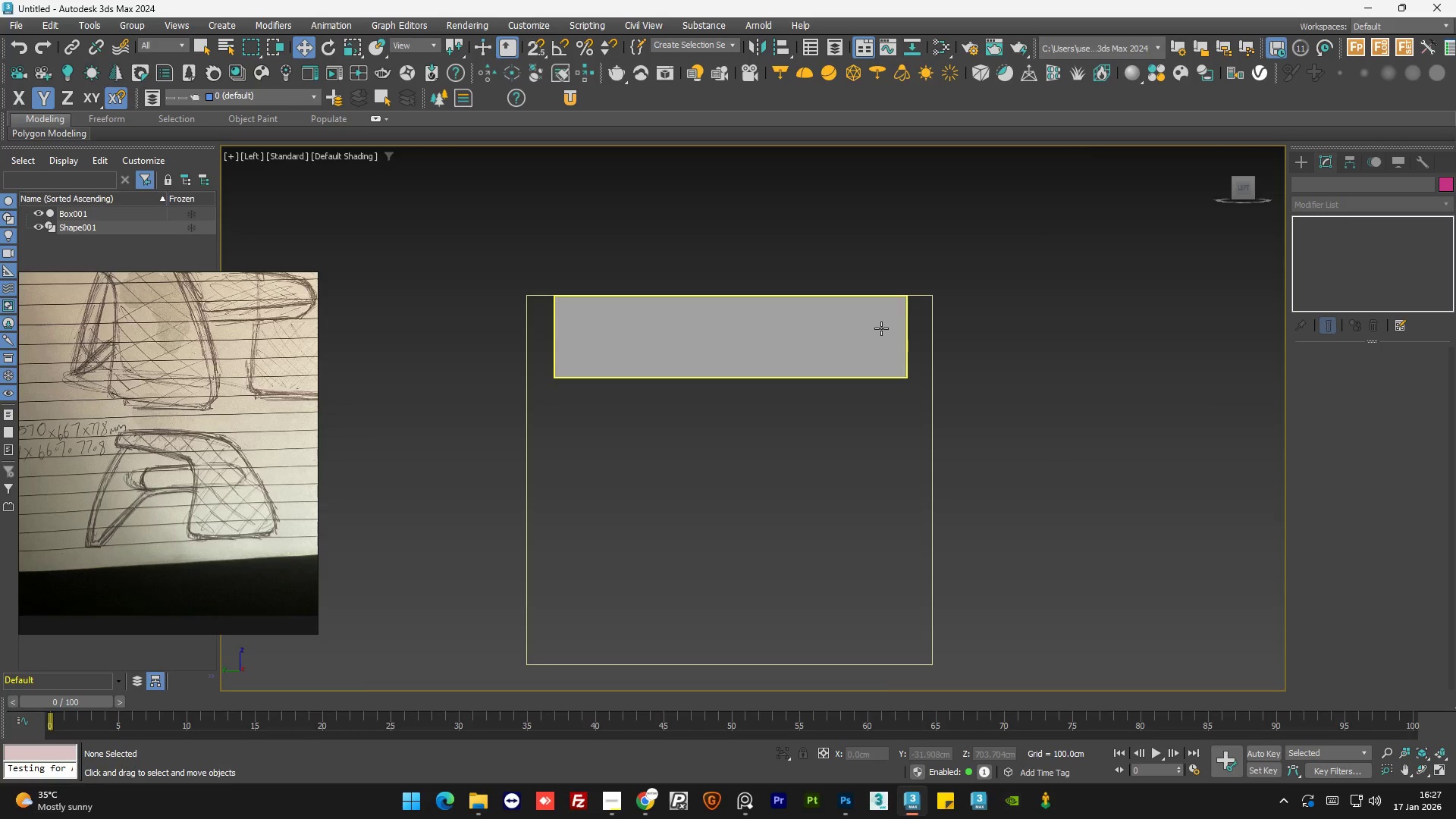 
left_click([881, 328])
 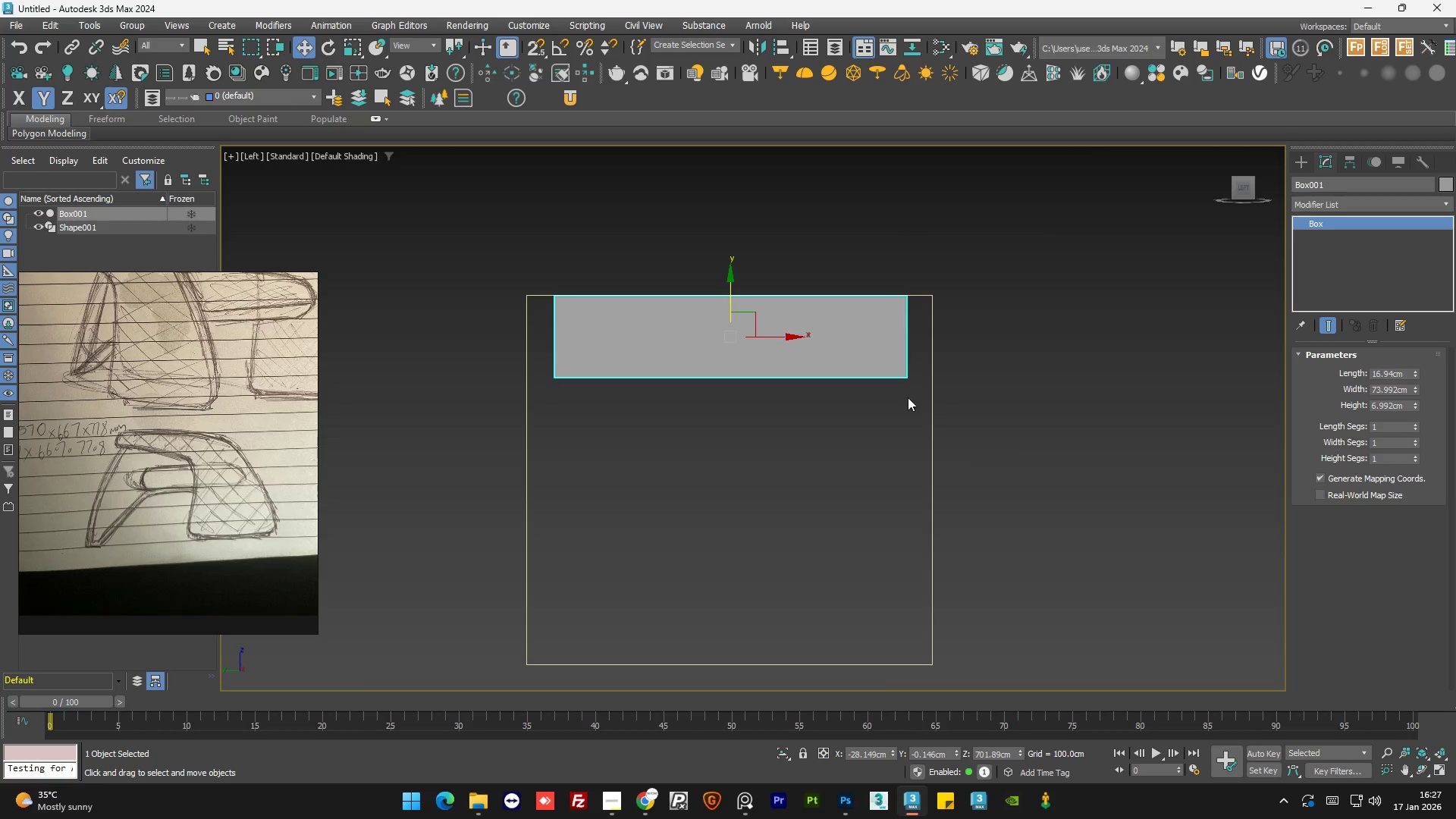 
hold_key(key=AltLeft, duration=0.77)
 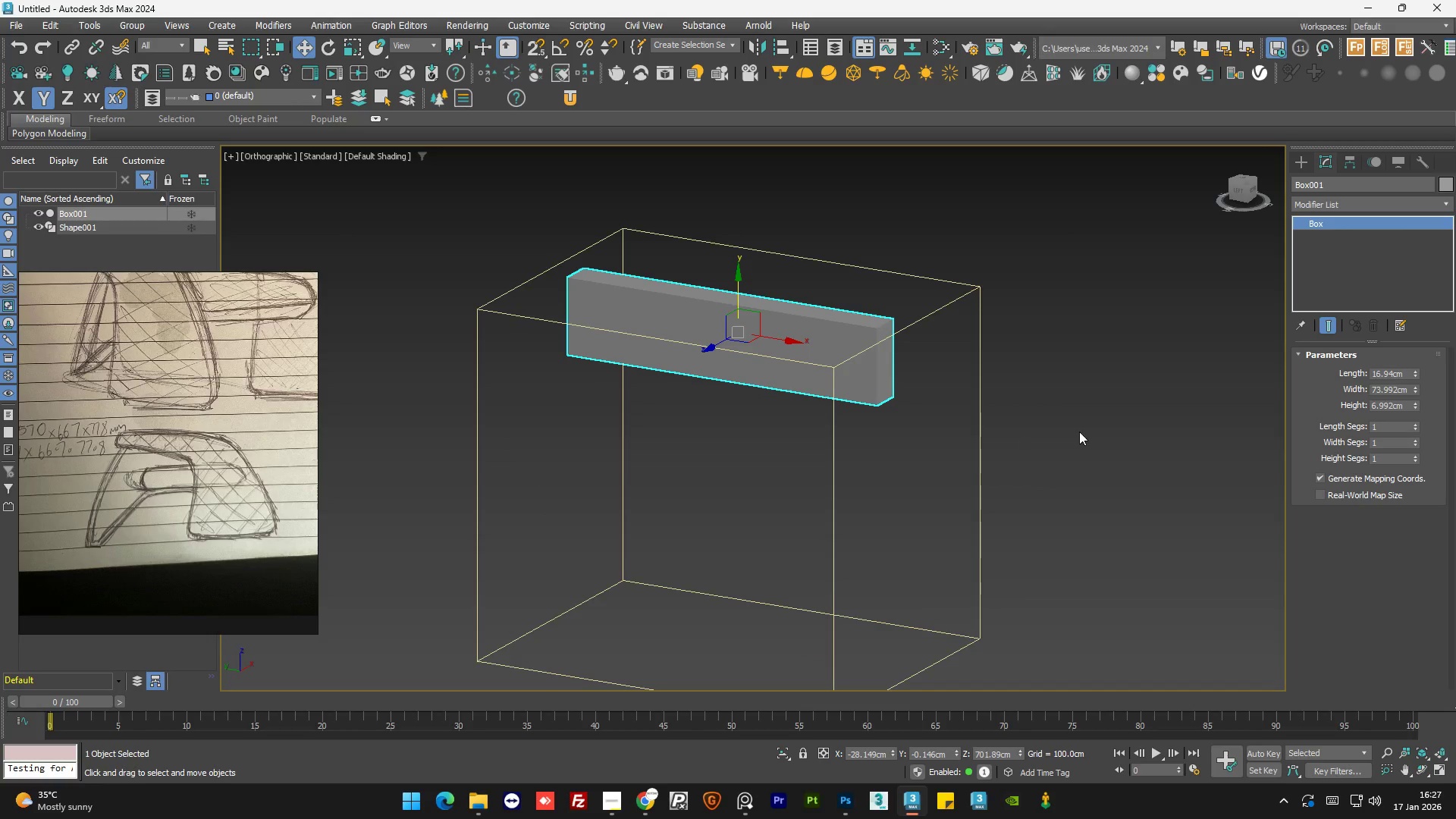 
left_click([1079, 431])
 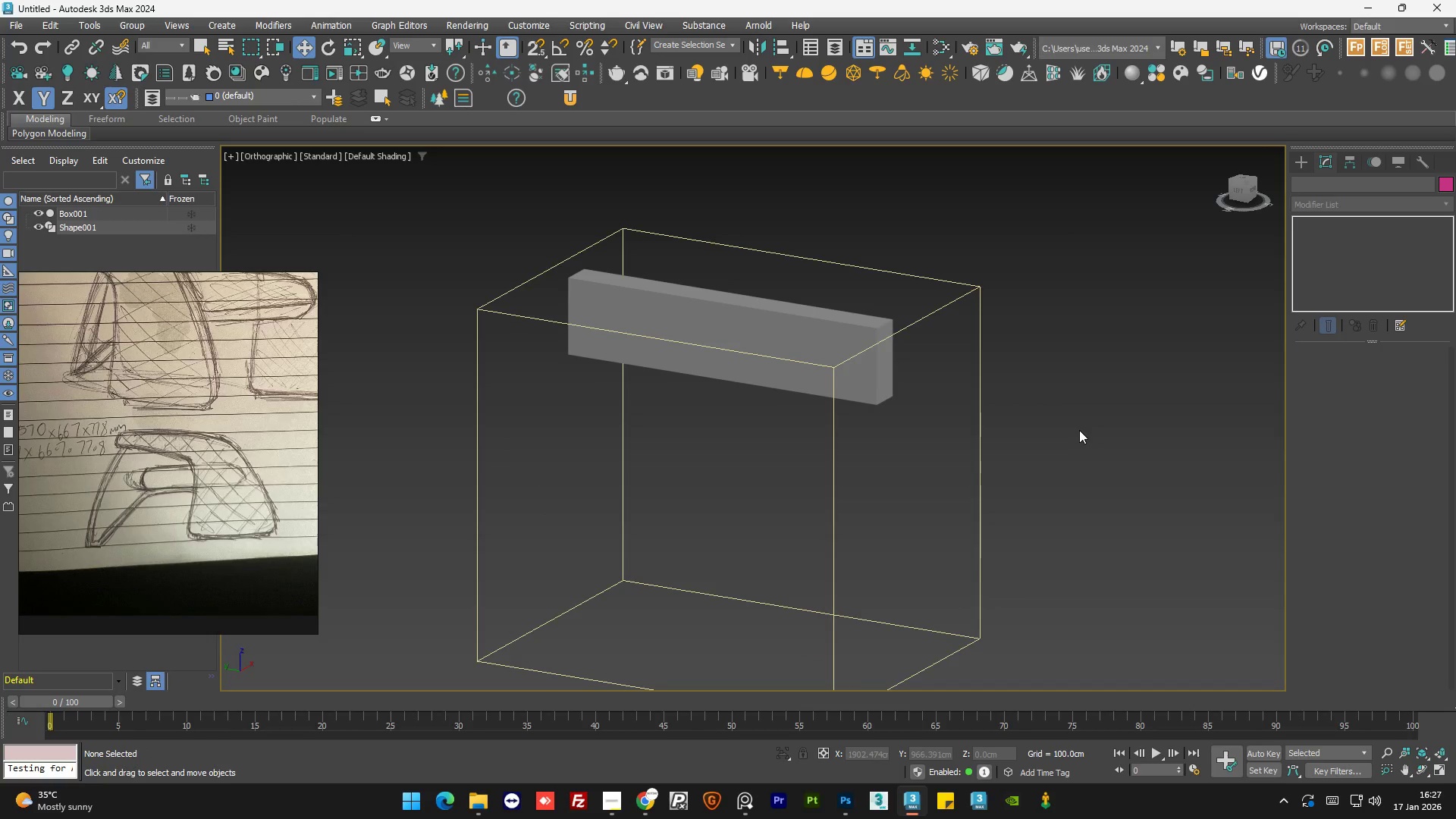 
key(F4)
 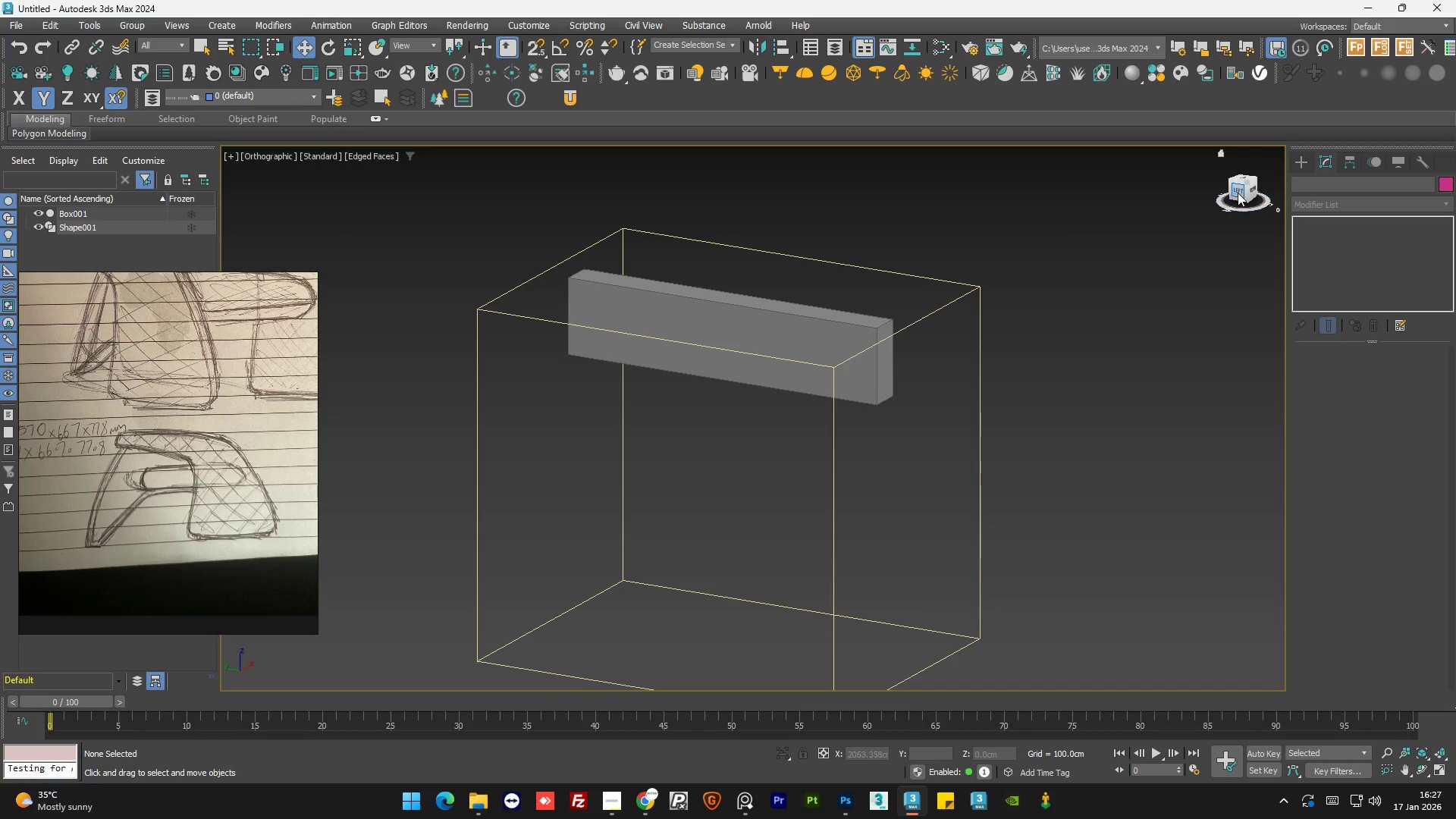 
left_click([1241, 192])
 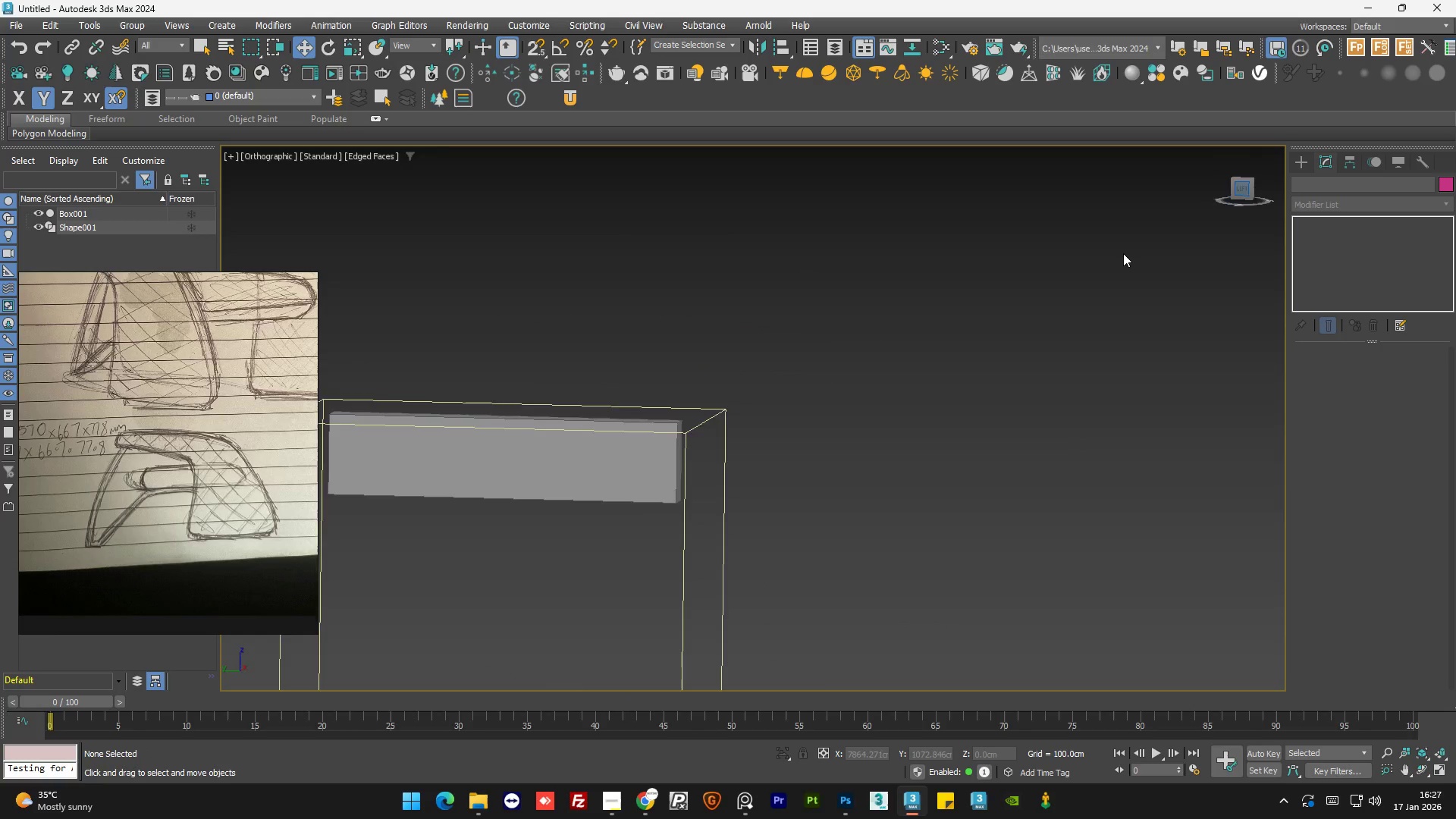 
scroll: coordinate [1119, 262], scroll_direction: down, amount: 3.0
 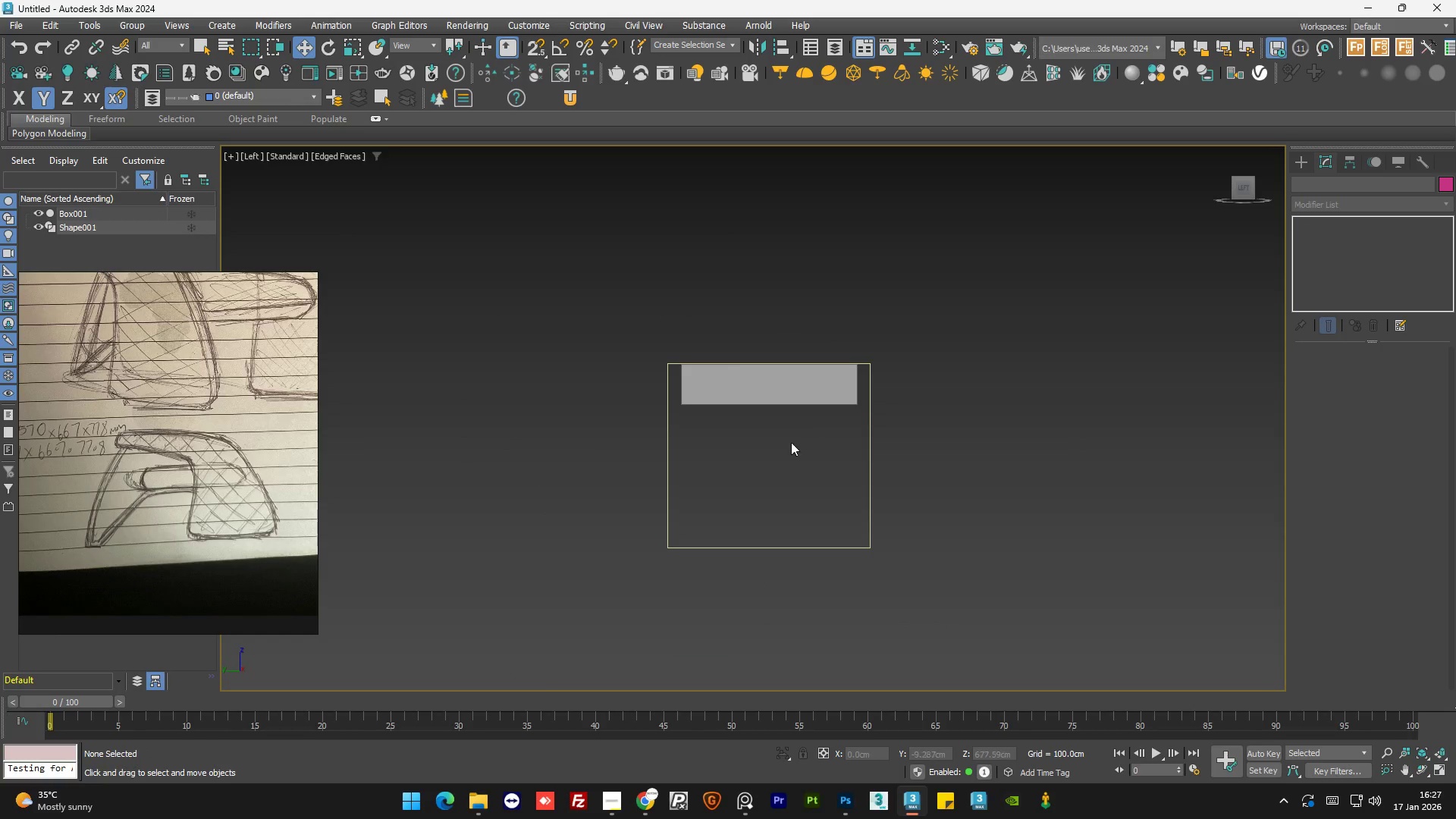 
left_click([800, 347])
 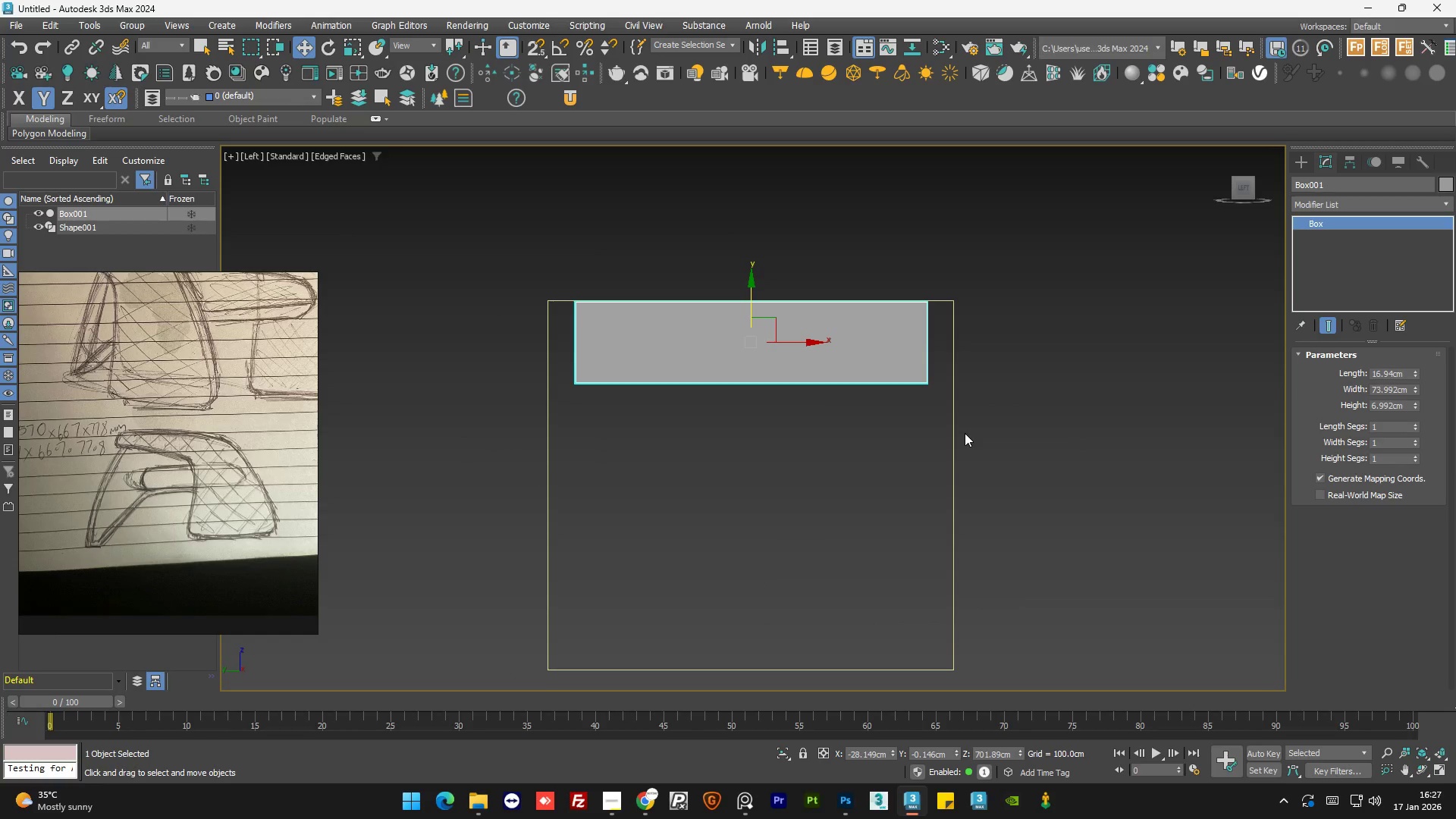 
scroll: coordinate [783, 403], scroll_direction: up, amount: 2.0
 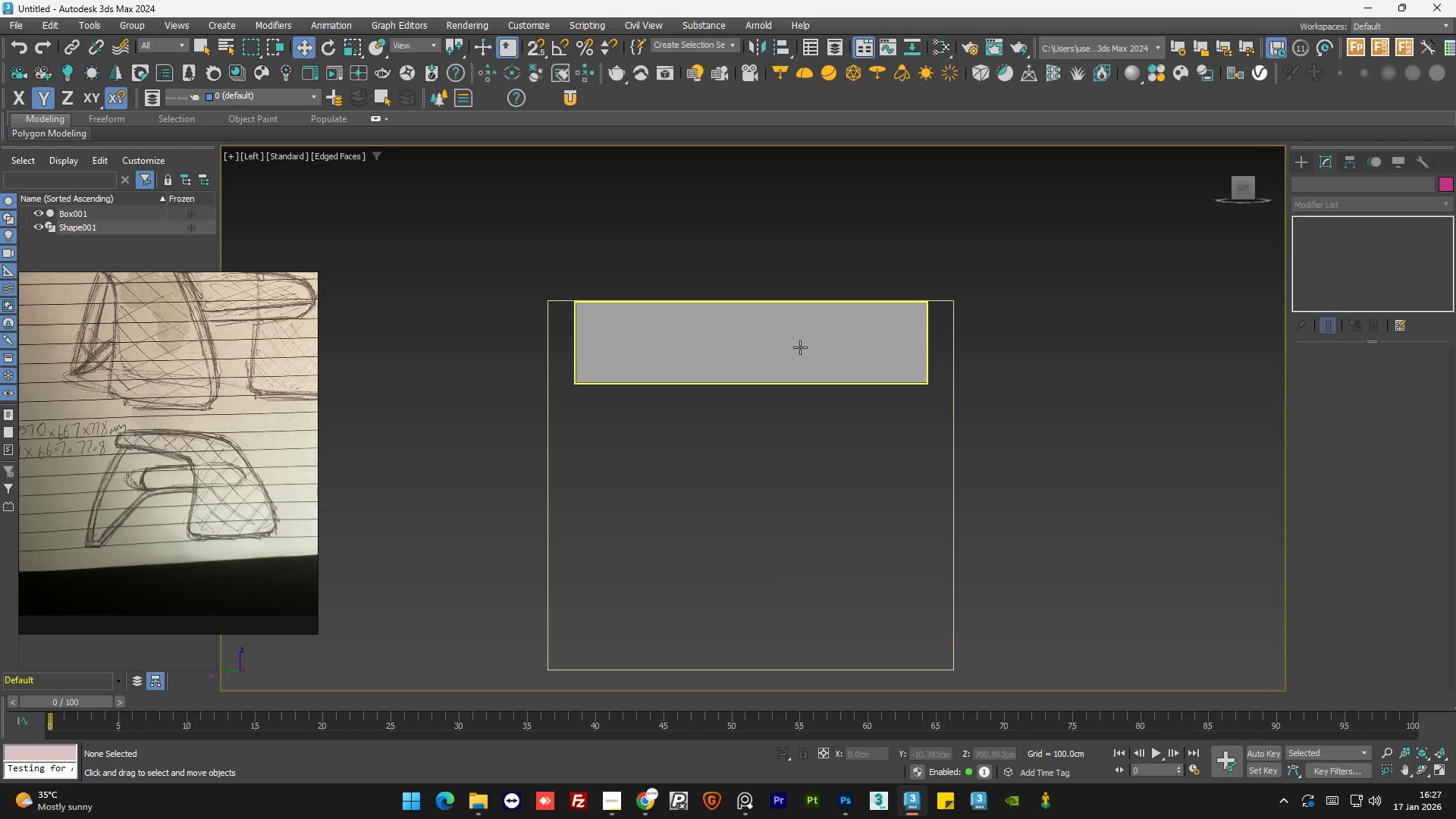 
wait(8.45)
 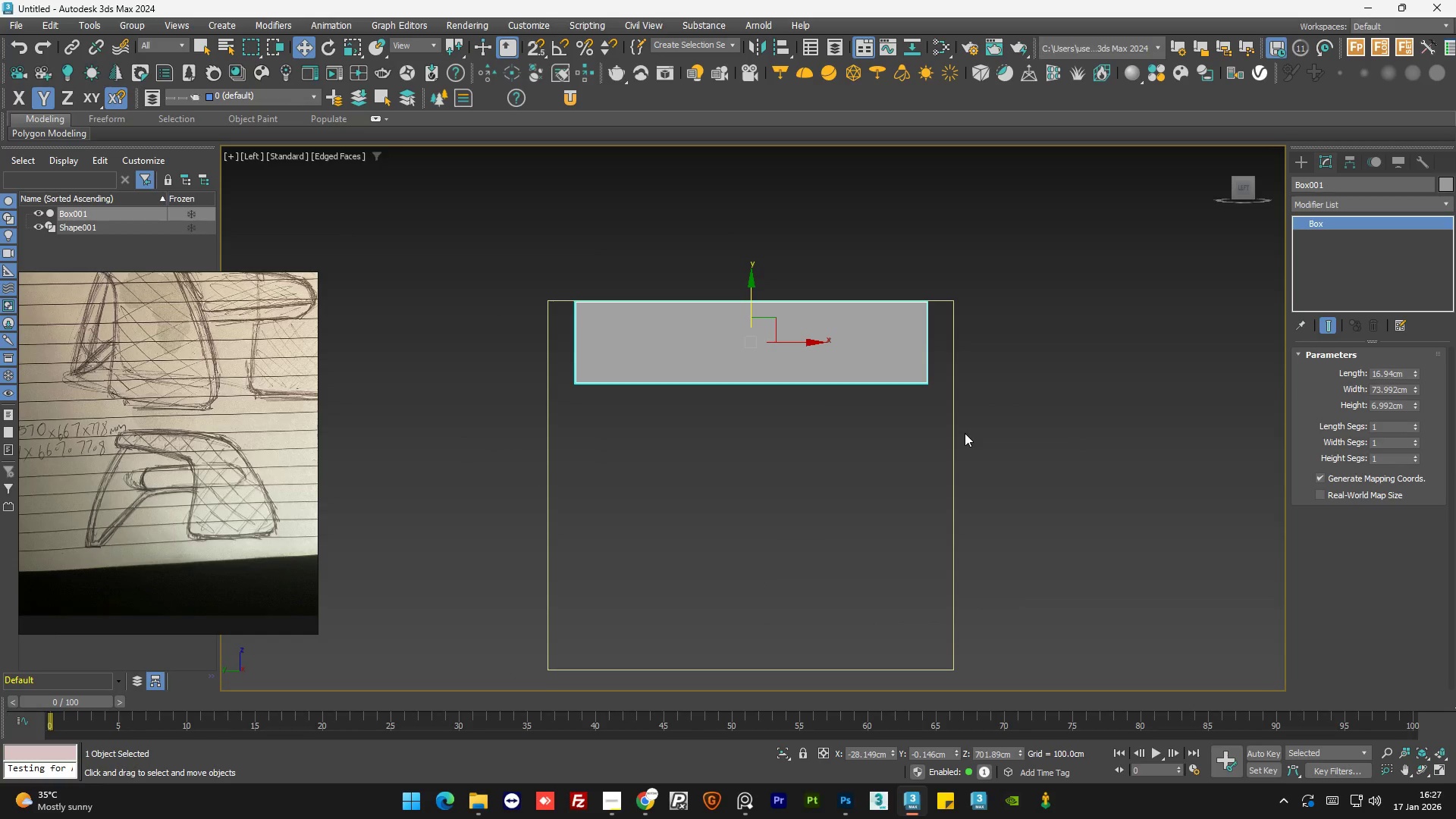 
left_click([1415, 426])
 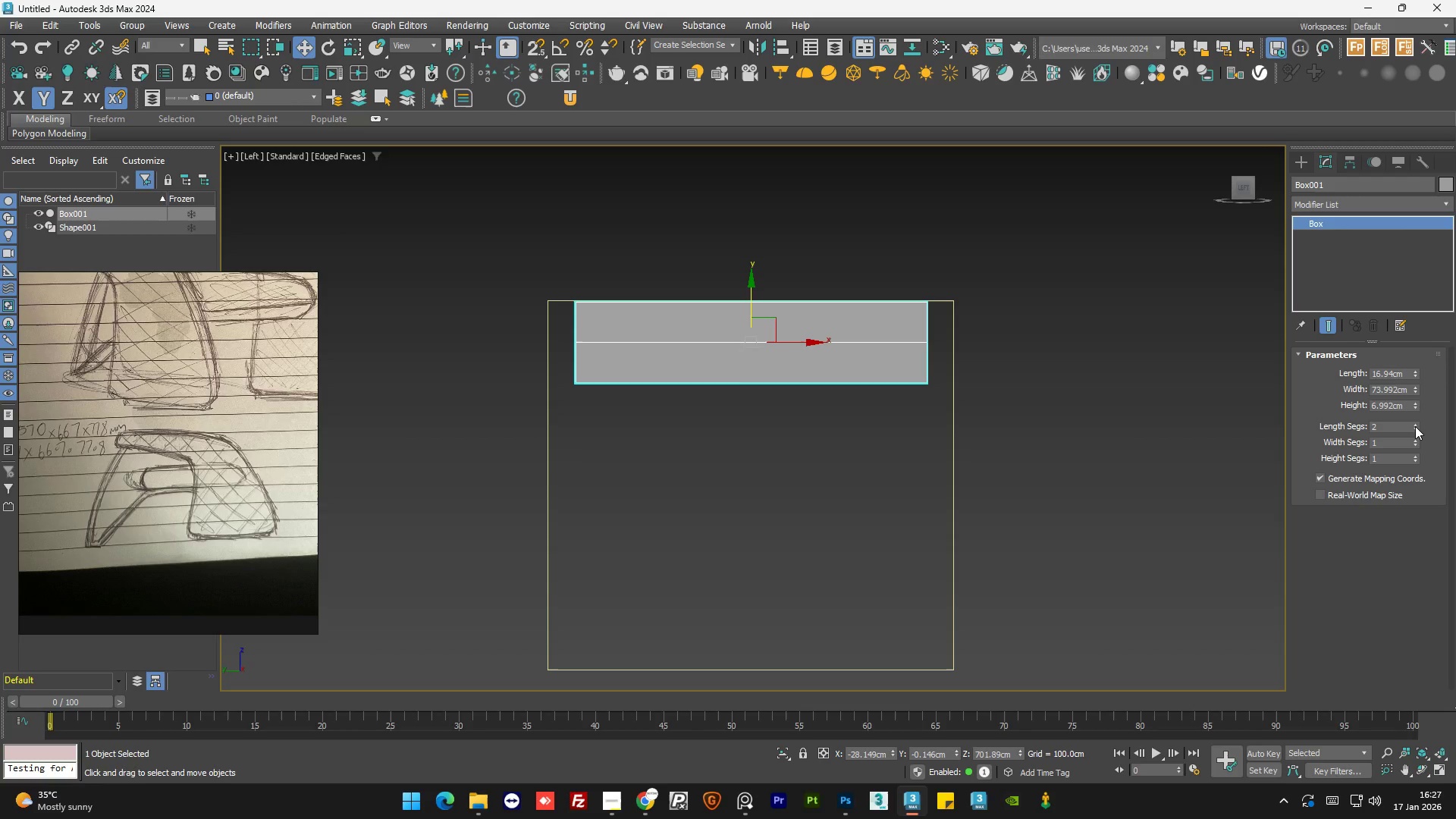 
left_click([1415, 430])
 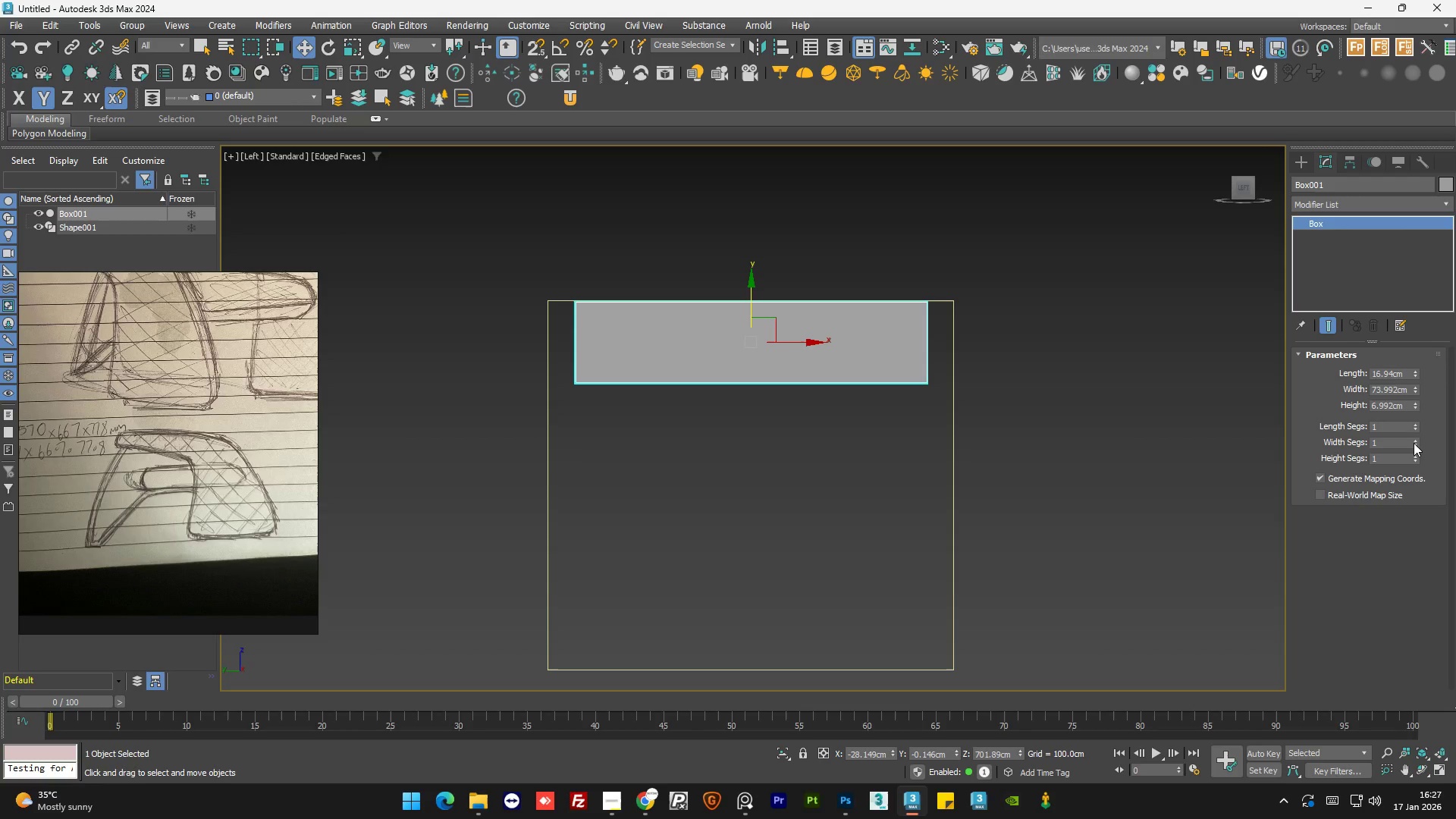 
left_click([1414, 443])
 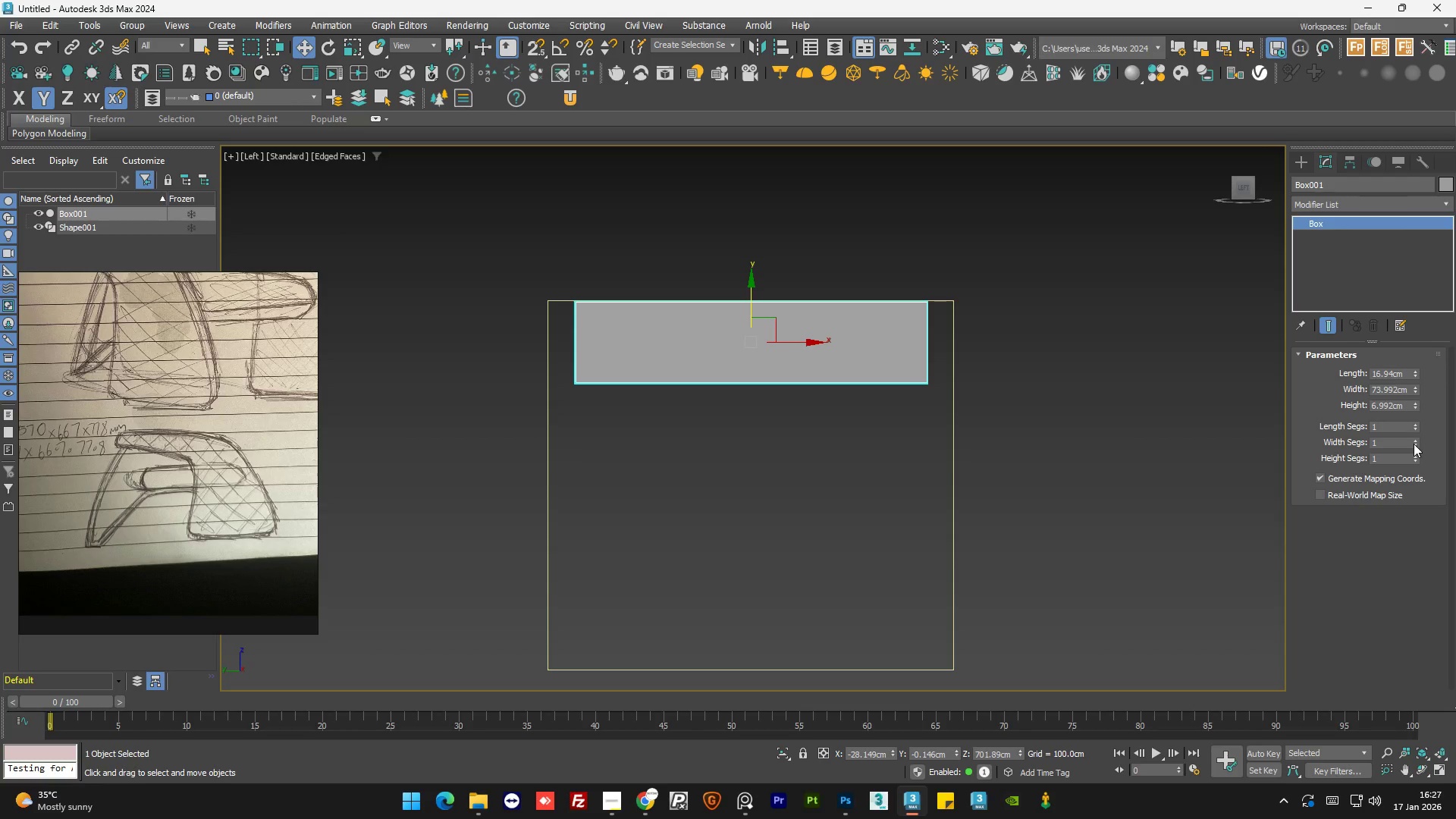 
left_click([1414, 444])
 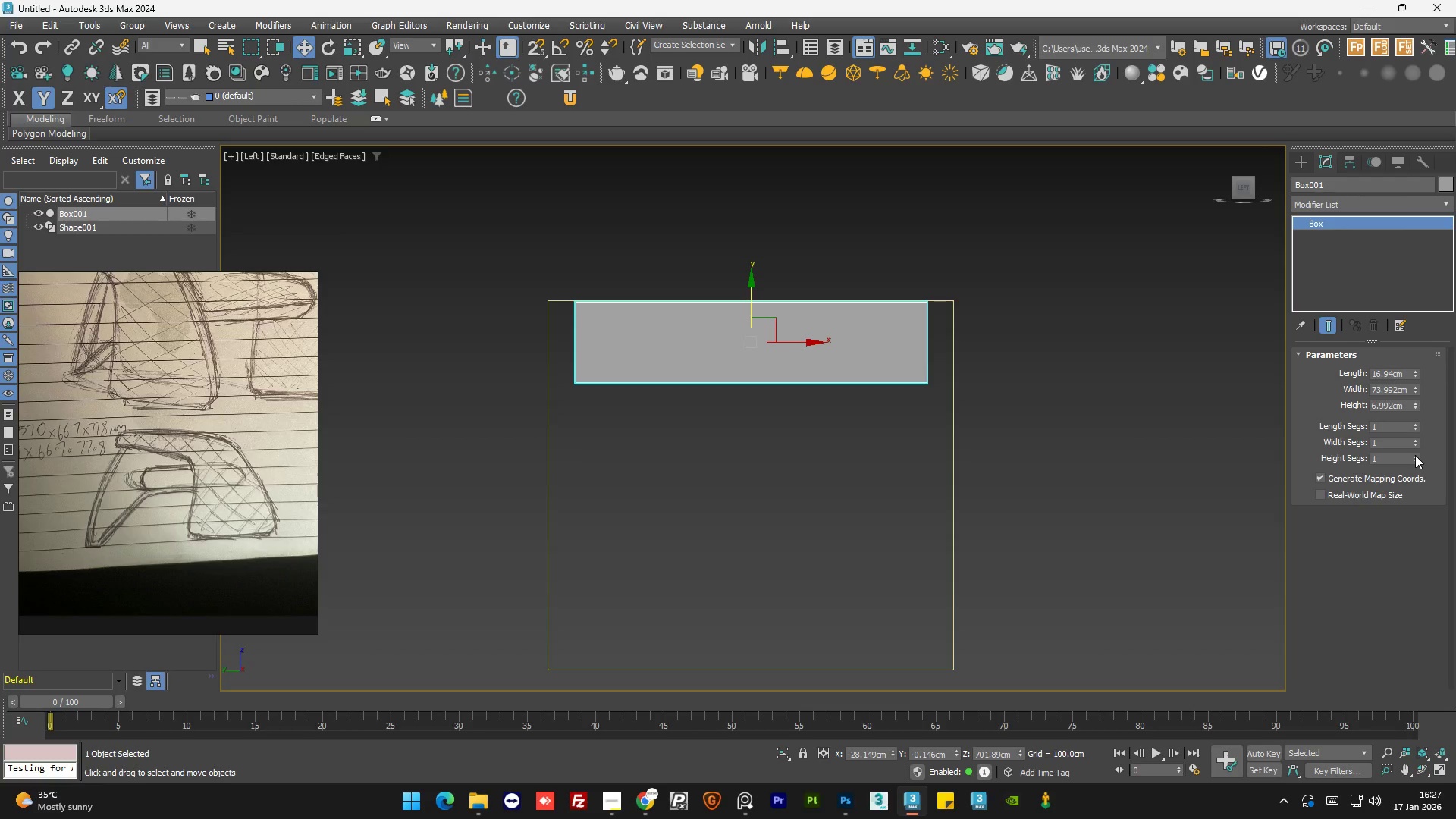 
left_click([1415, 457])
 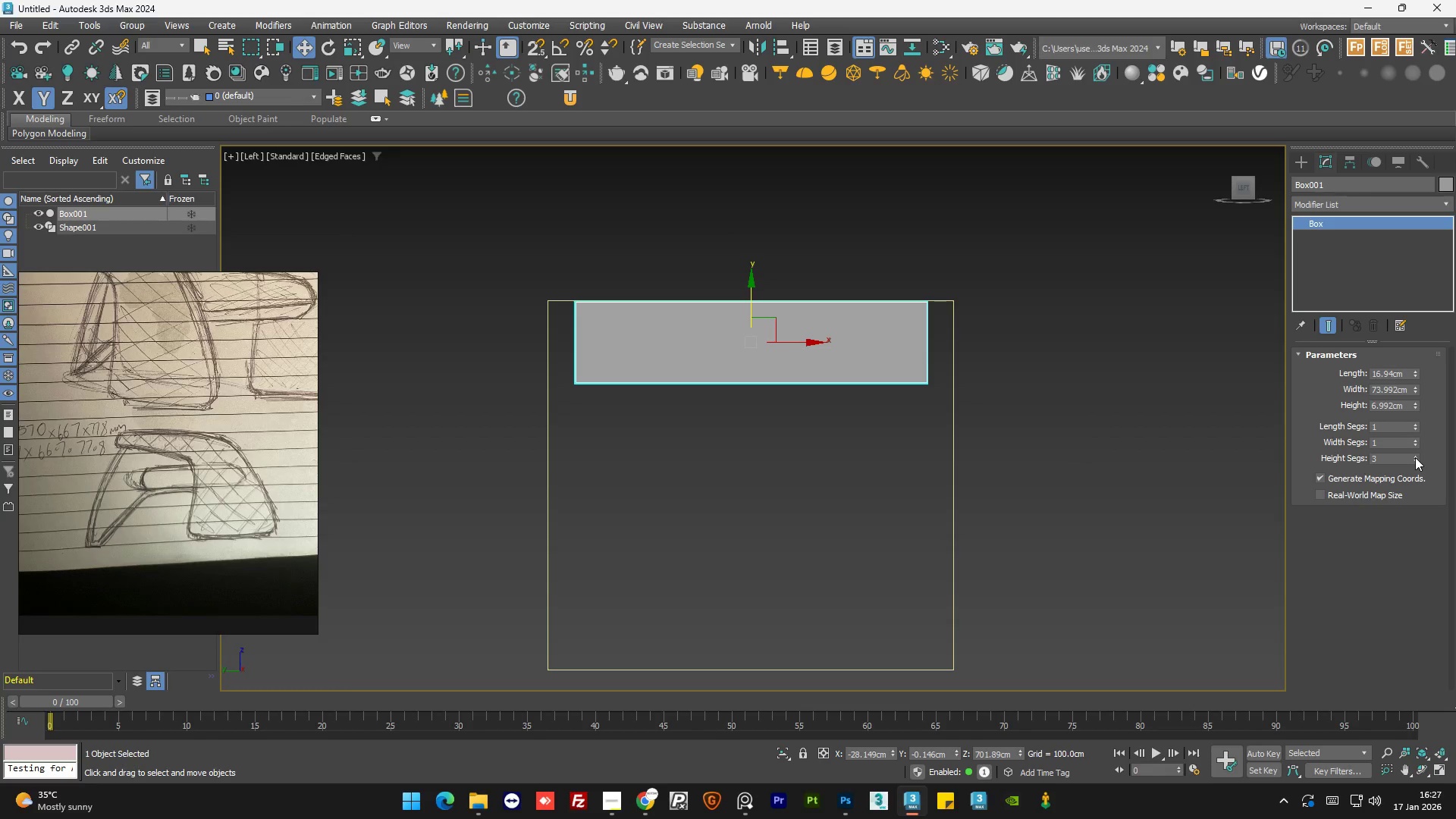 
double_click([1415, 457])
 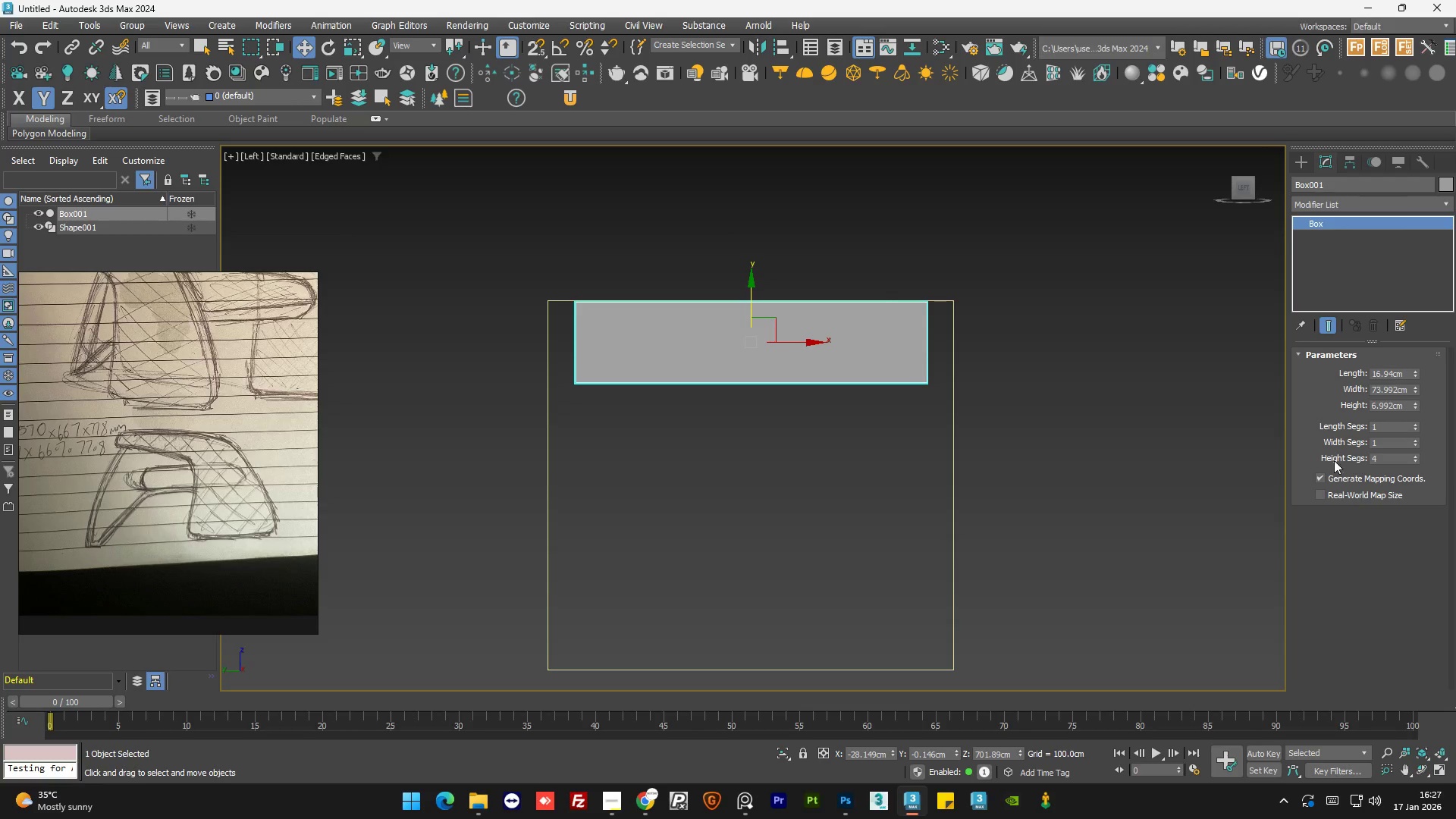 
hold_key(key=AltLeft, duration=0.88)
 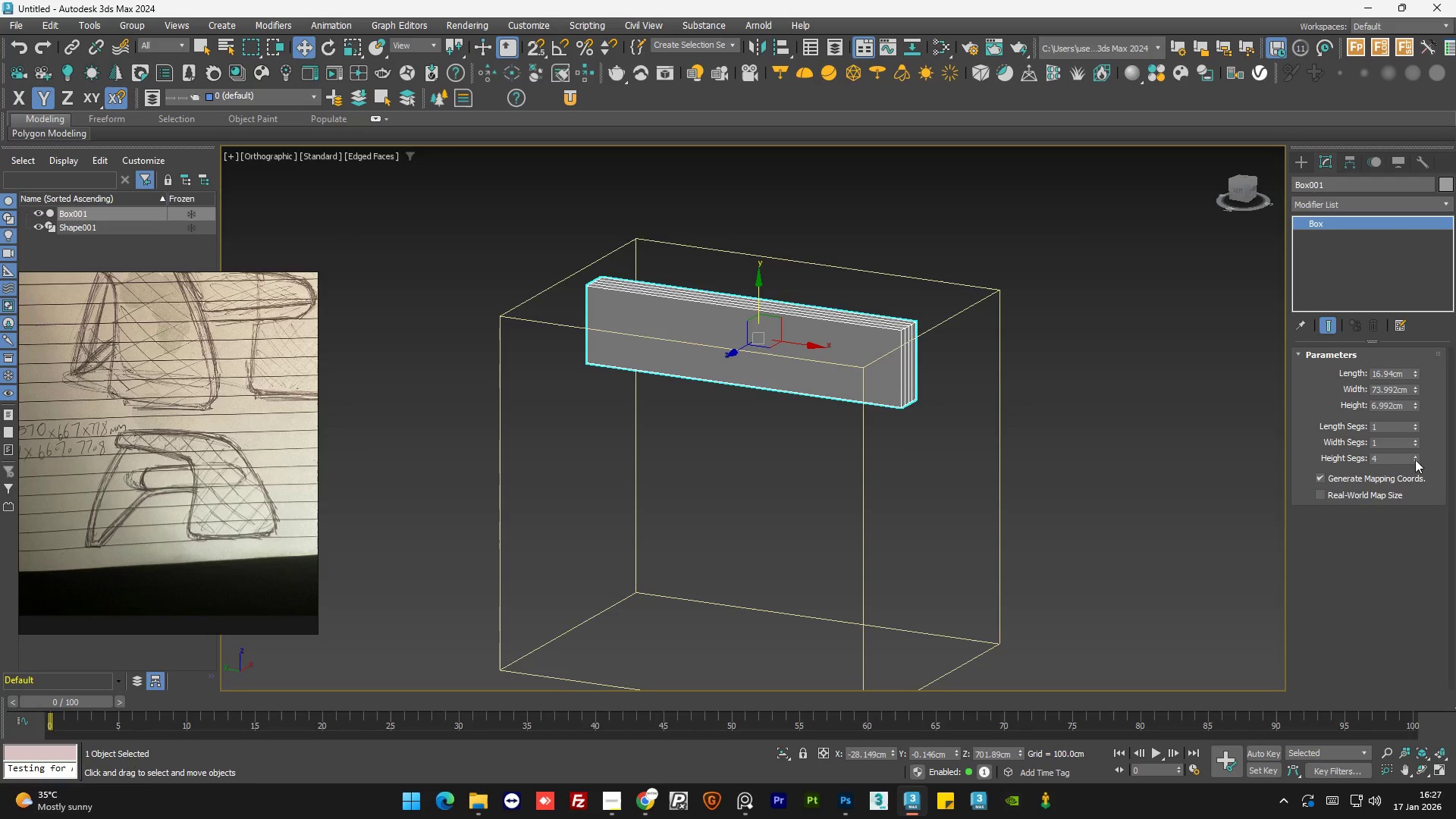 
right_click([1417, 459])
 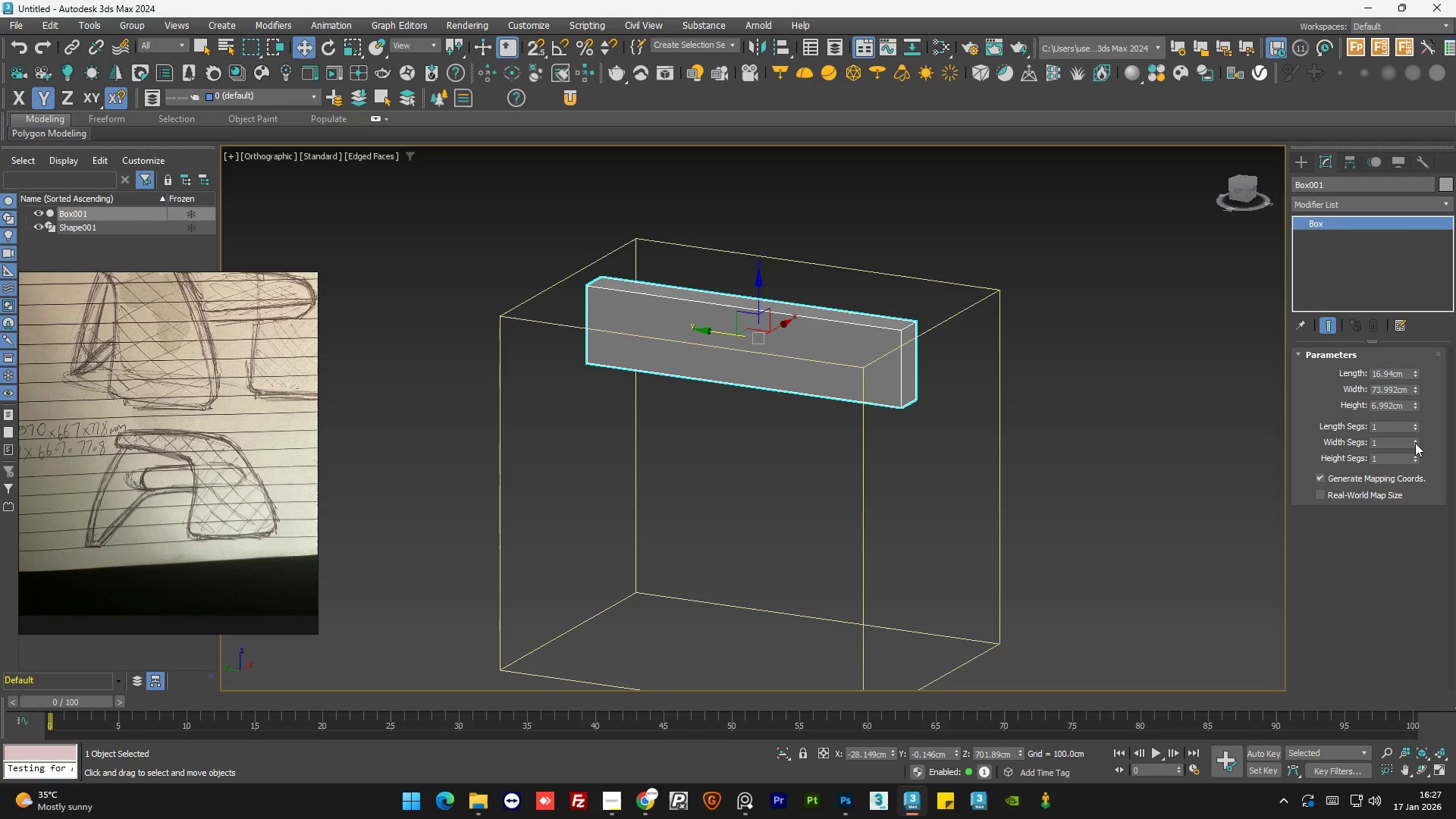 
double_click([1415, 443])
 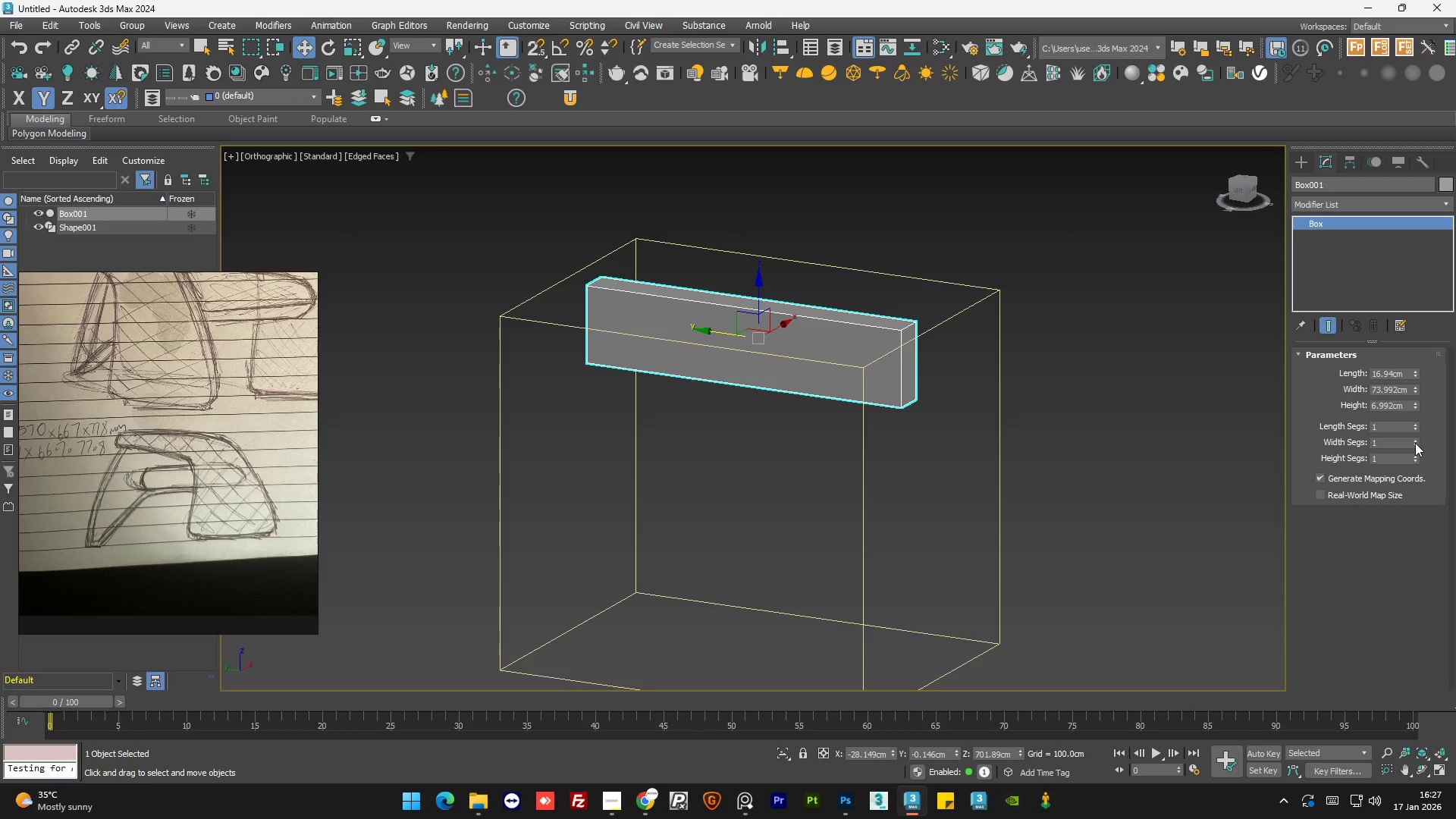 
left_click_drag(start_coordinate=[1415, 443], to_coordinate=[1415, 438])
 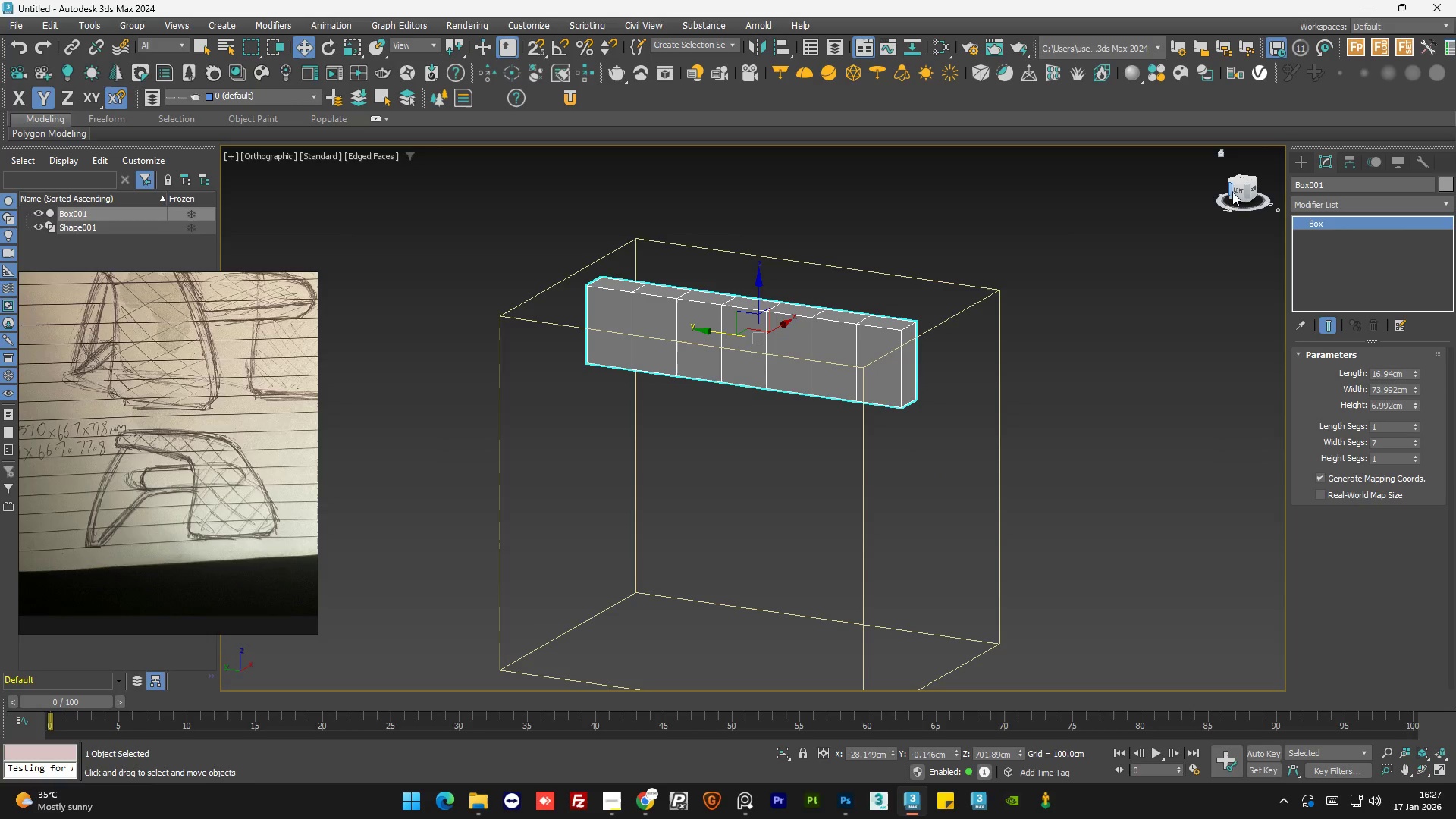 
left_click([1235, 190])
 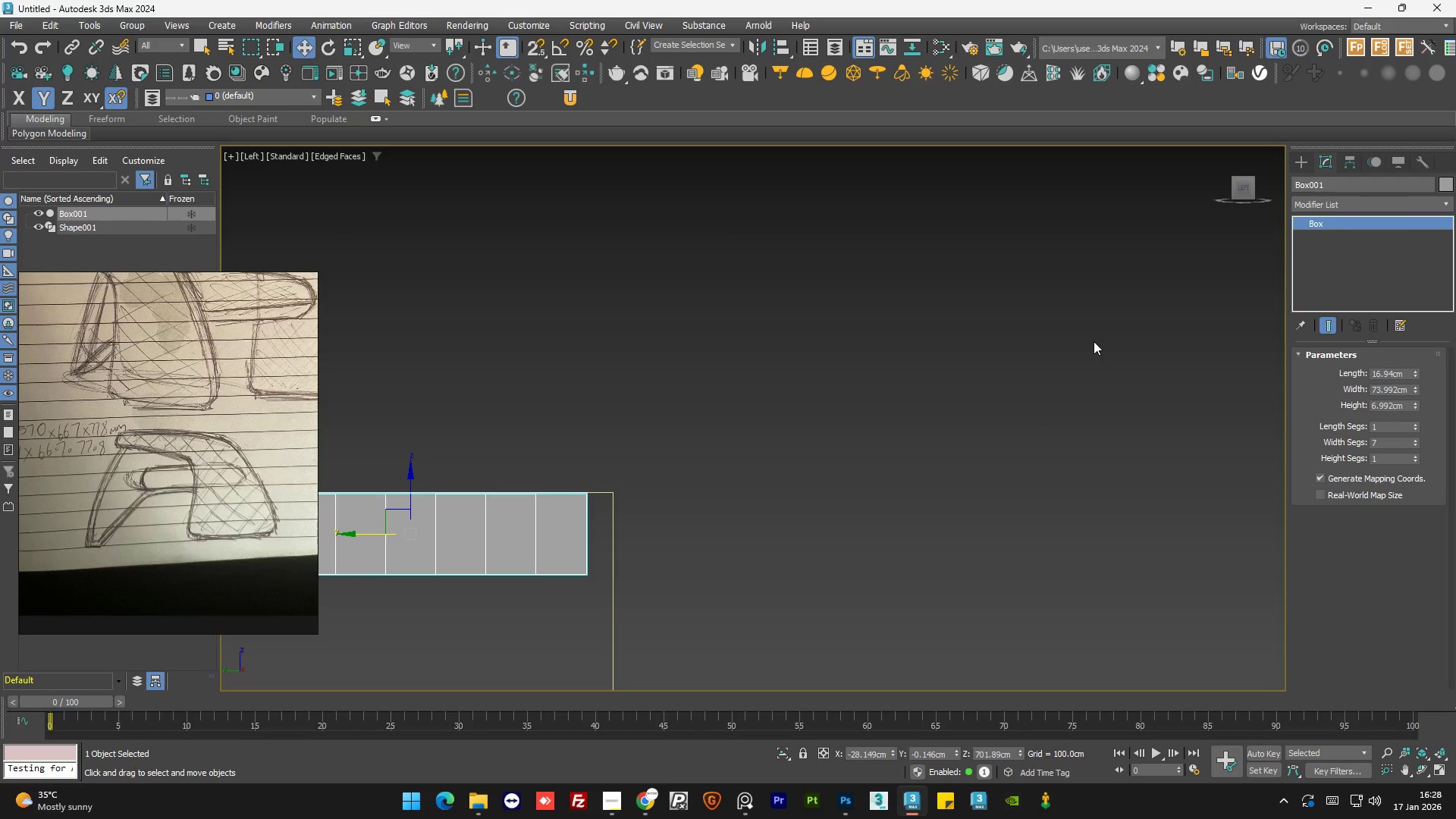 
wait(48.44)
 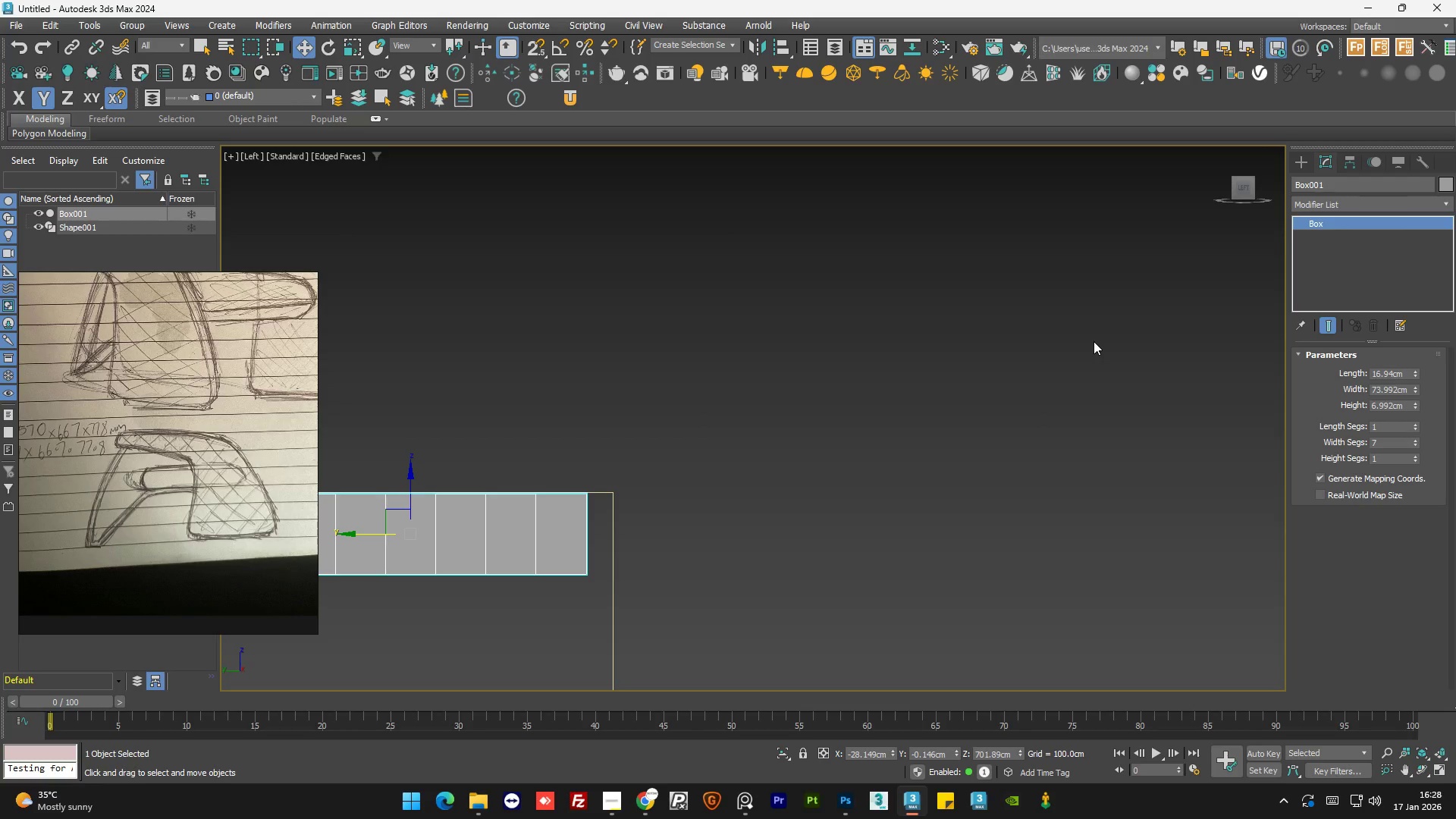 
scroll: coordinate [1094, 341], scroll_direction: down, amount: 3.0
 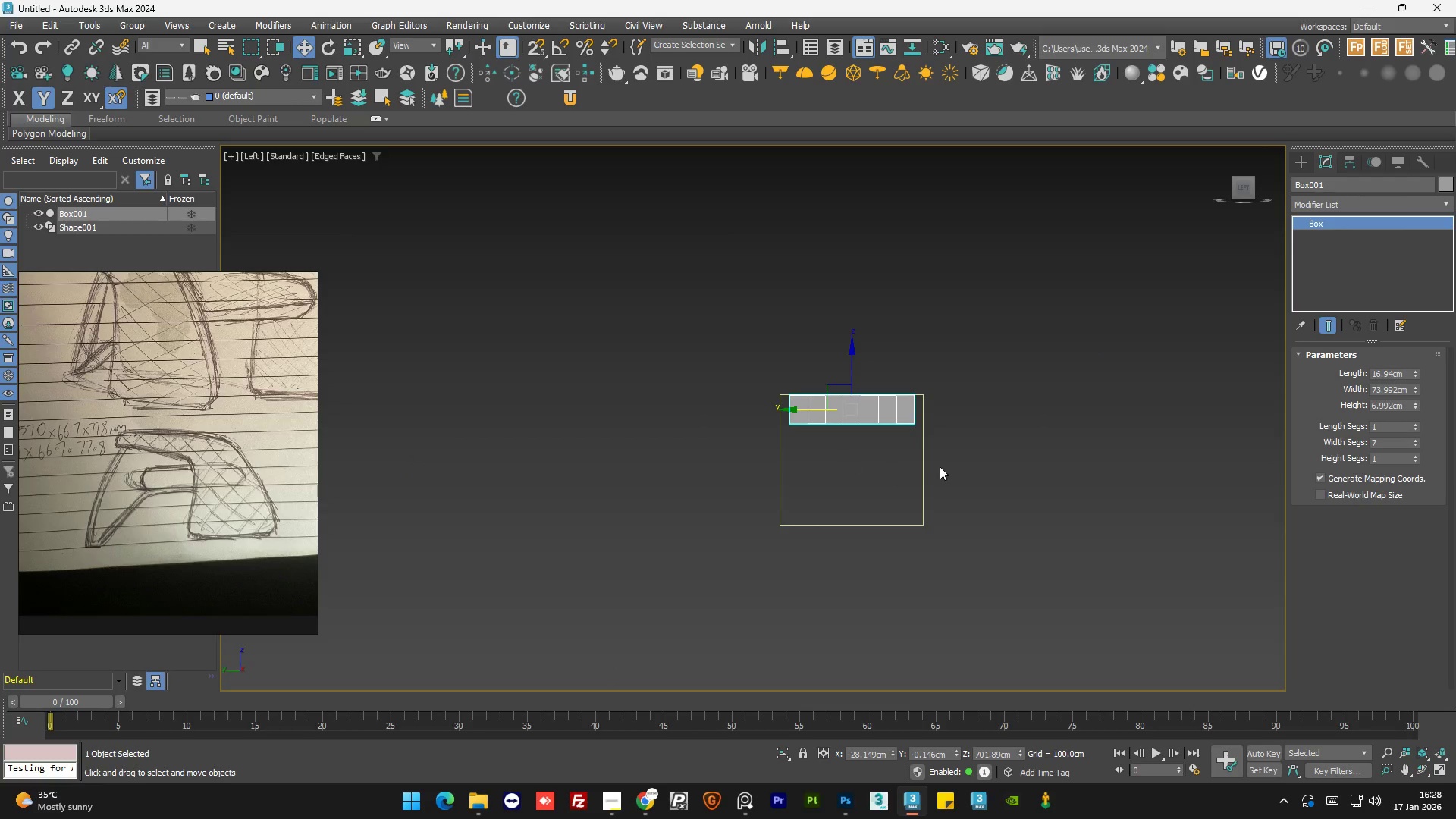 
scroll: coordinate [940, 465], scroll_direction: up, amount: 3.0
 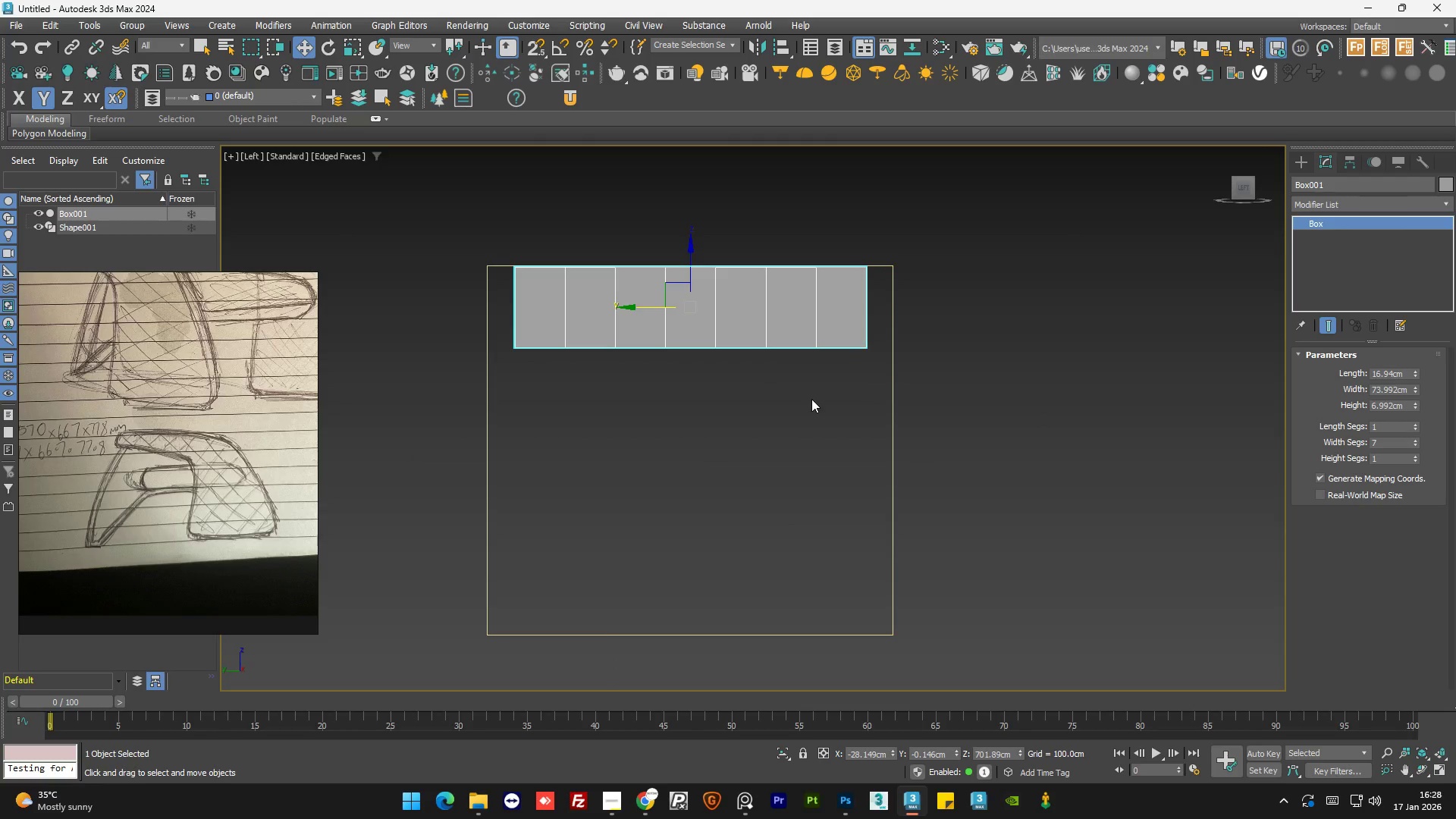 
scroll: coordinate [811, 403], scroll_direction: down, amount: 1.0
 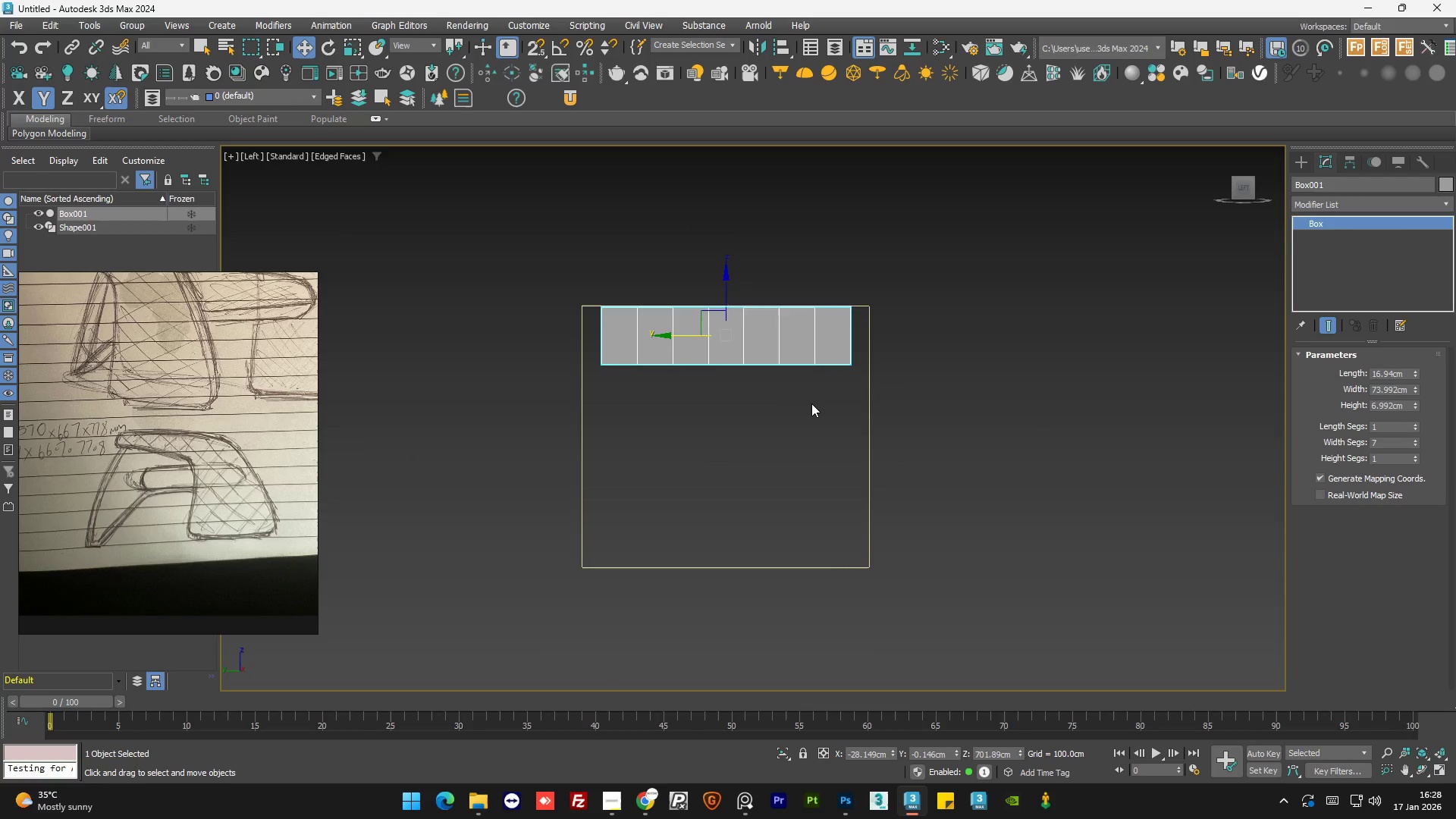 
scroll: coordinate [811, 403], scroll_direction: up, amount: 1.0
 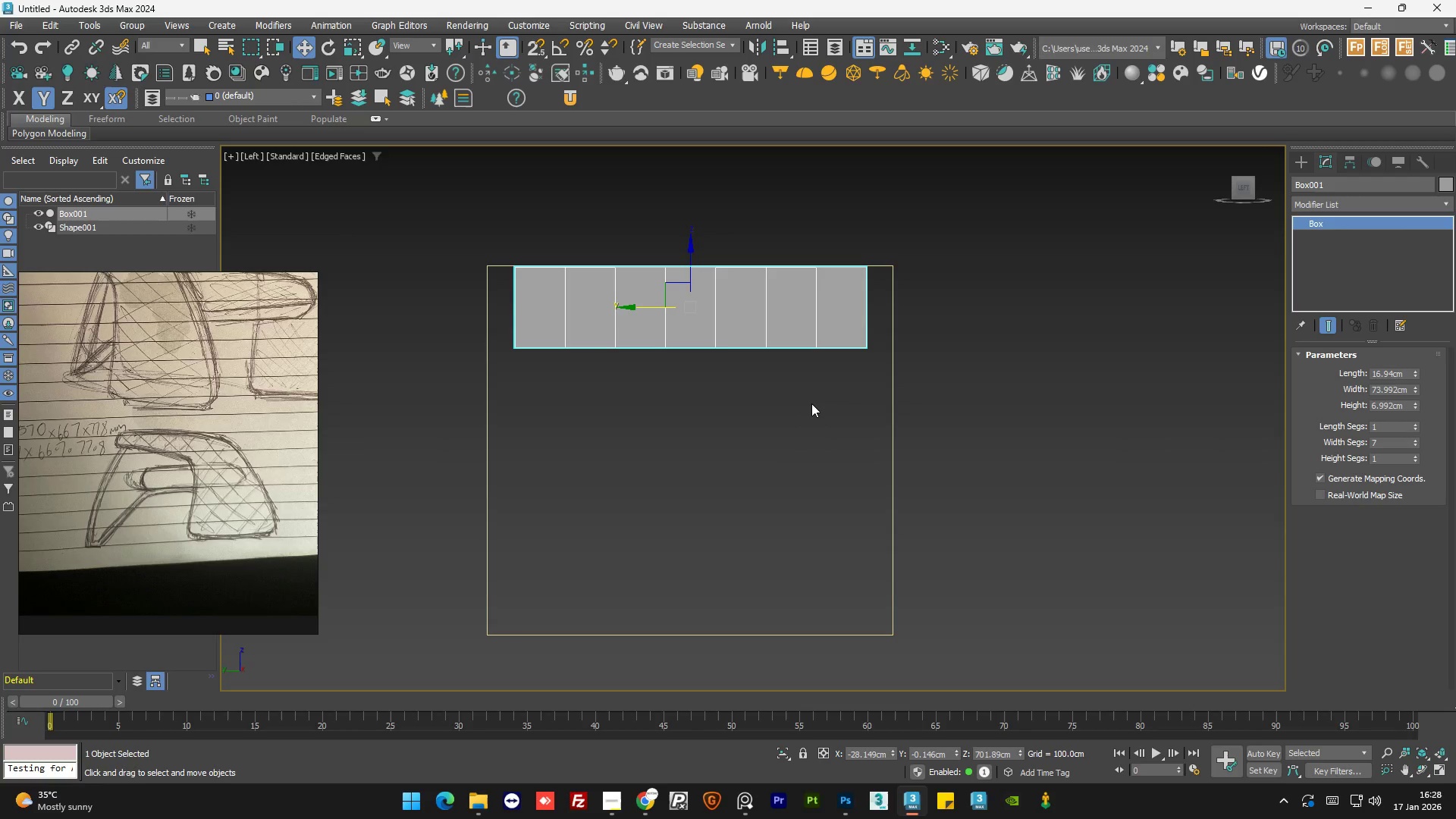 
left_click([1333, 206])
 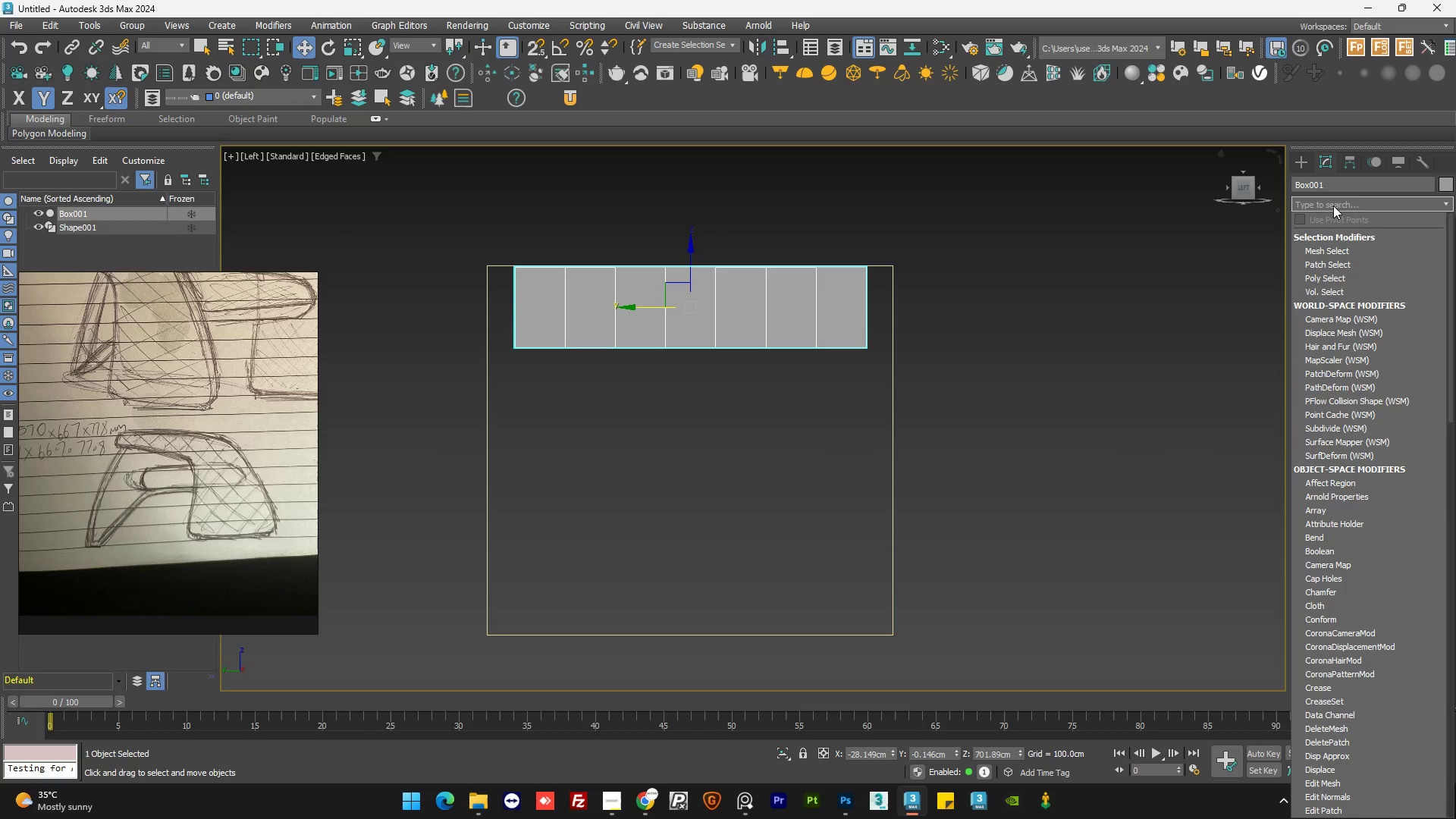 
type(ed)
 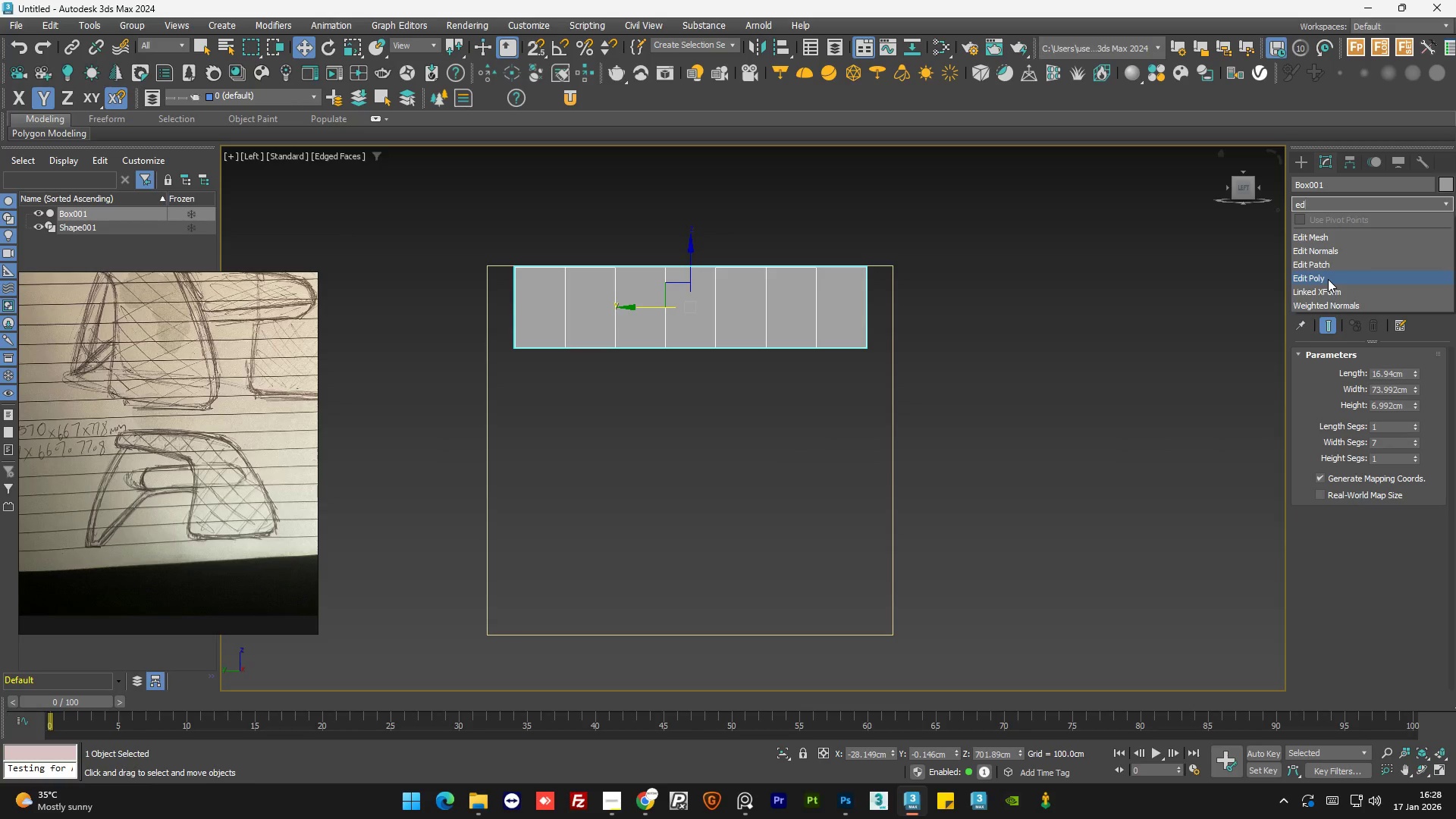 
left_click([1328, 279])
 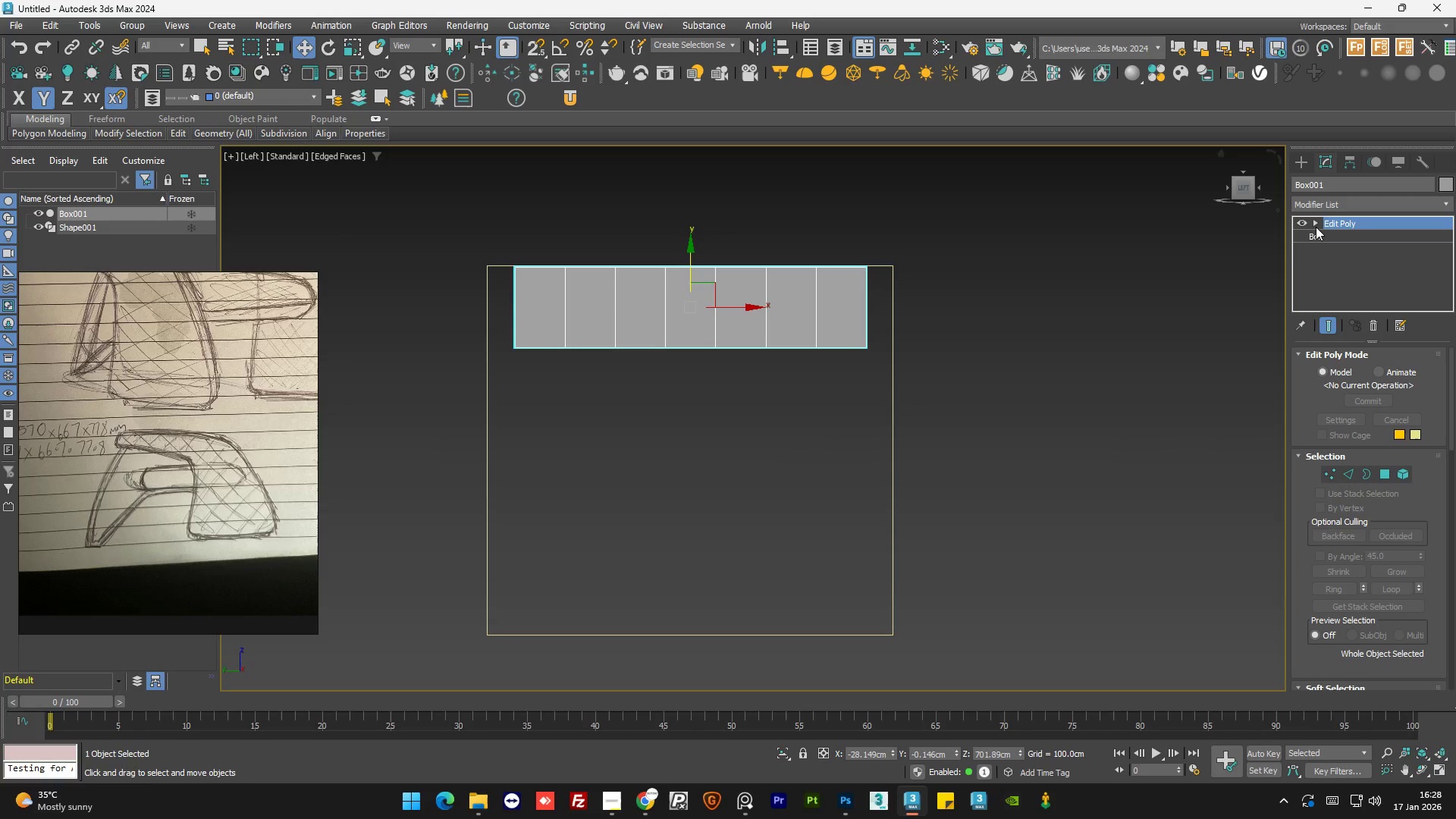 
left_click([1316, 227])
 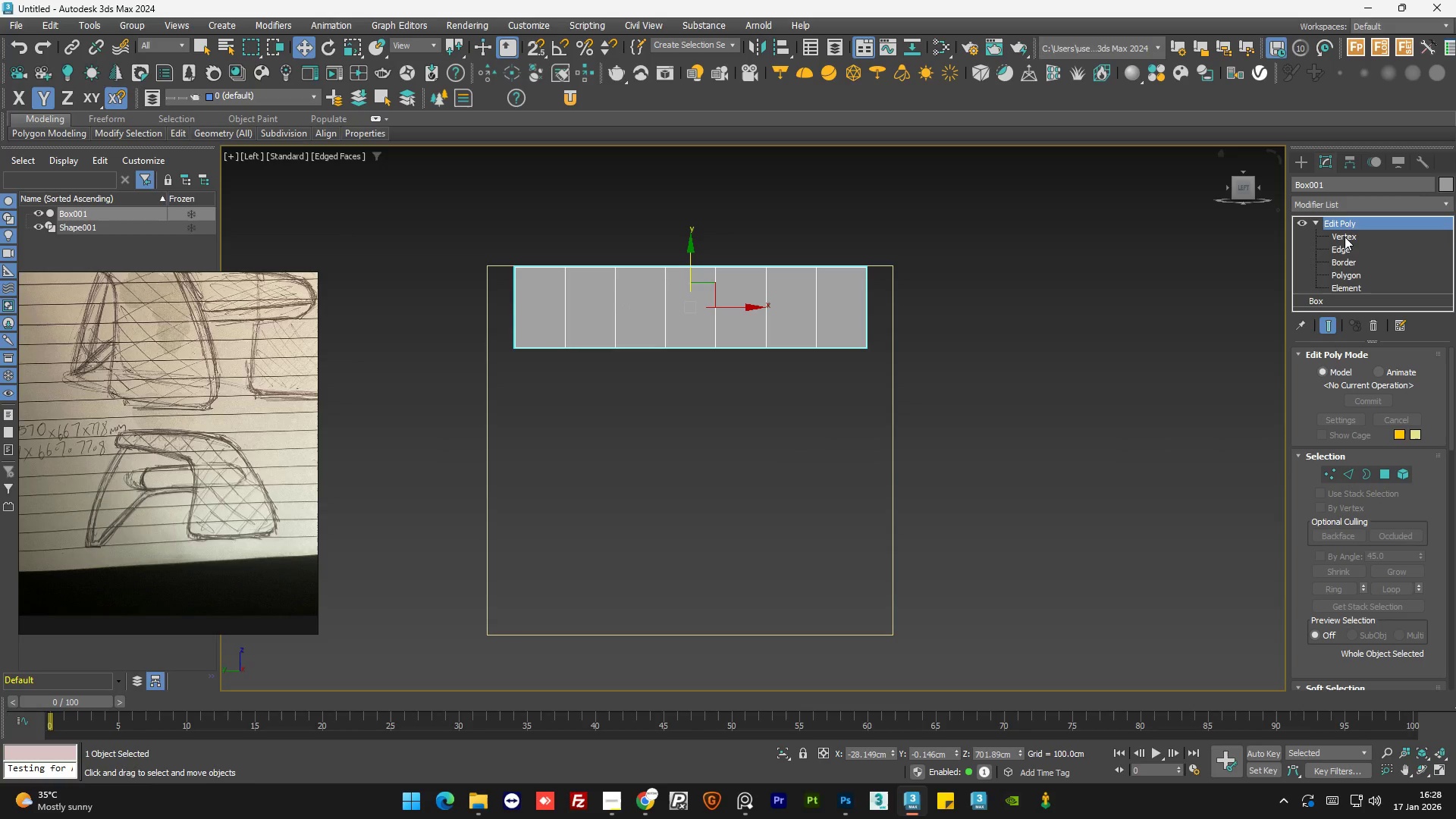 
left_click([1345, 237])
 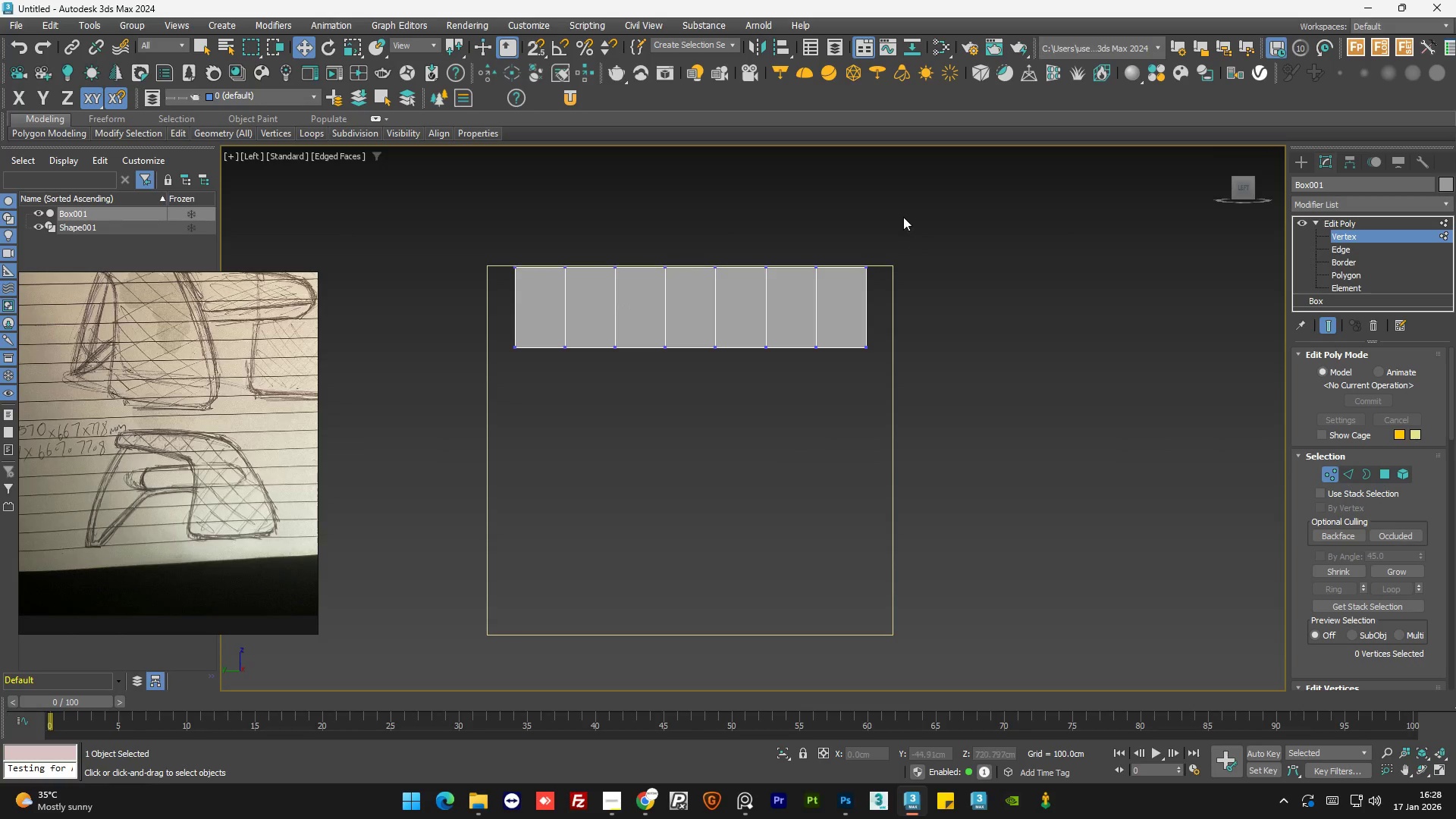 
left_click_drag(start_coordinate=[903, 215], to_coordinate=[845, 403])
 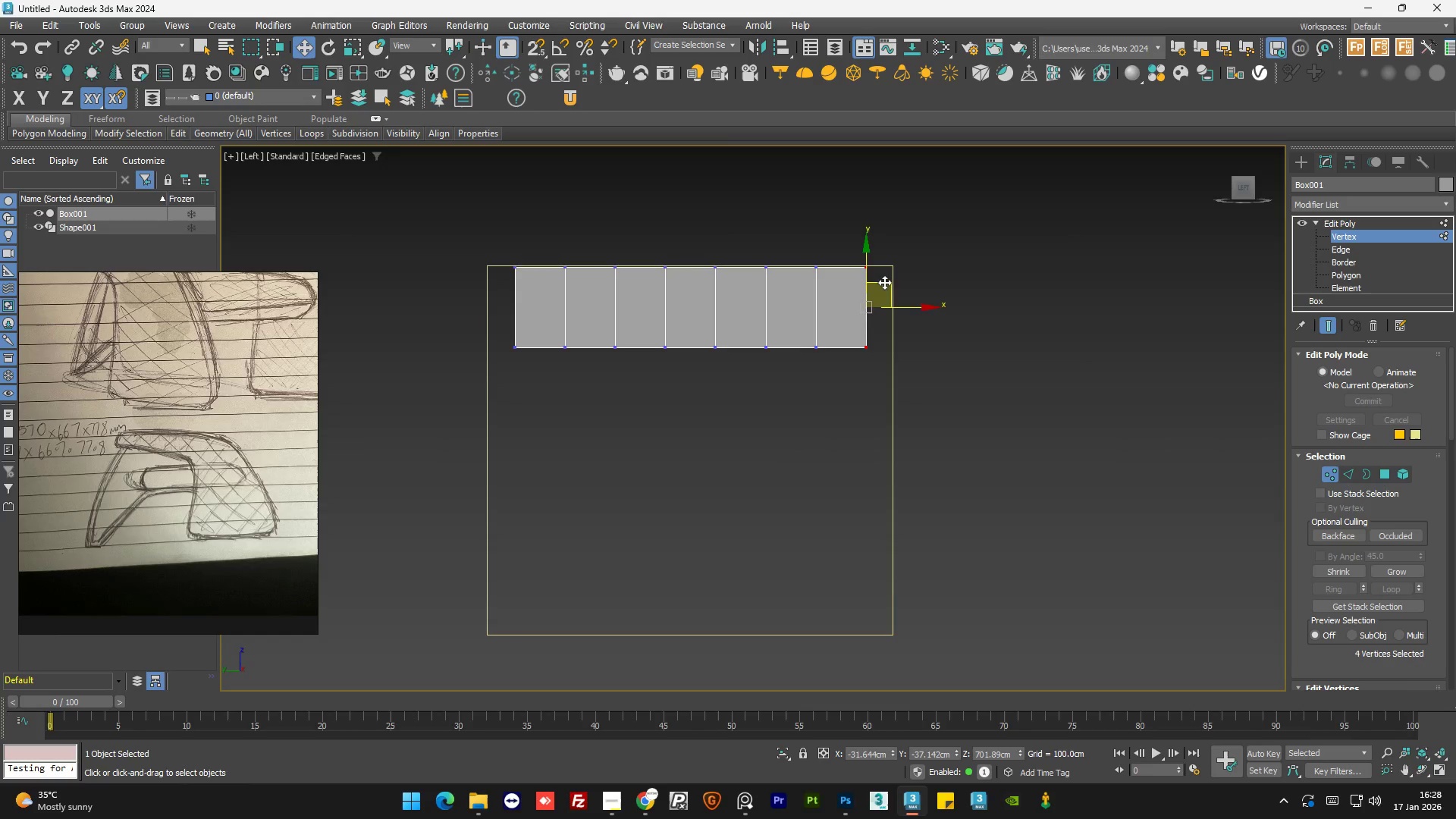 
left_click_drag(start_coordinate=[884, 282], to_coordinate=[862, 566])
 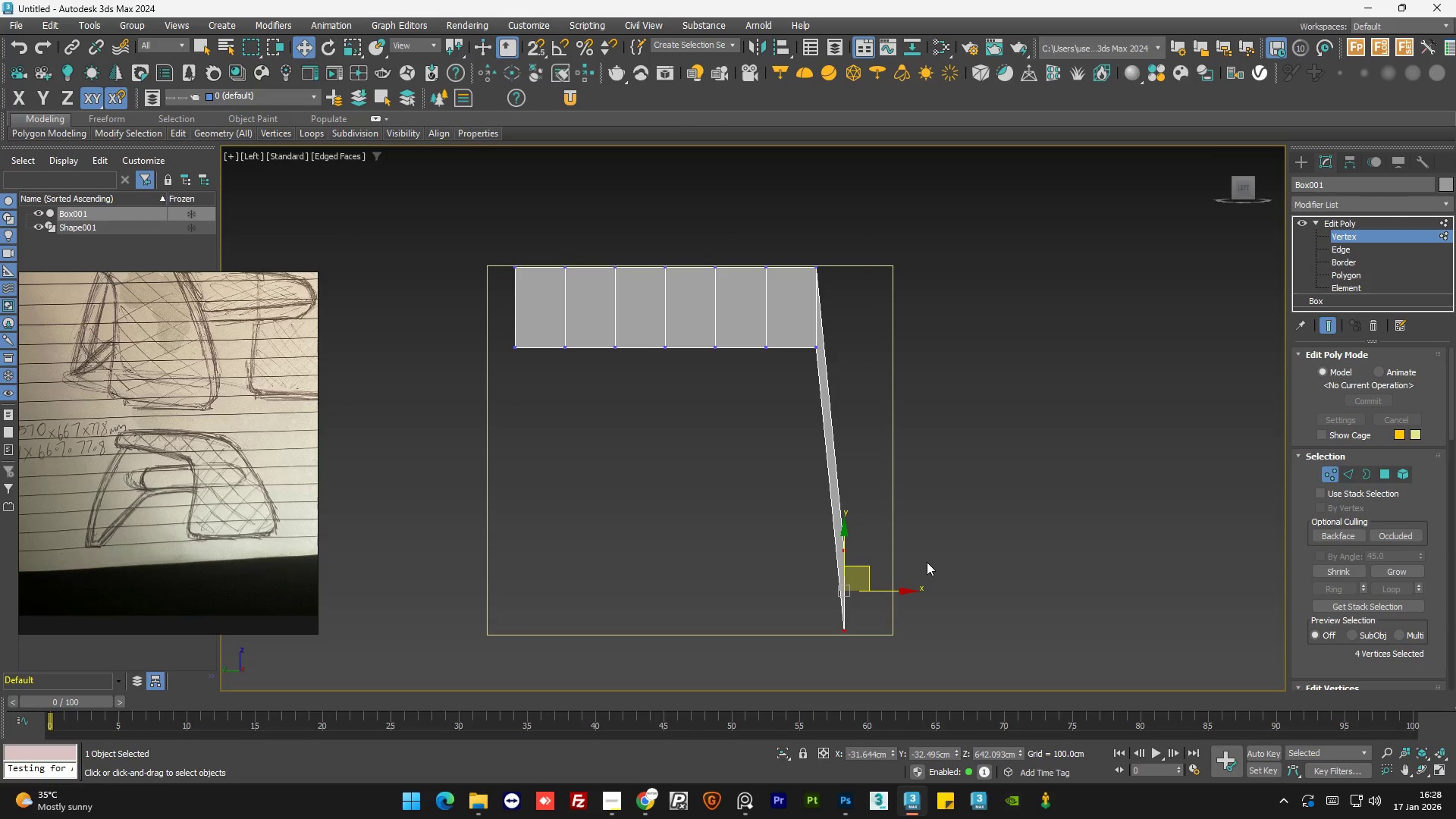 
left_click([927, 562])
 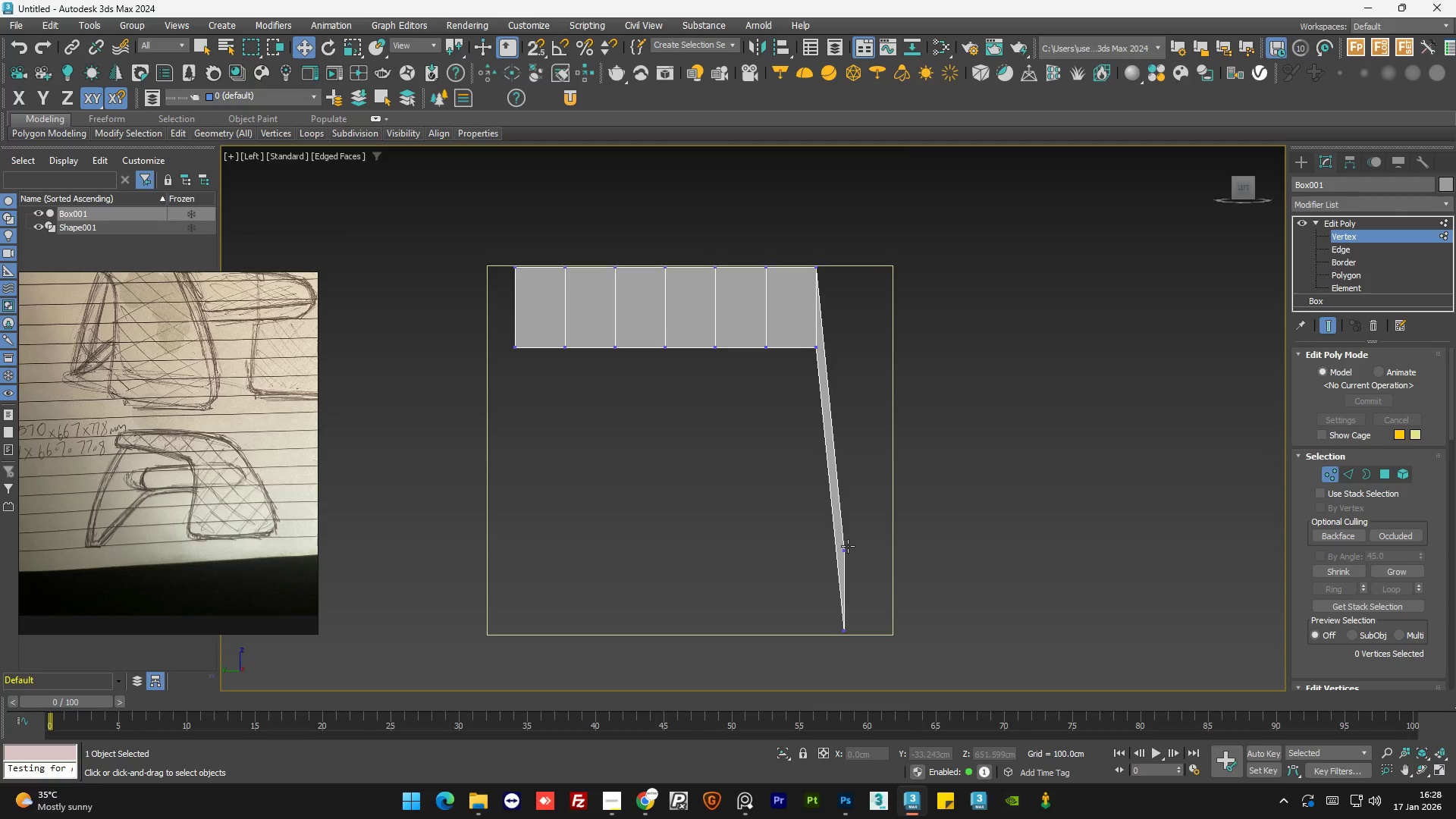 
left_click_drag(start_coordinate=[864, 538], to_coordinate=[836, 566])
 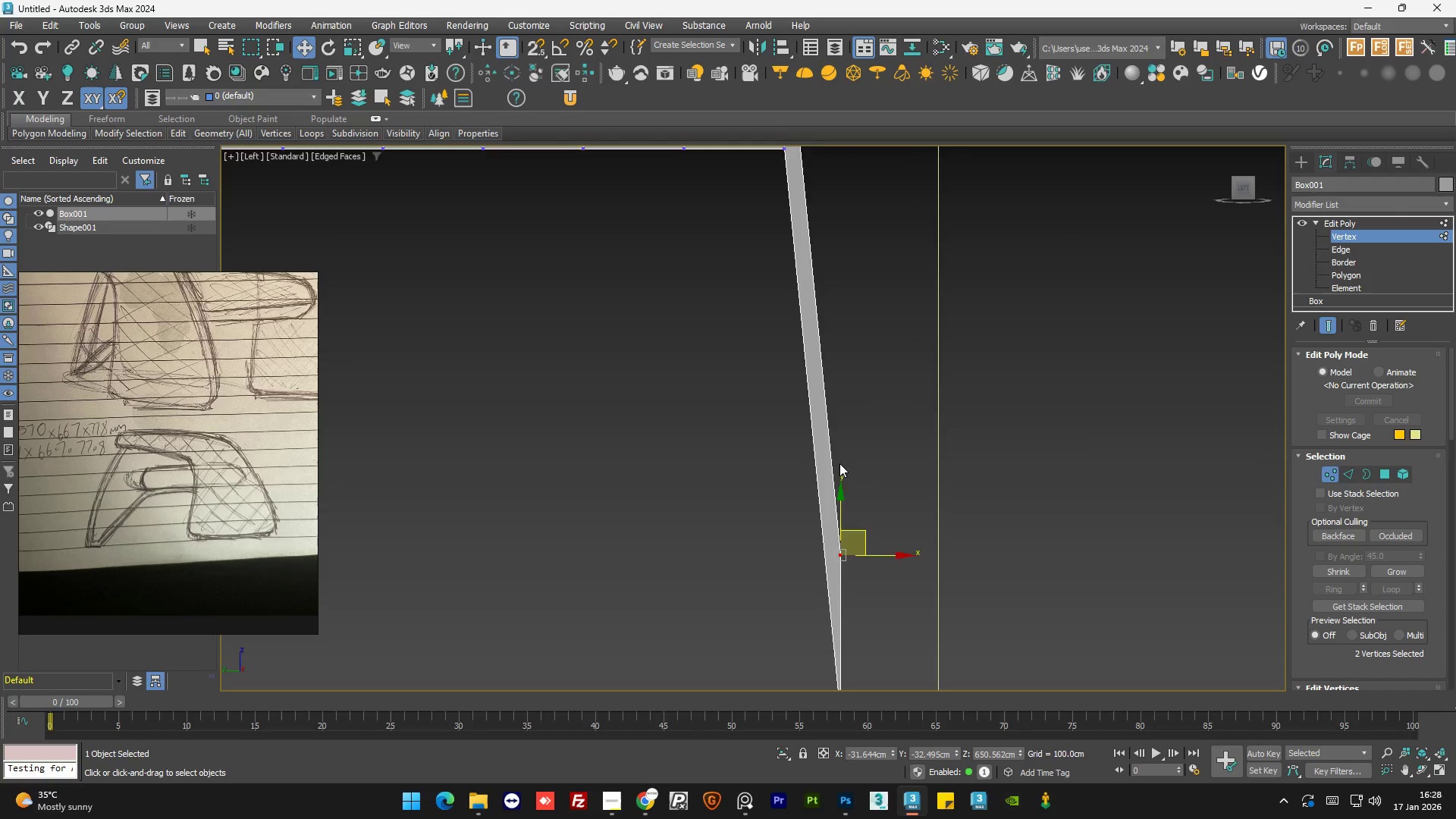 
scroll: coordinate [848, 546], scroll_direction: up, amount: 2.0
 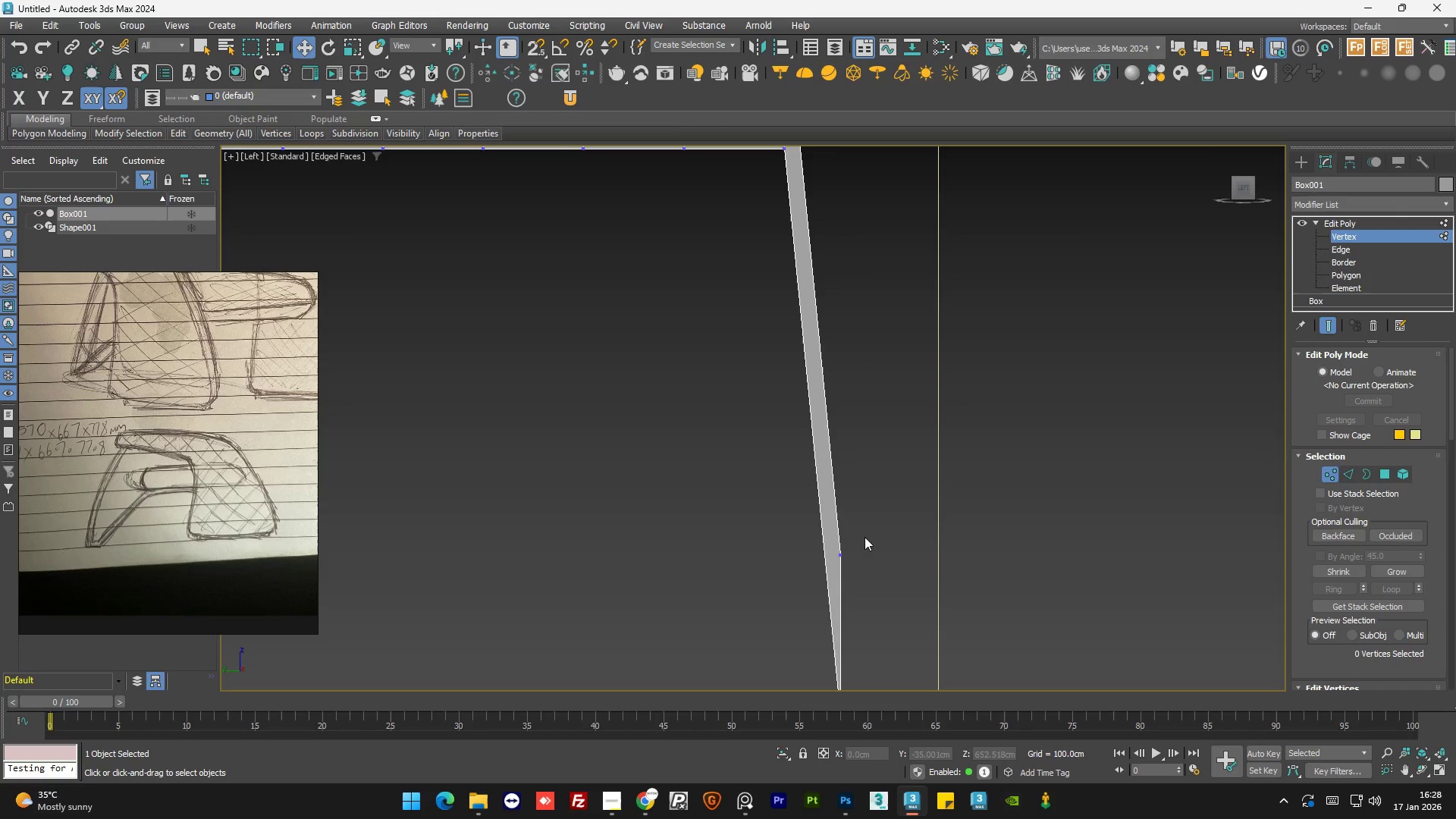 
scroll: coordinate [839, 463], scroll_direction: down, amount: 2.0
 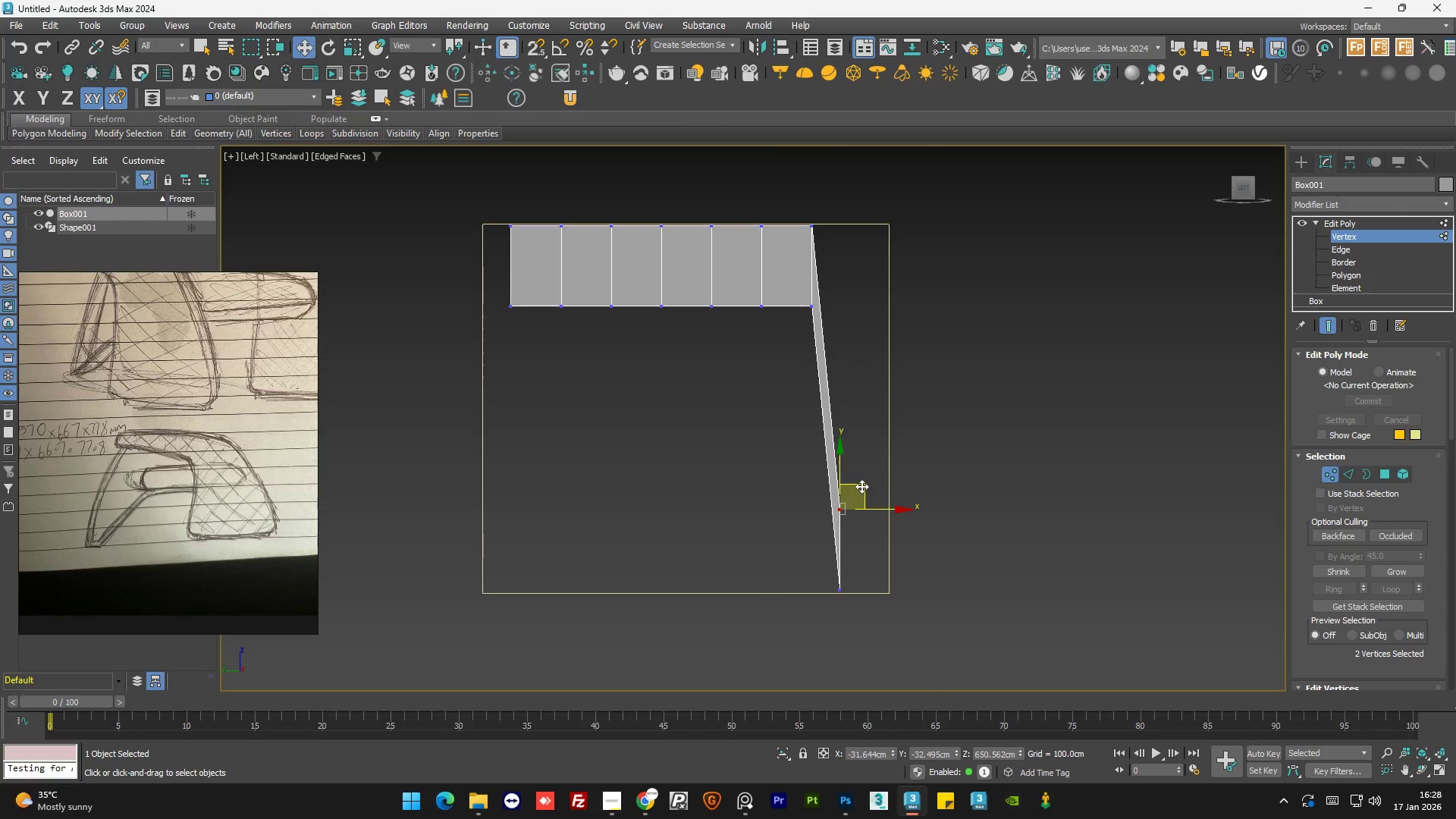 
left_click_drag(start_coordinate=[862, 485], to_coordinate=[908, 564])
 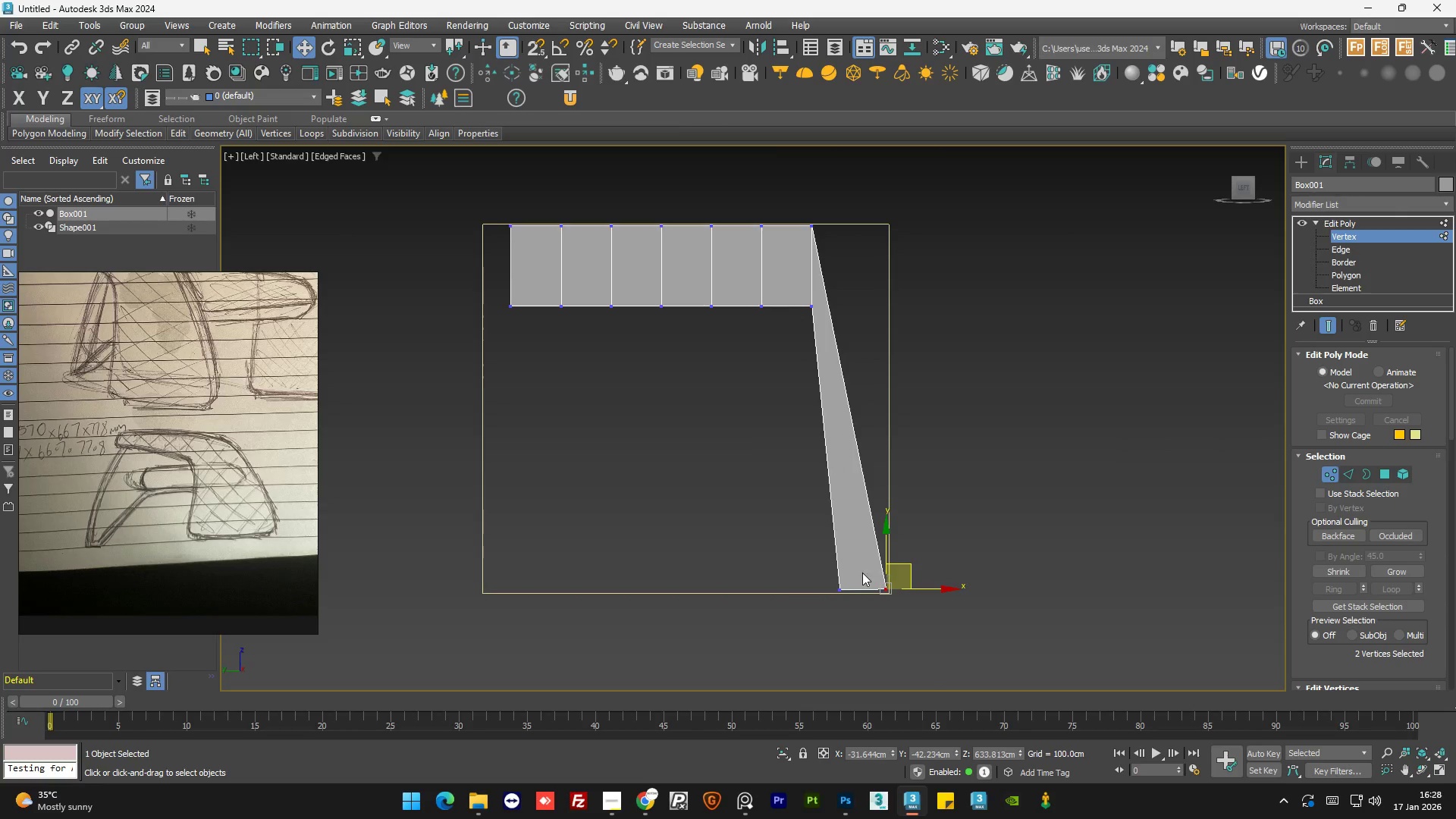 
scroll: coordinate [909, 575], scroll_direction: up, amount: 1.0
 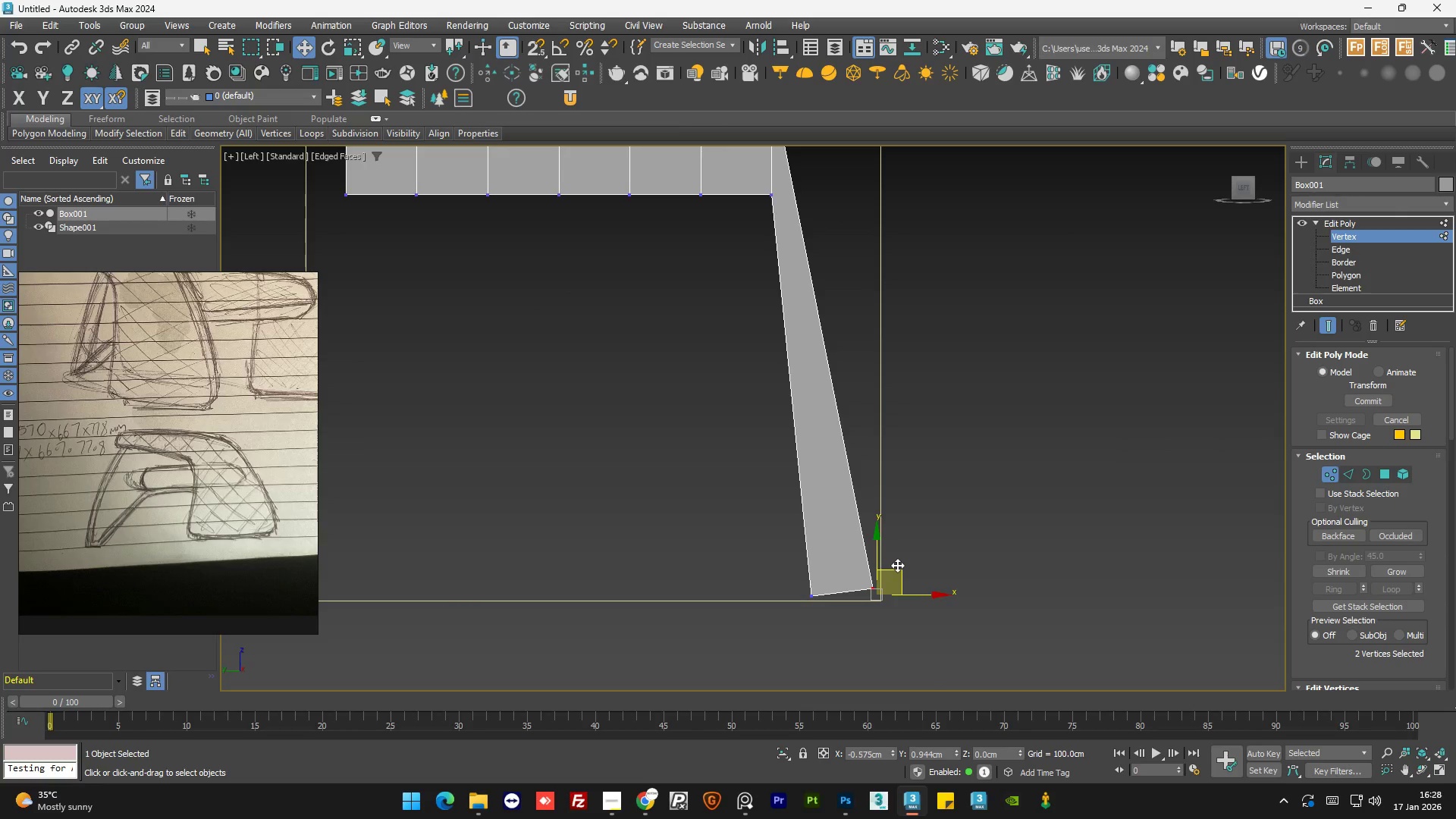 
left_click([963, 525])
 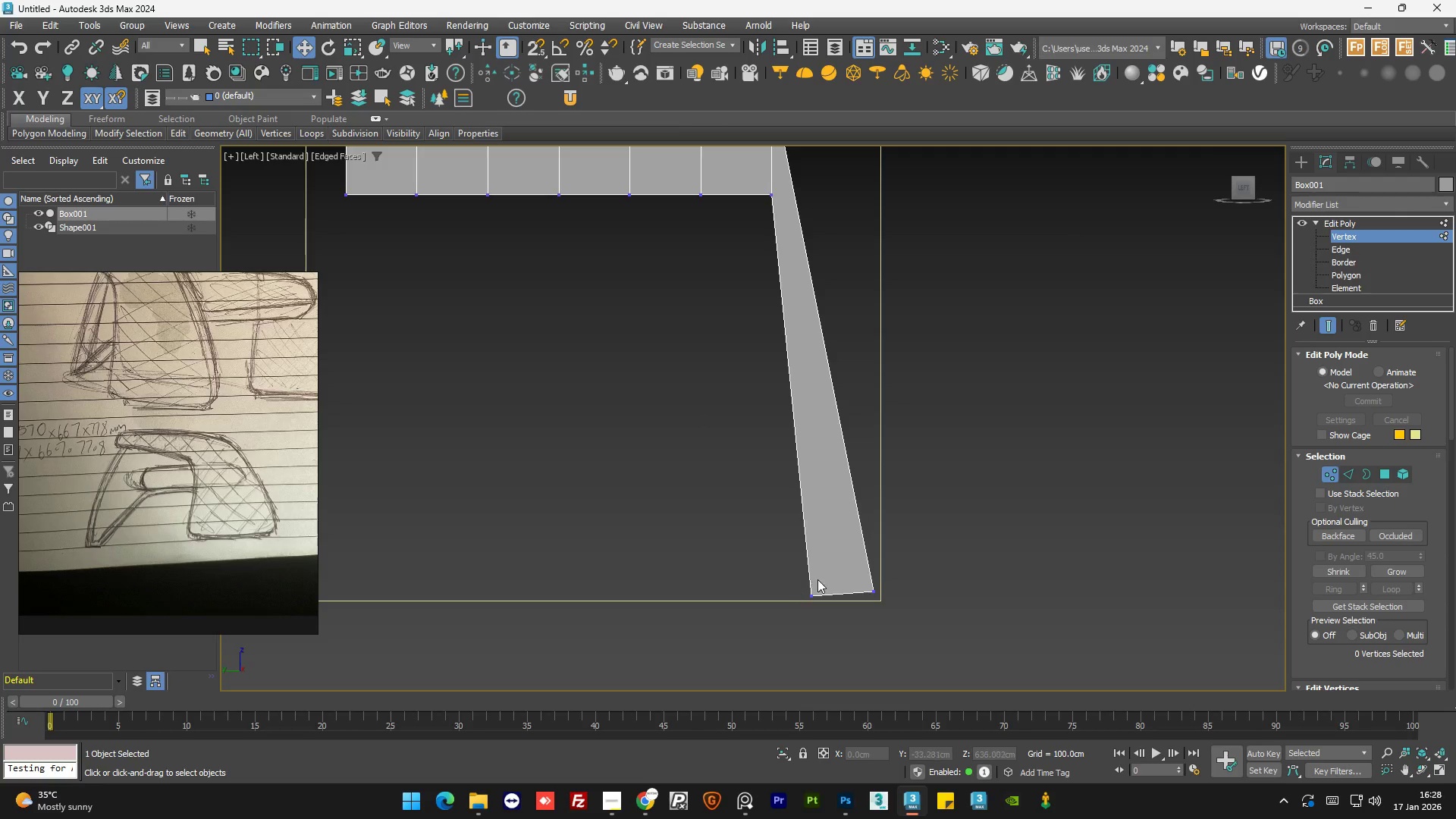 
left_click_drag(start_coordinate=[827, 577], to_coordinate=[780, 612])
 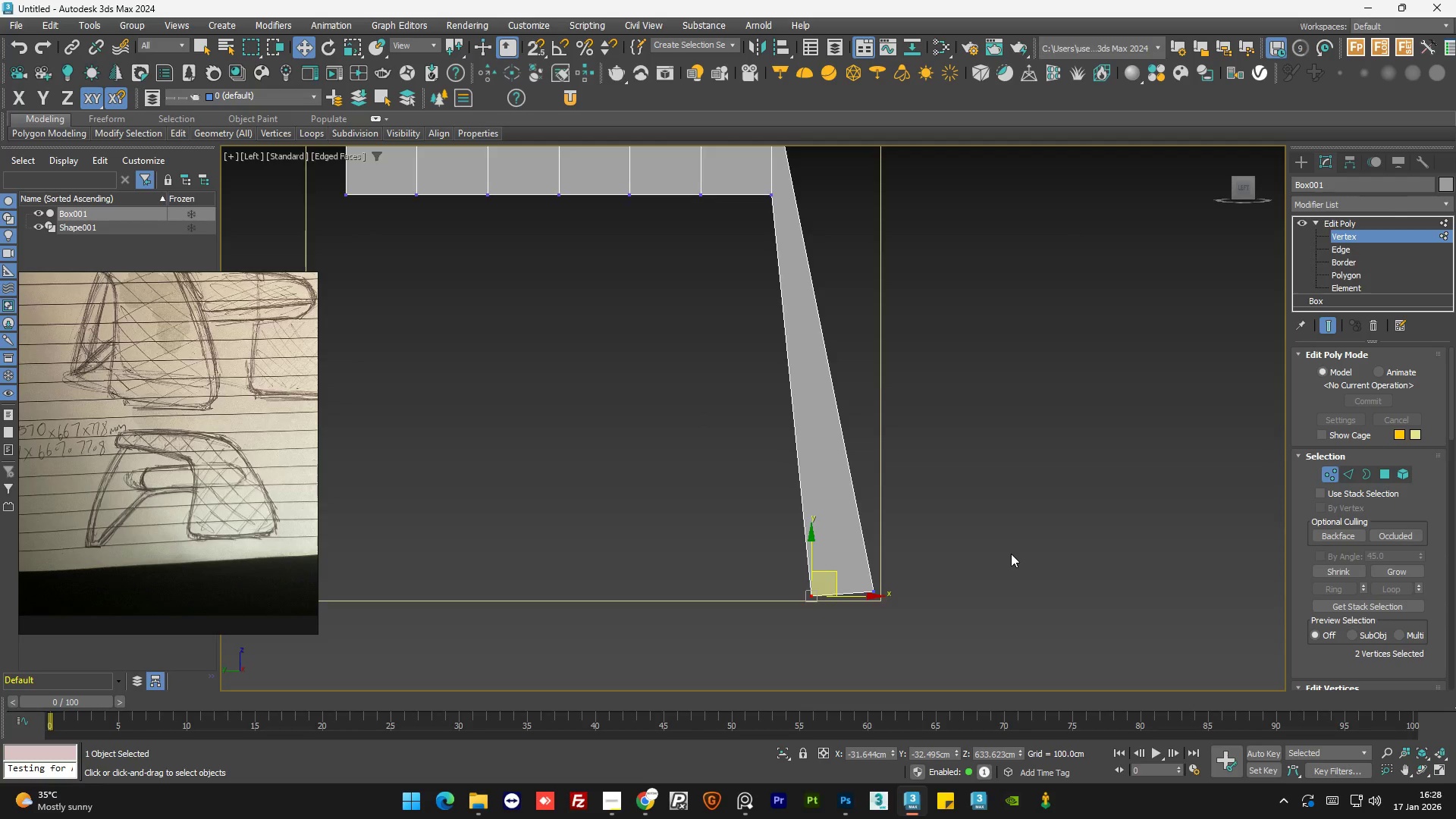 
scroll: coordinate [1011, 554], scroll_direction: down, amount: 1.0
 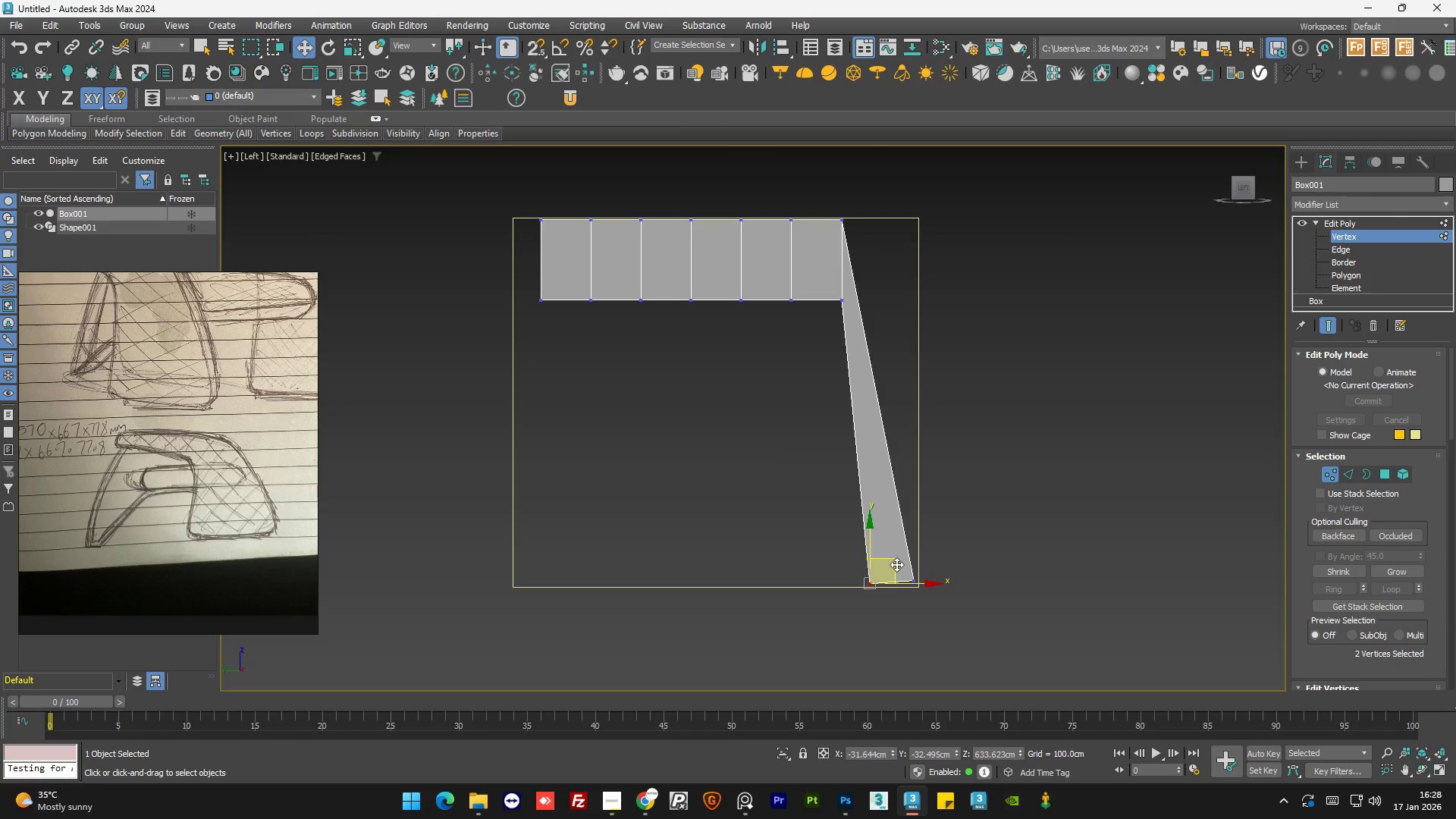 
left_click_drag(start_coordinate=[893, 564], to_coordinate=[793, 563])
 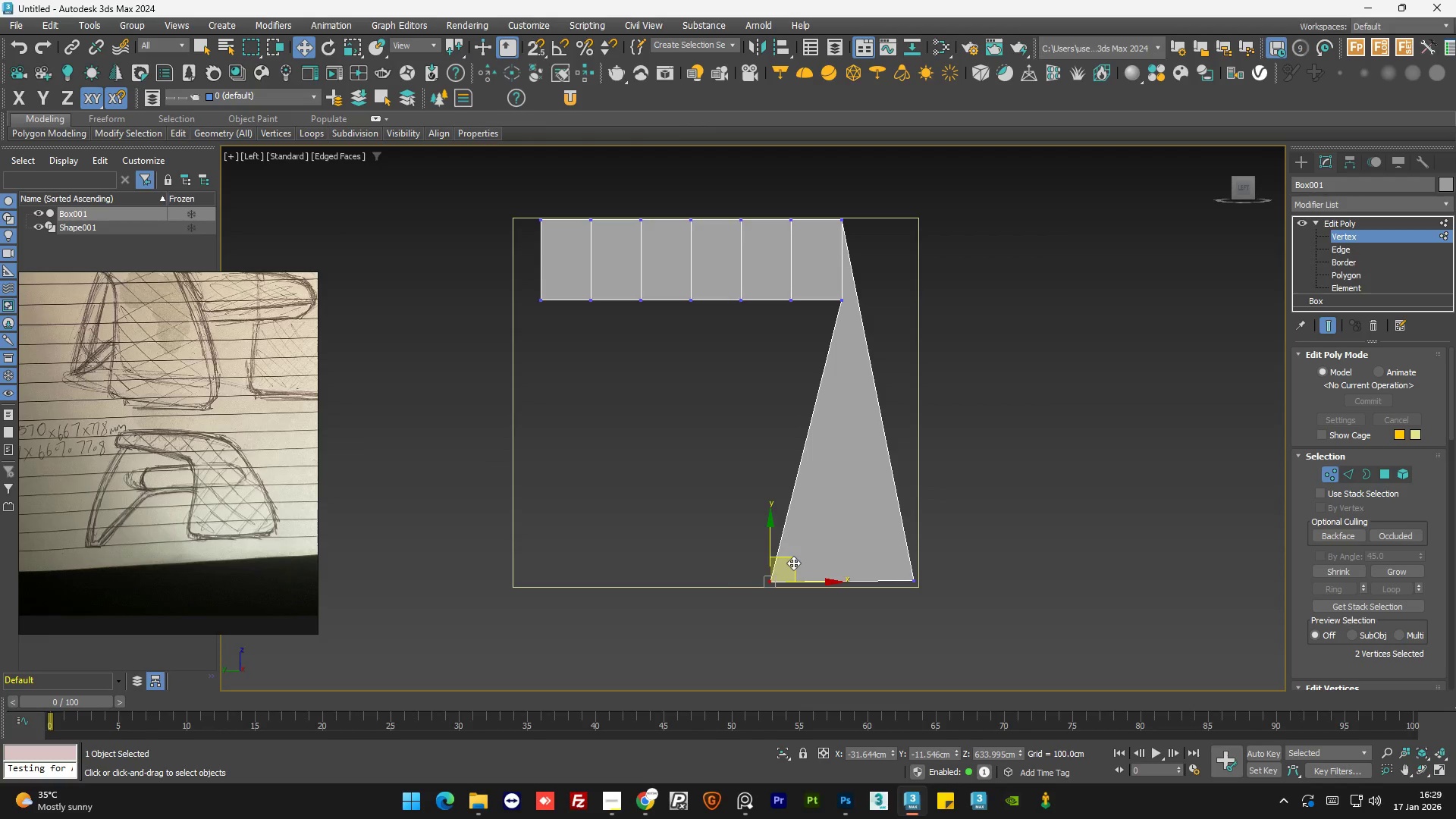 
wait(10.47)
 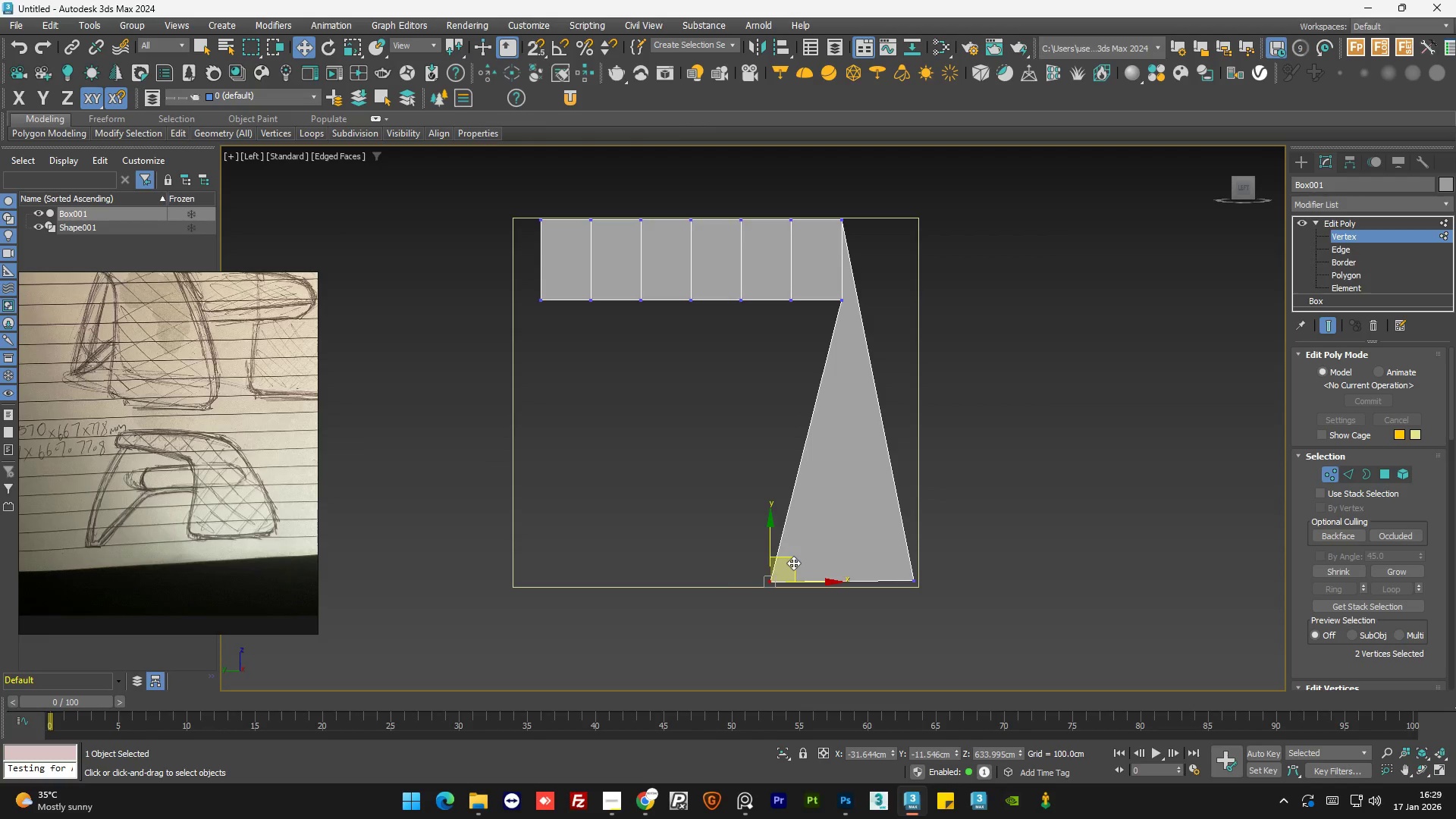 
left_click_drag(start_coordinate=[819, 578], to_coordinate=[795, 575])
 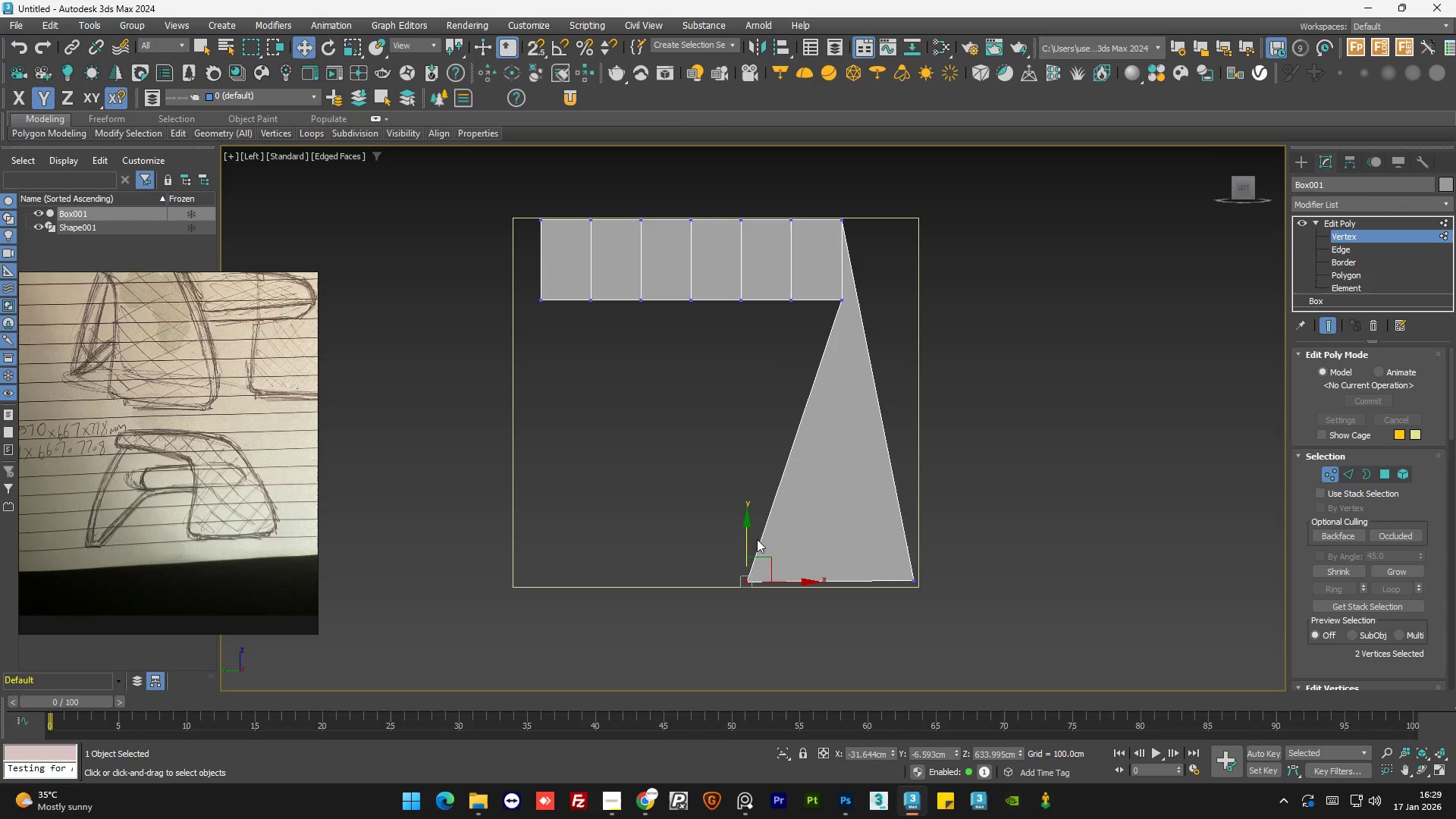 
left_click([930, 566])
 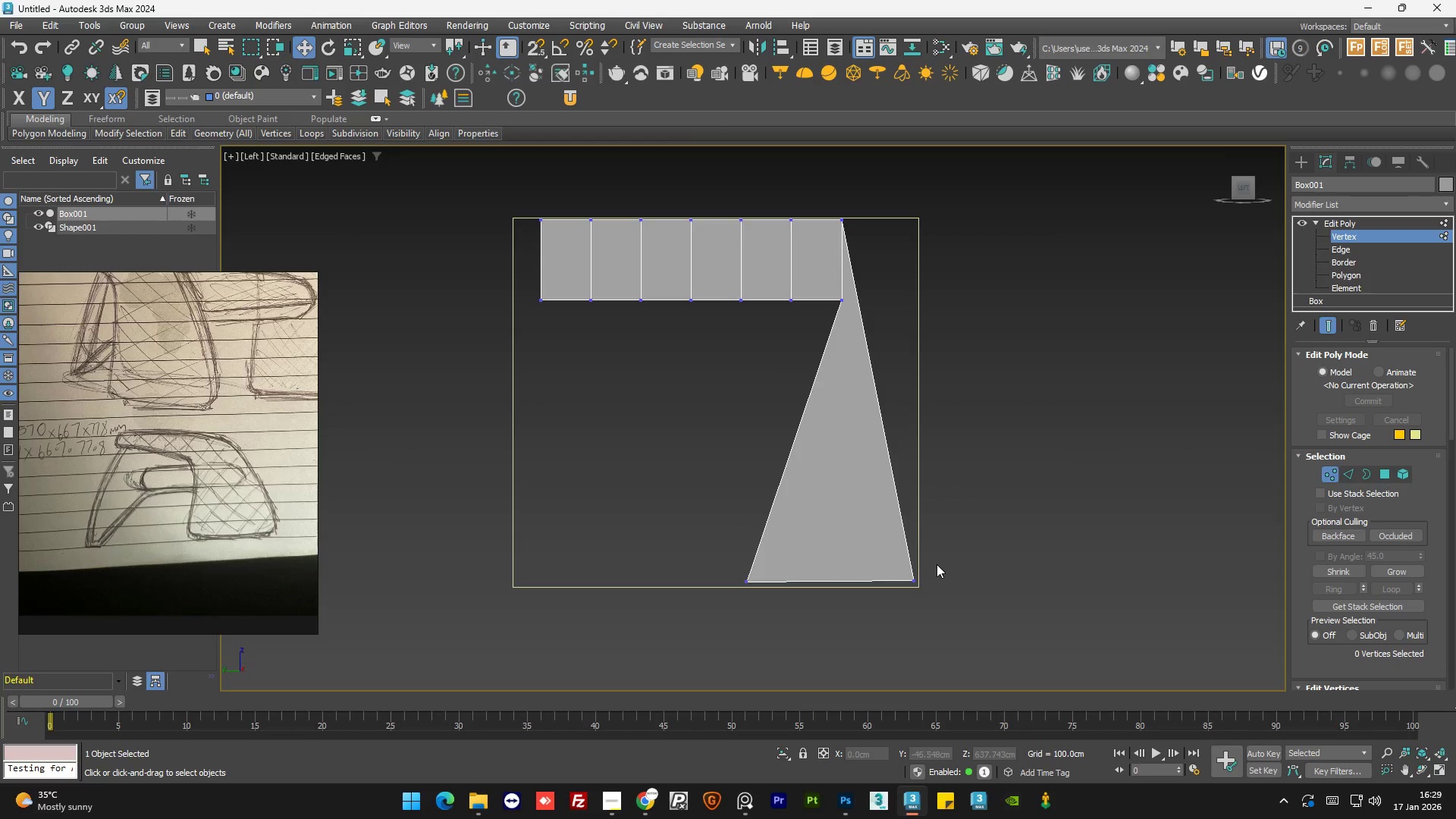 
left_click_drag(start_coordinate=[937, 564], to_coordinate=[902, 586])
 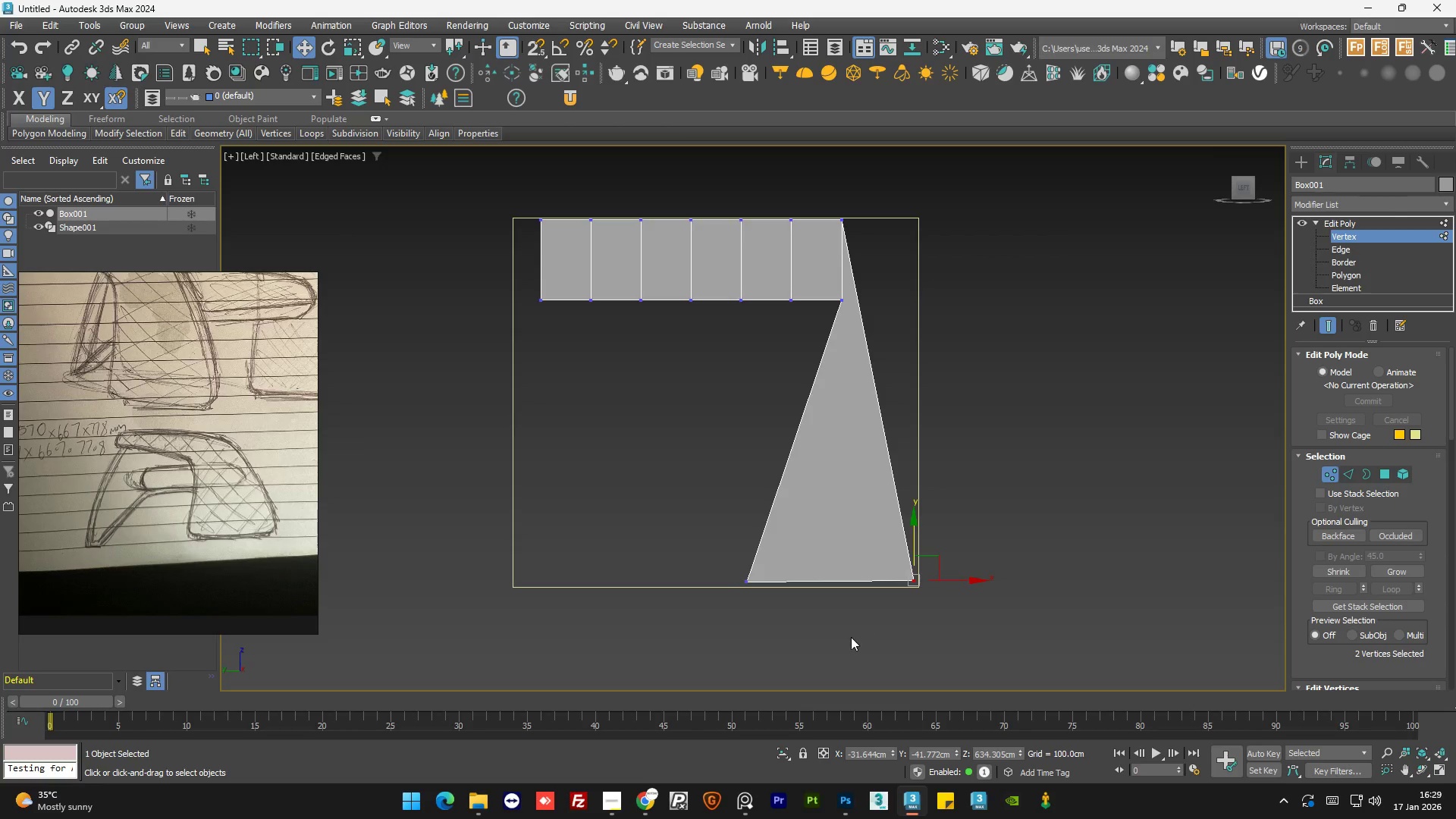 
left_click([851, 637])
 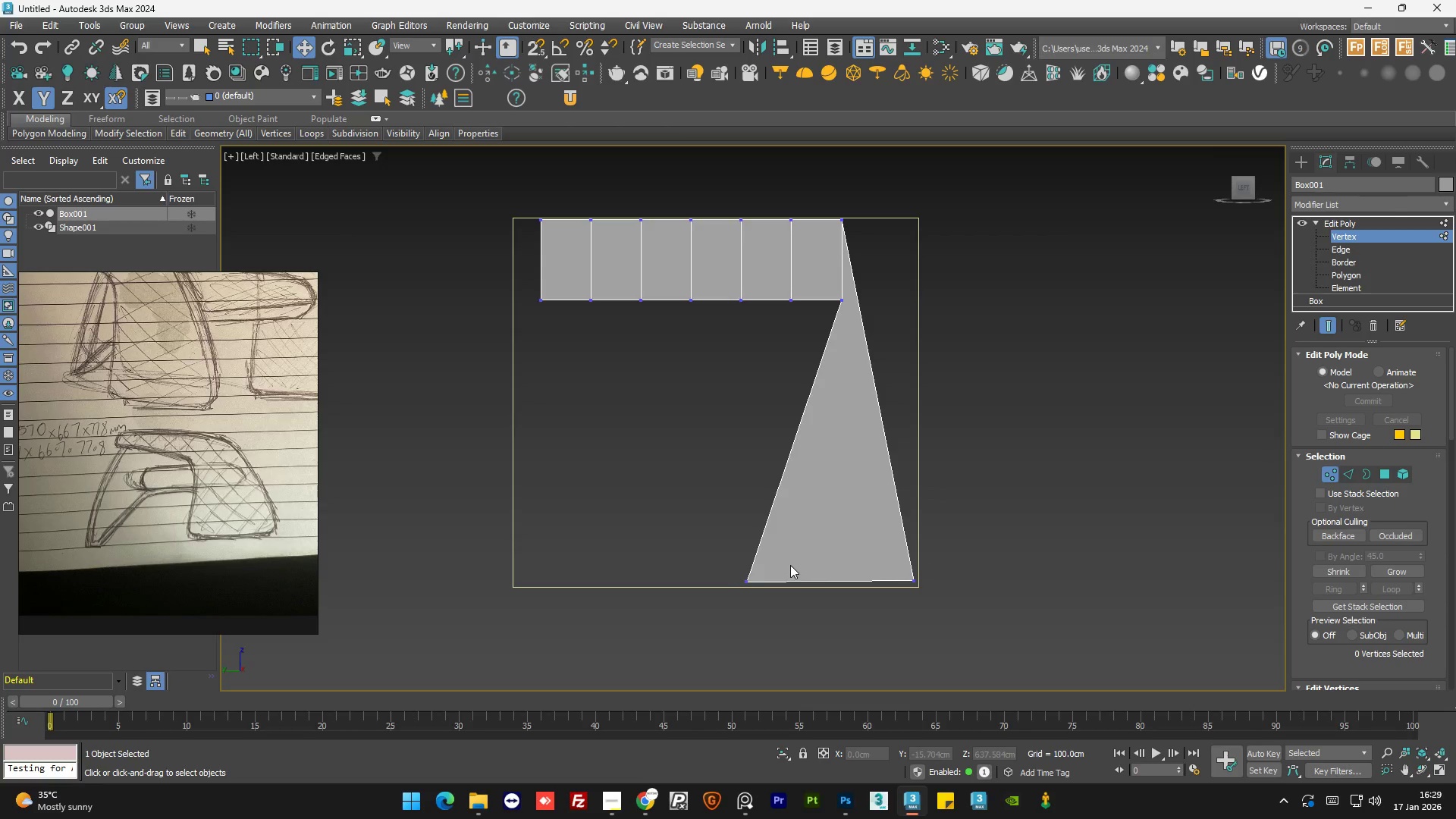 
left_click_drag(start_coordinate=[789, 565], to_coordinate=[722, 601])
 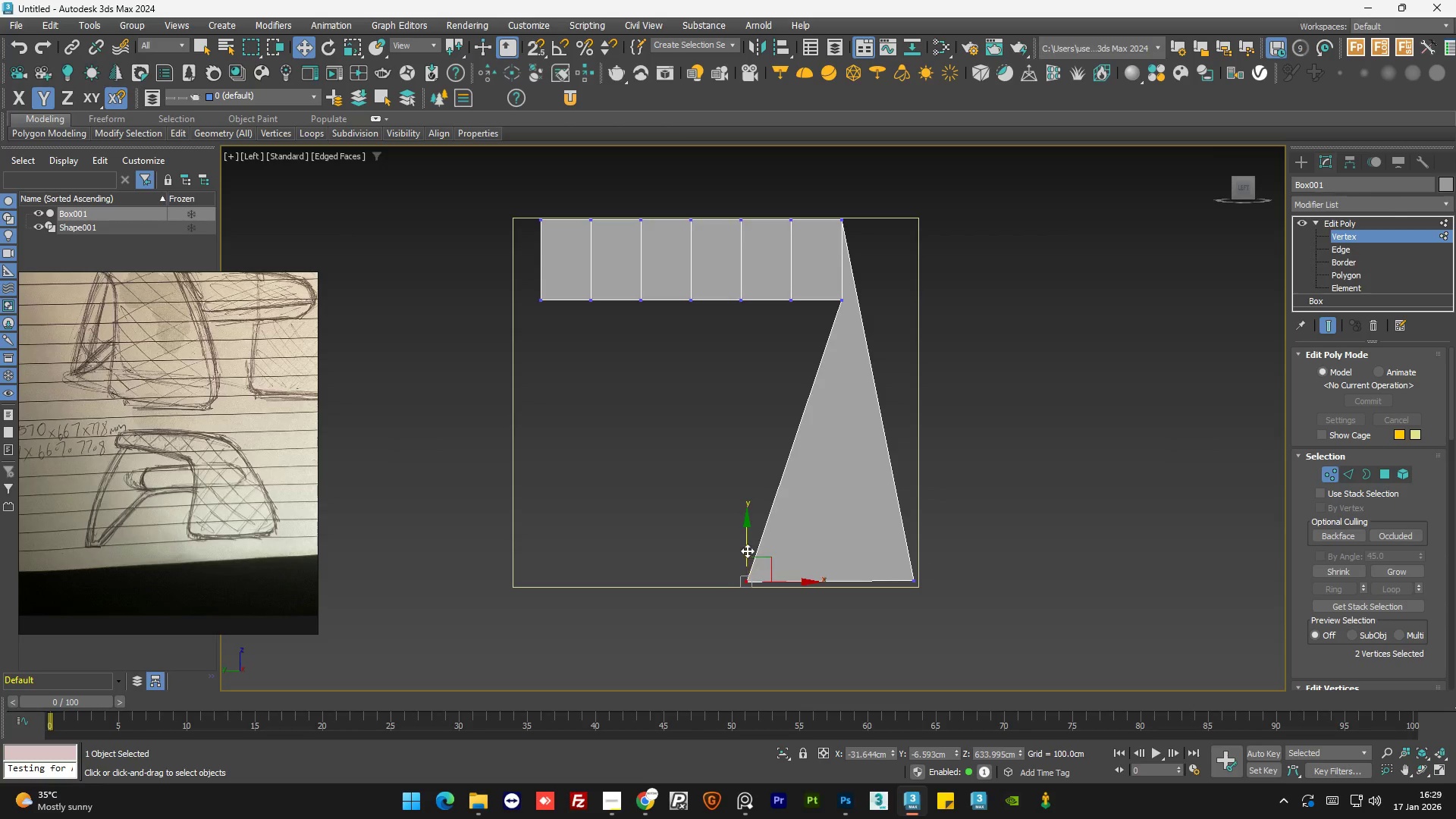 
left_click_drag(start_coordinate=[747, 551], to_coordinate=[755, 549])
 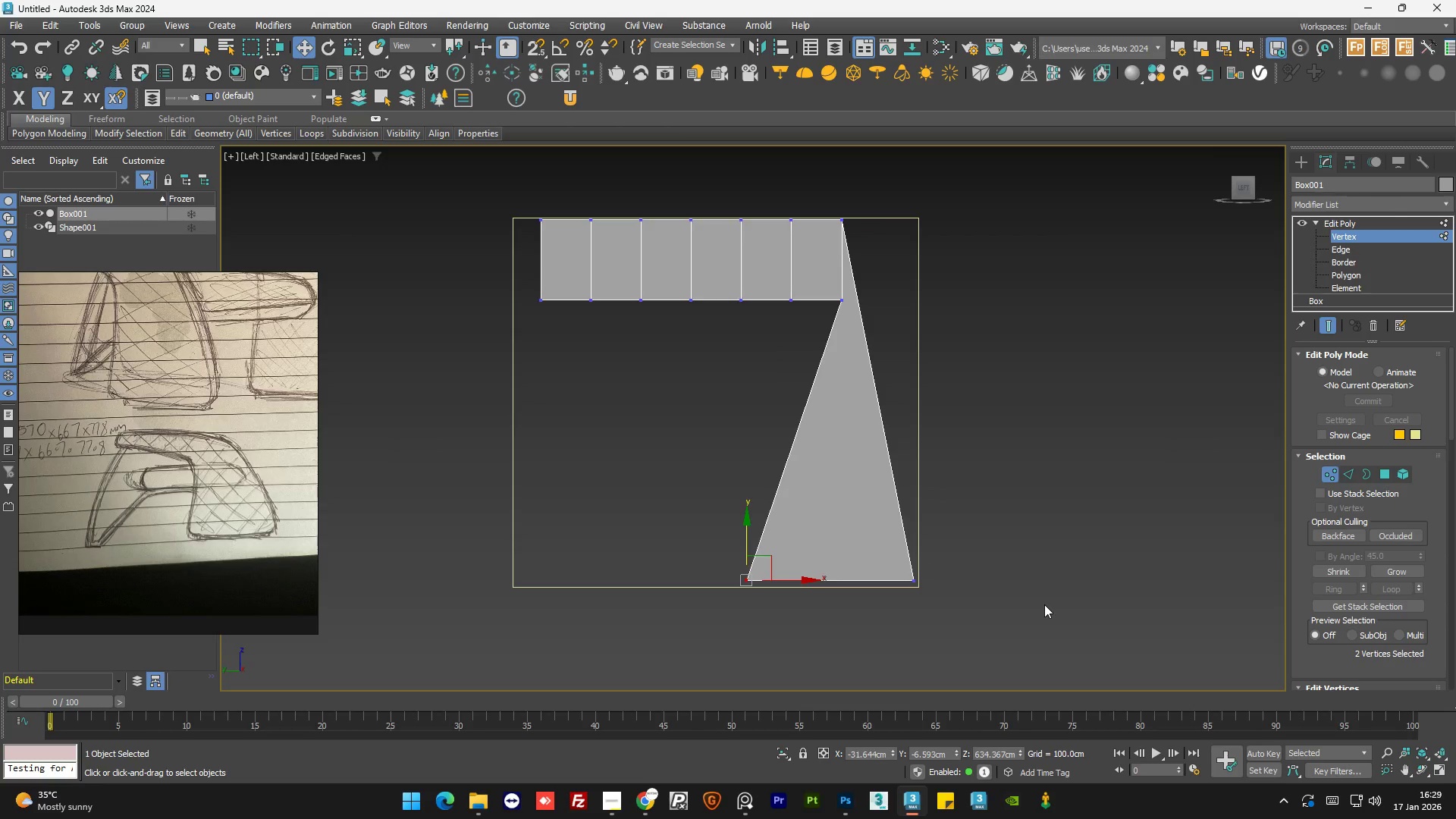 
double_click([1044, 604])
 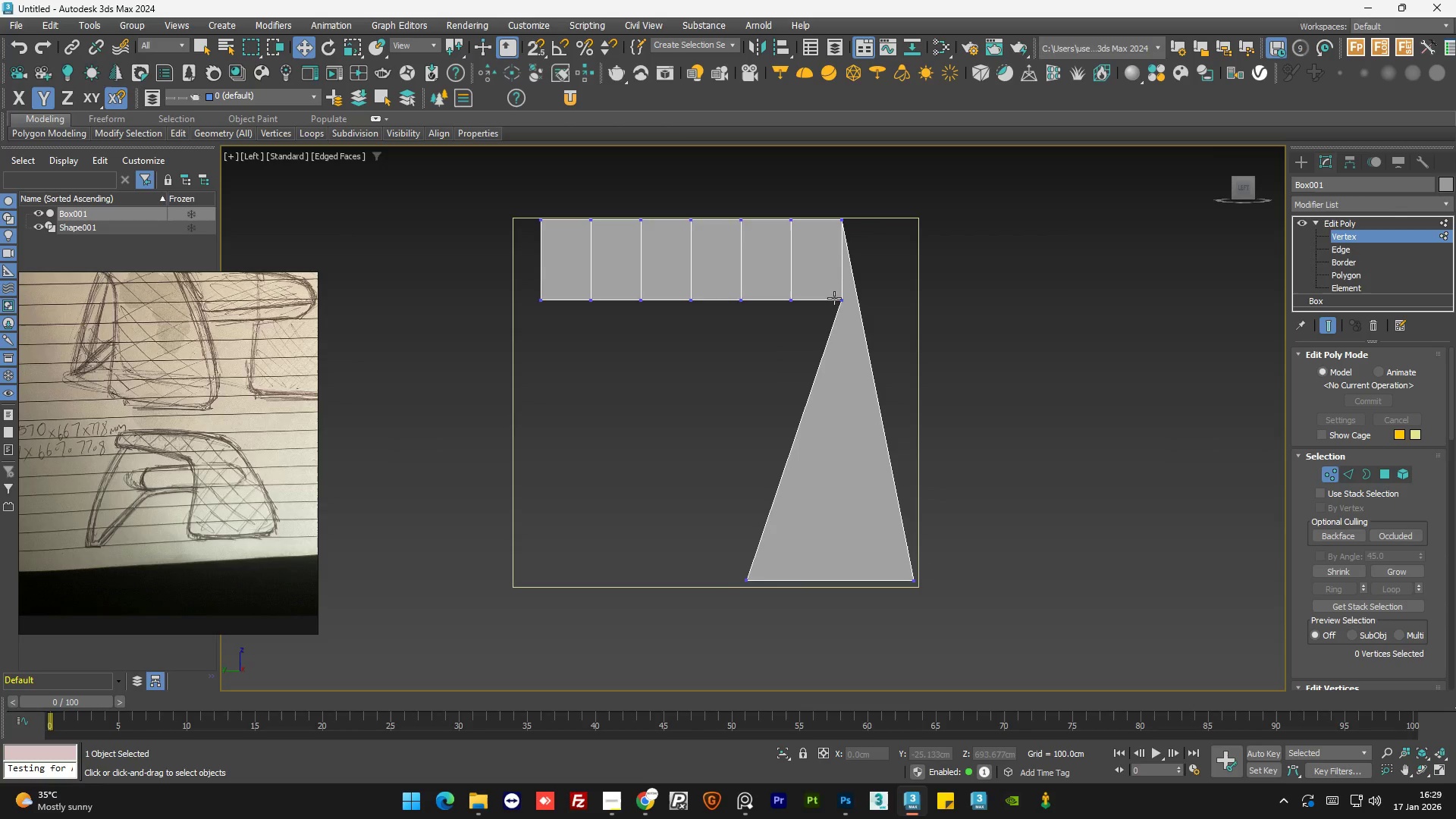 
left_click_drag(start_coordinate=[827, 287], to_coordinate=[847, 312])
 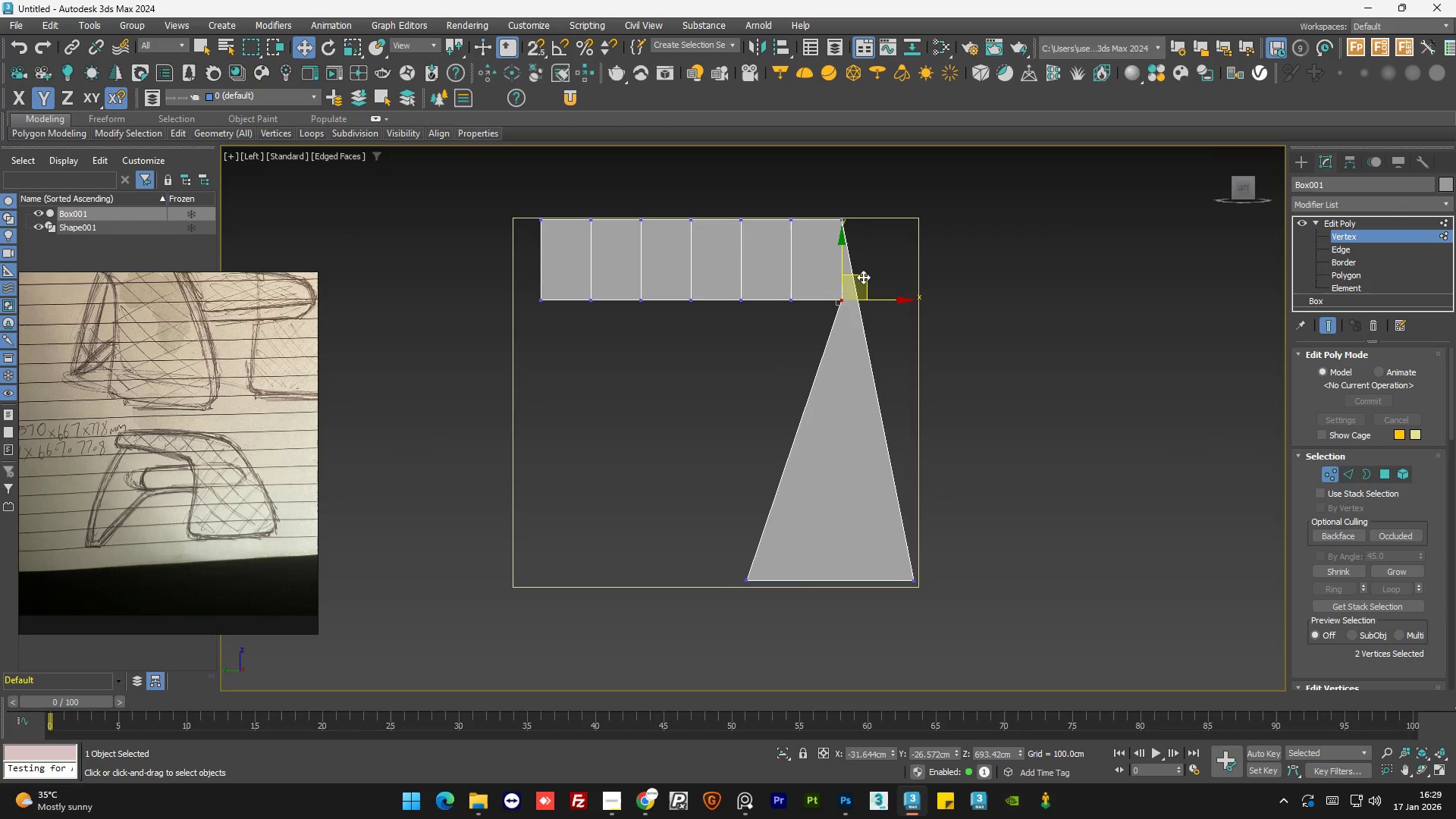 
left_click_drag(start_coordinate=[863, 277], to_coordinate=[758, 533])
 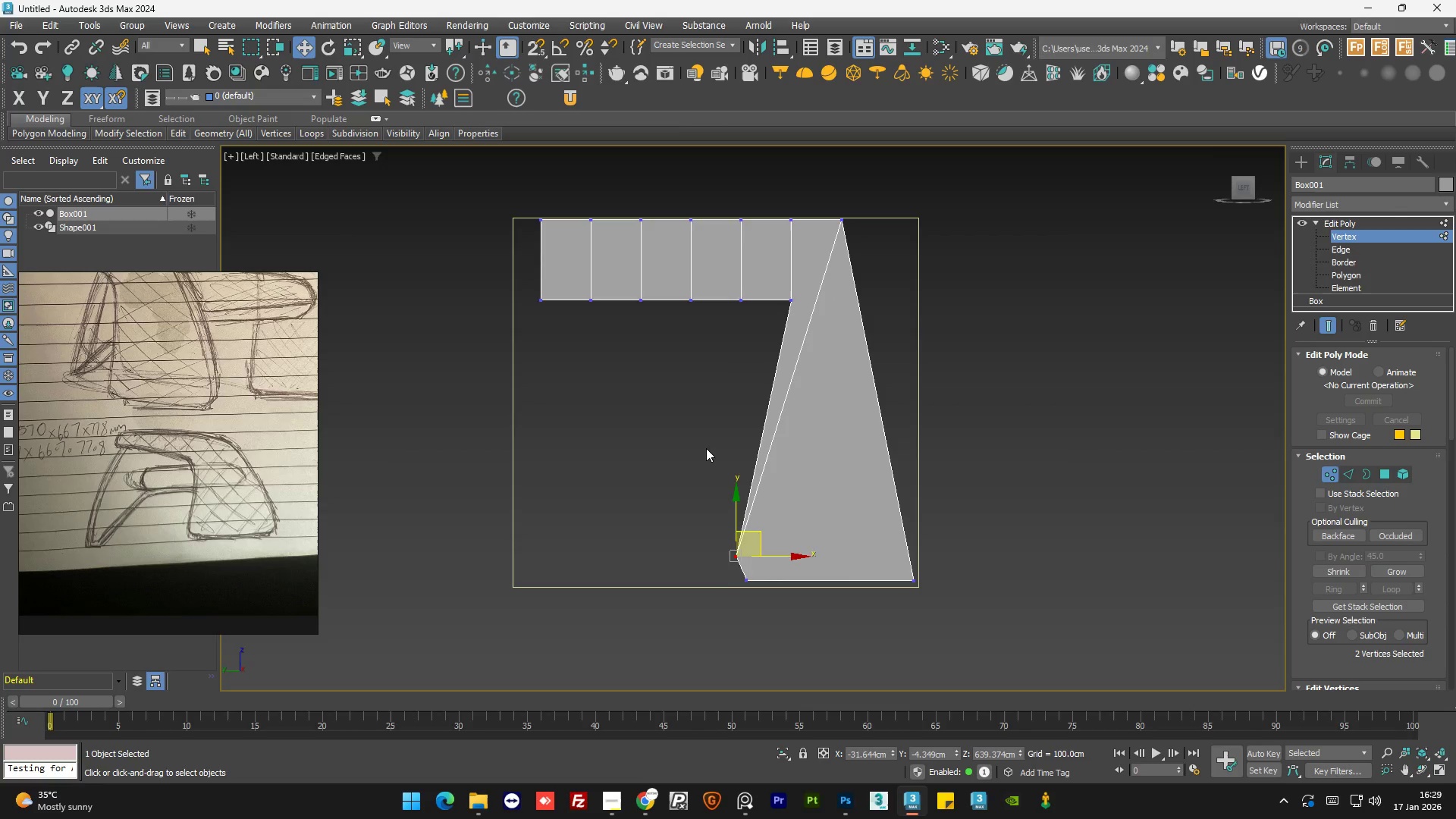 
left_click([706, 448])
 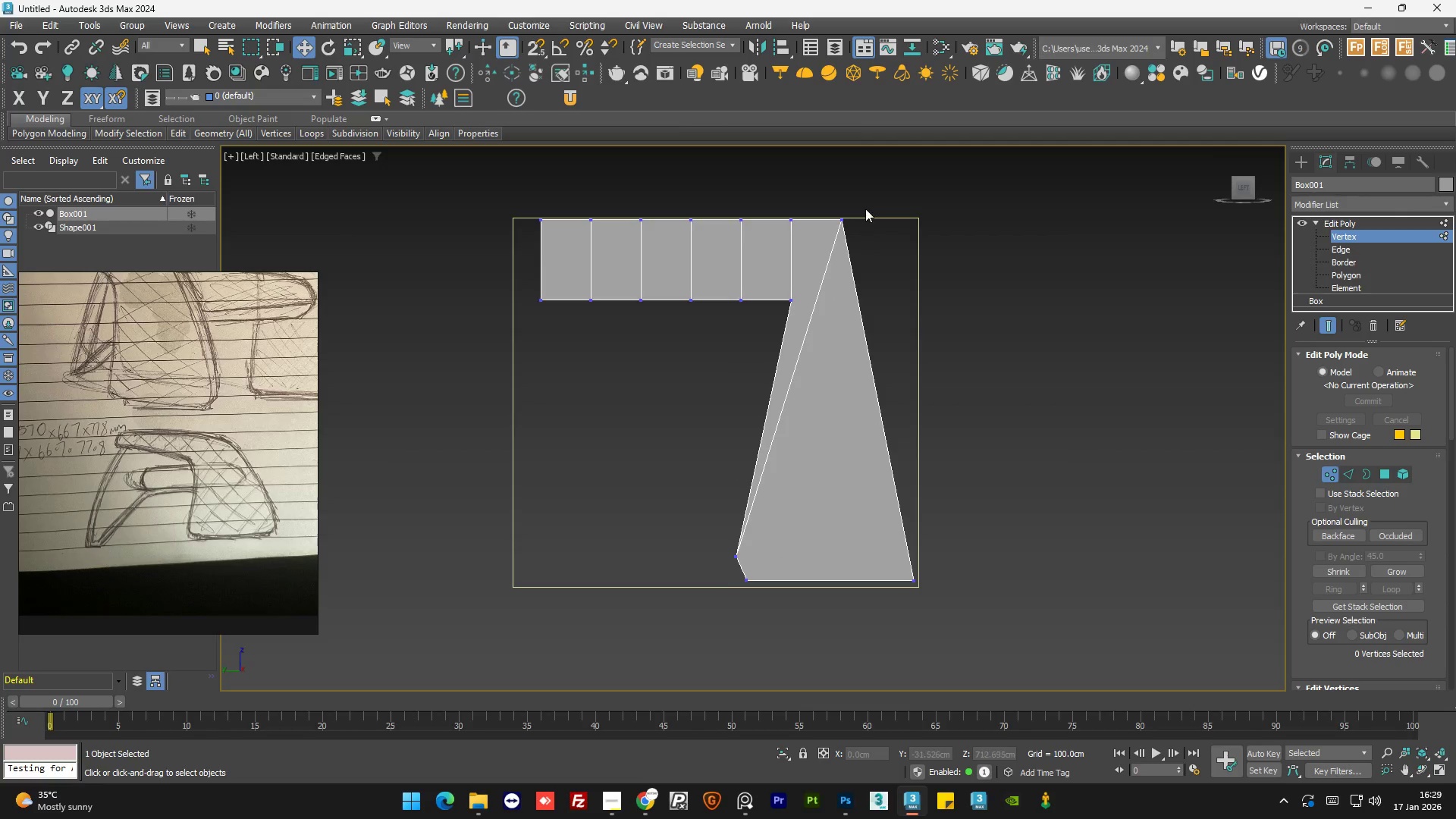 
left_click_drag(start_coordinate=[863, 206], to_coordinate=[834, 241])
 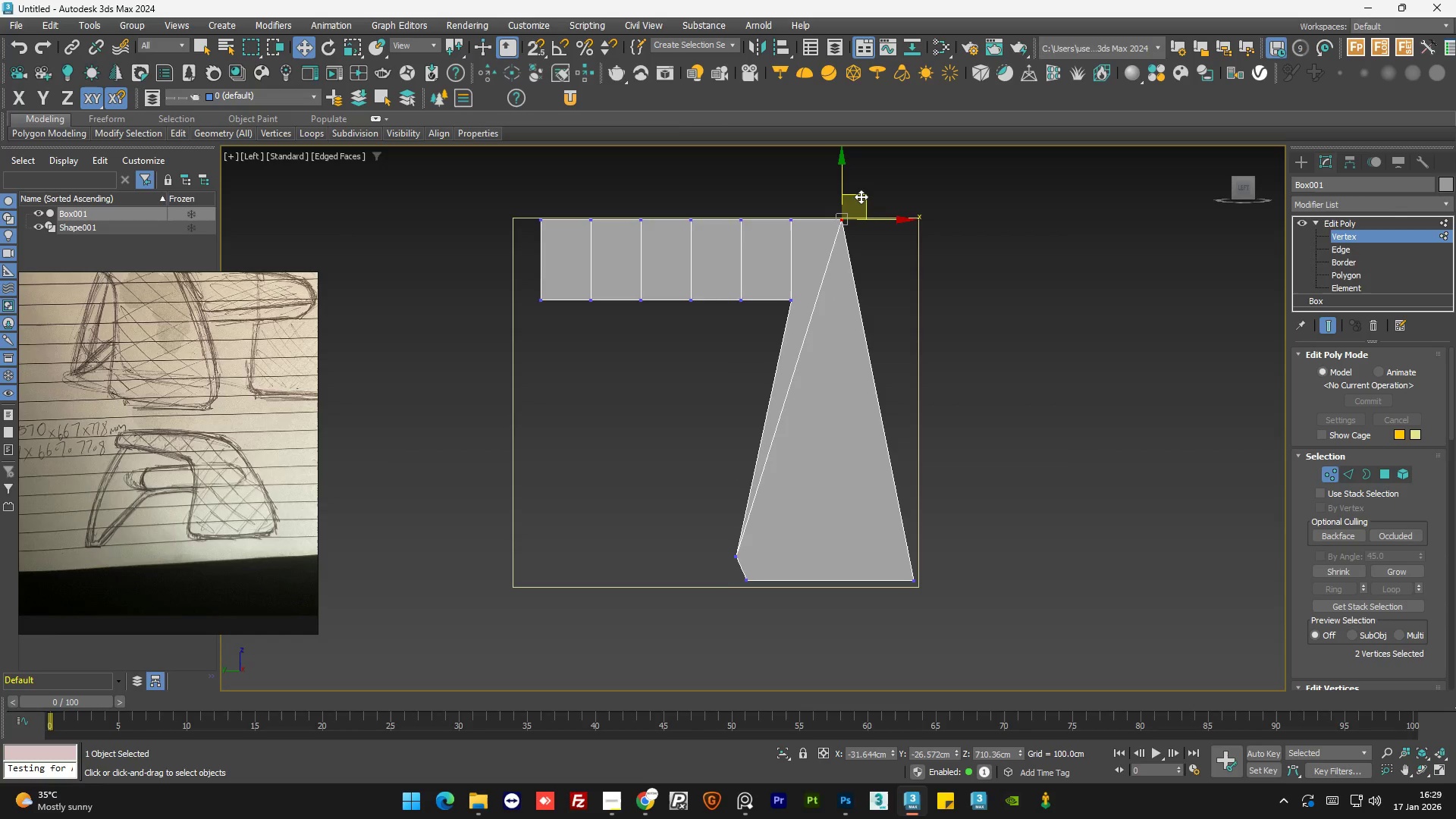 
left_click_drag(start_coordinate=[861, 196], to_coordinate=[937, 531])
 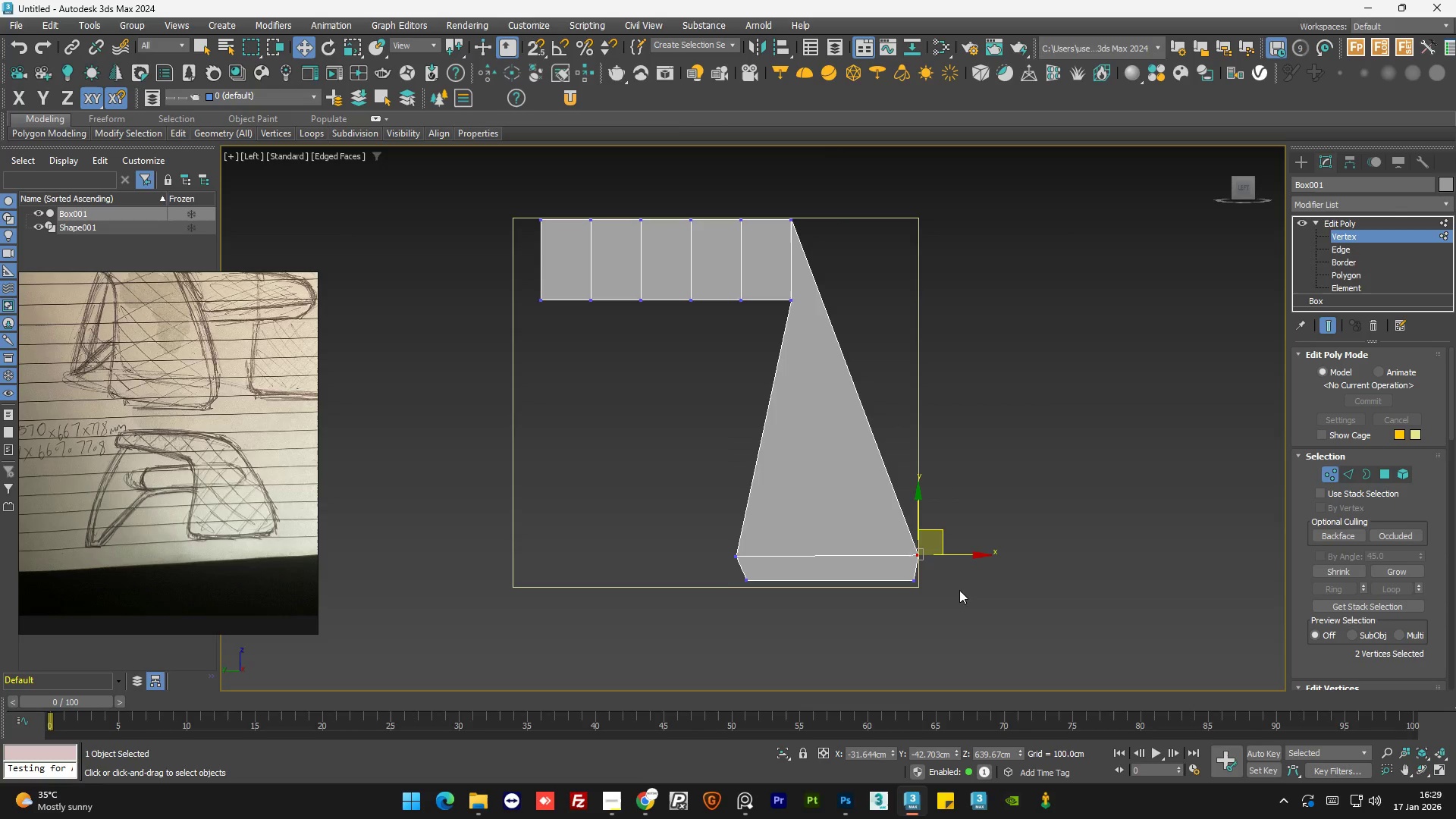 
left_click([959, 590])
 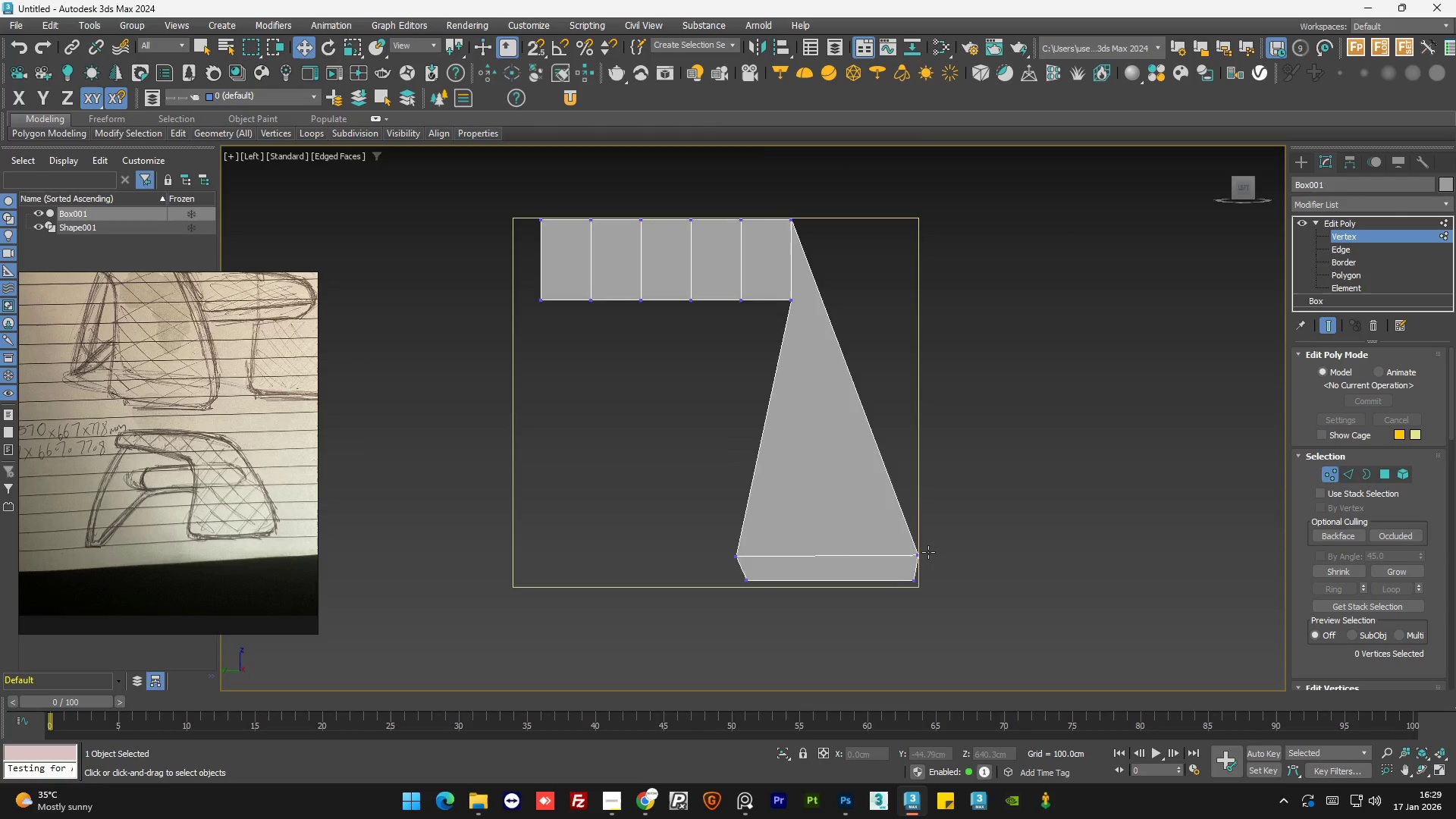 
scroll: coordinate [918, 554], scroll_direction: up, amount: 3.0
 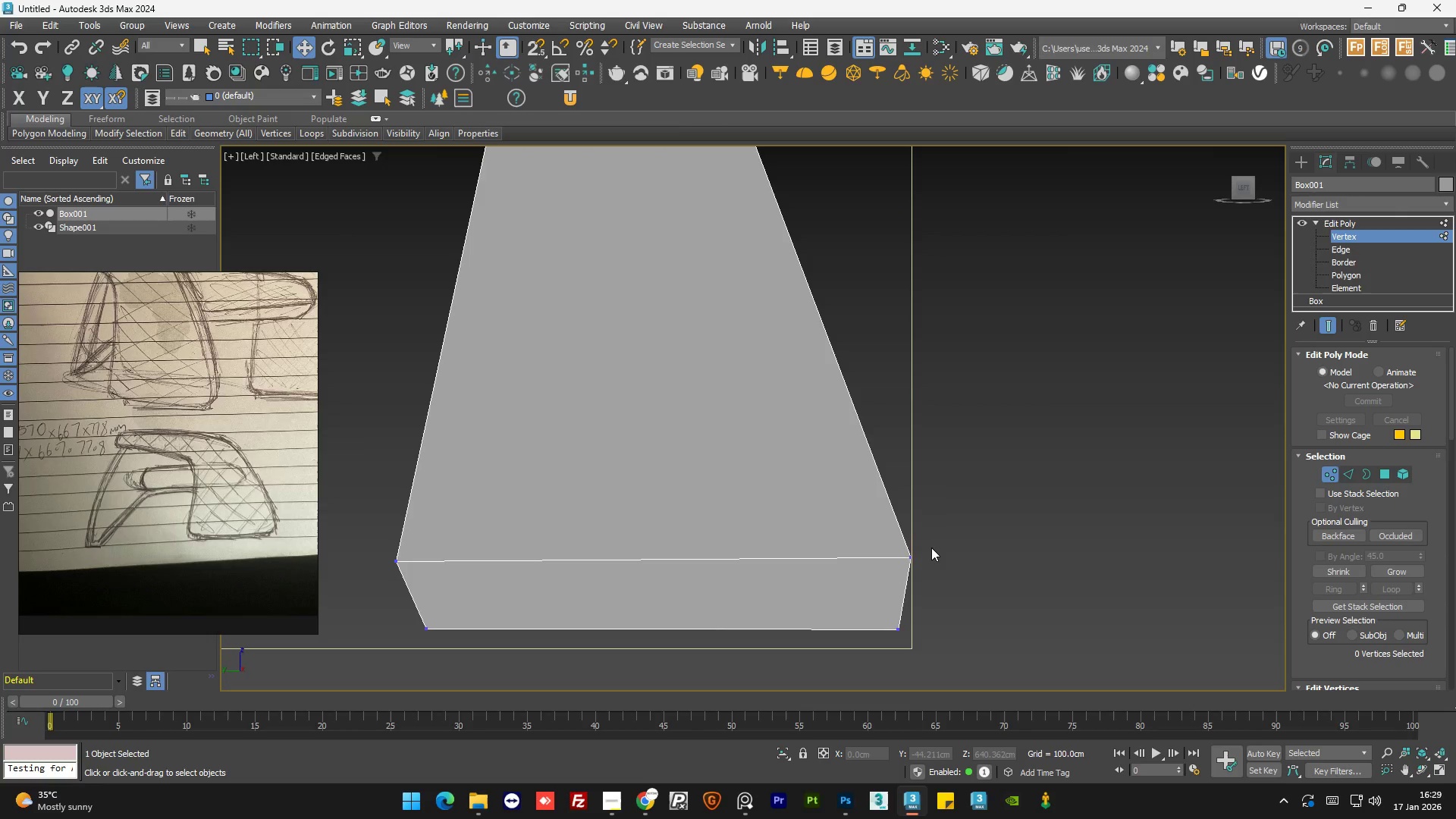 
left_click_drag(start_coordinate=[934, 541], to_coordinate=[892, 581])
 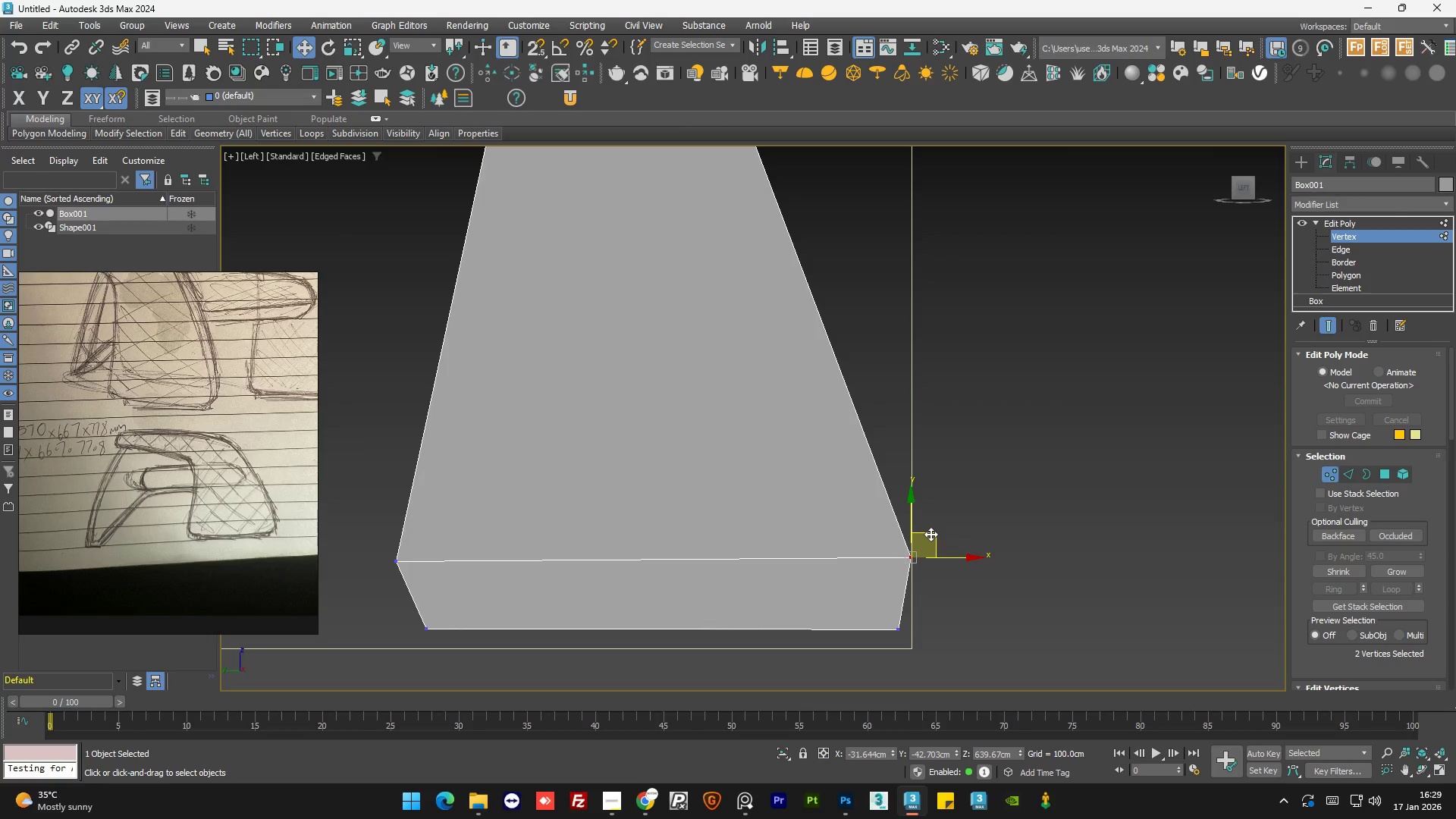 
left_click_drag(start_coordinate=[930, 534], to_coordinate=[930, 565])
 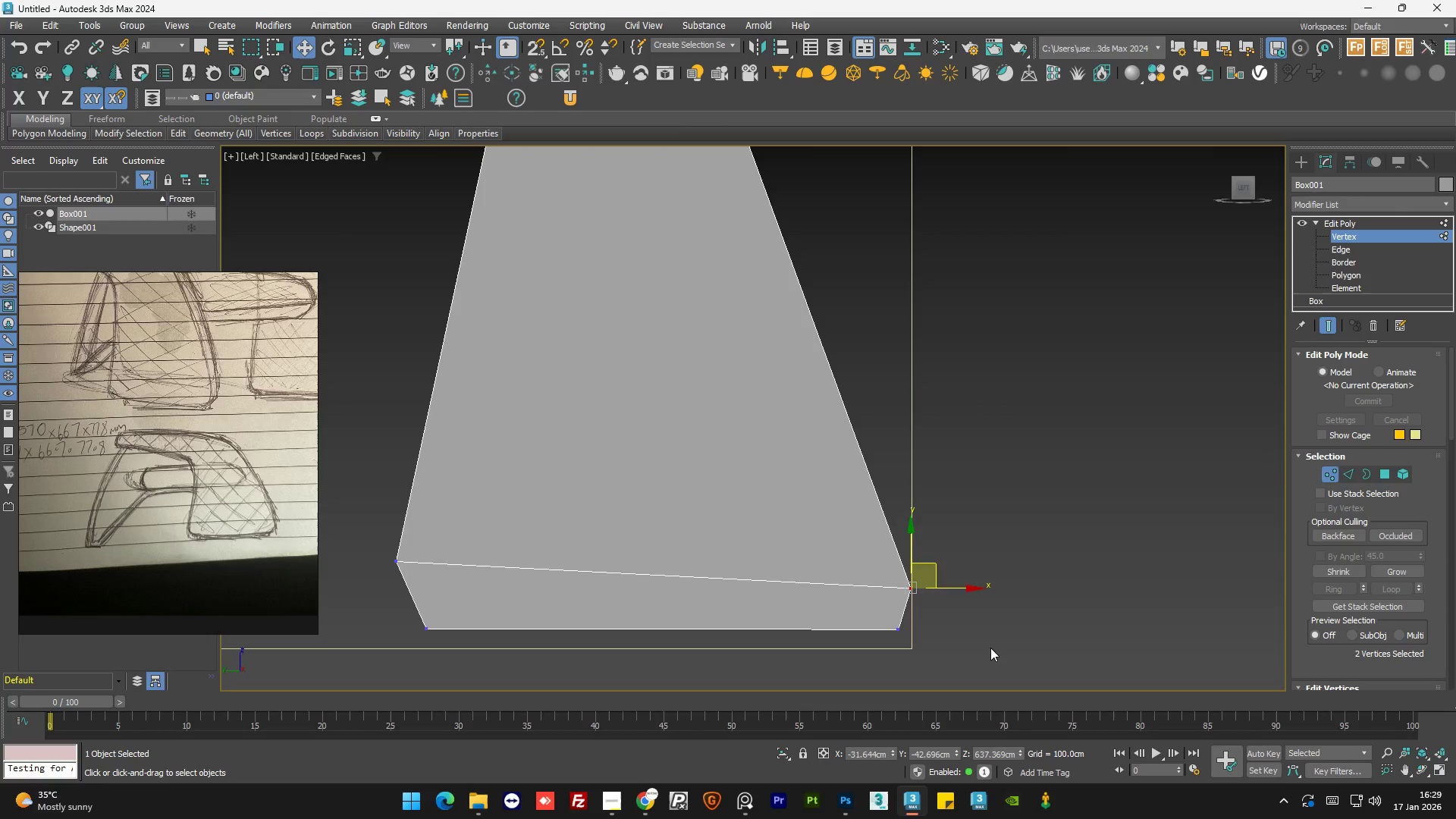 
left_click([990, 648])
 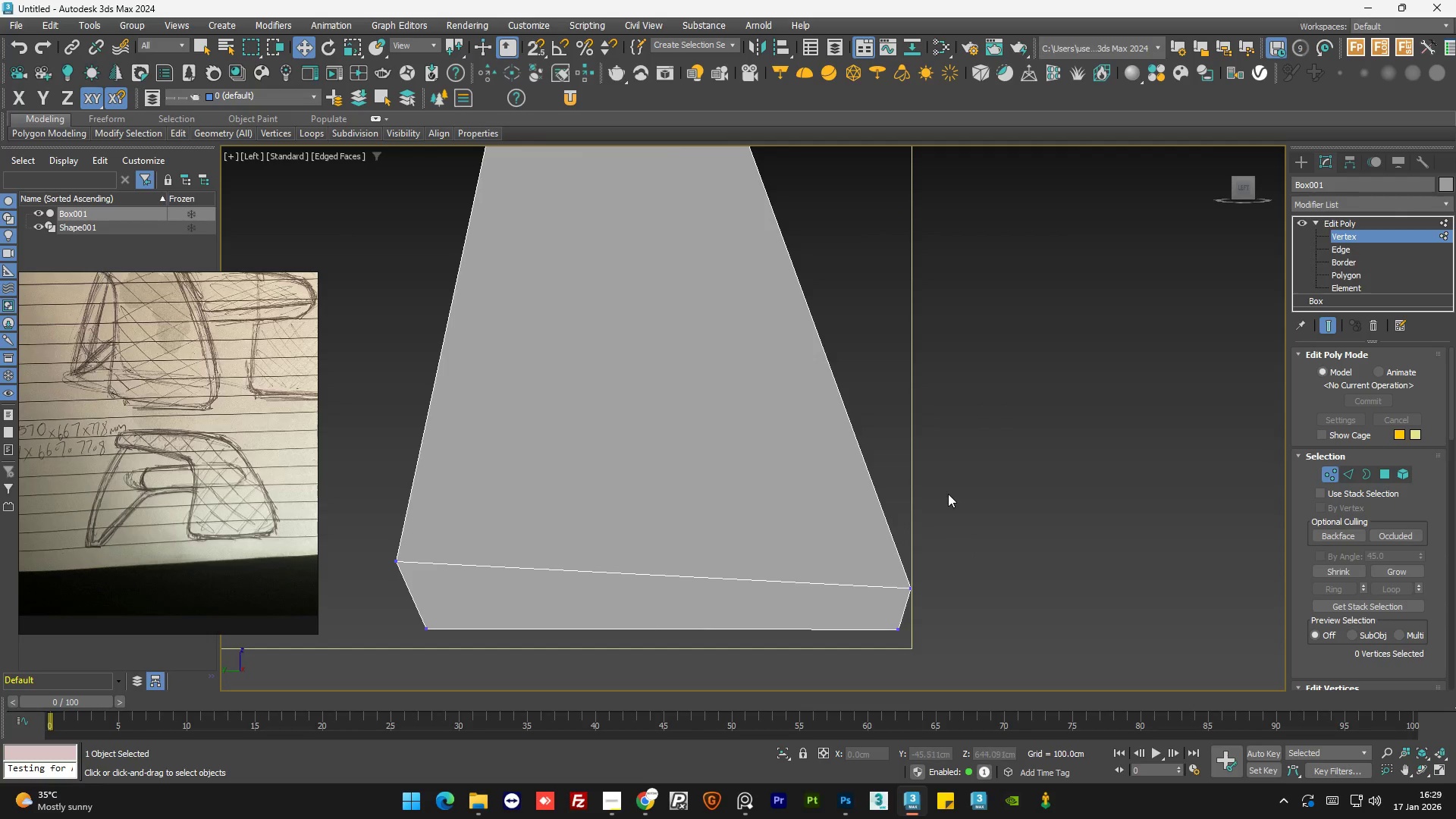 
scroll: coordinate [948, 494], scroll_direction: down, amount: 2.0
 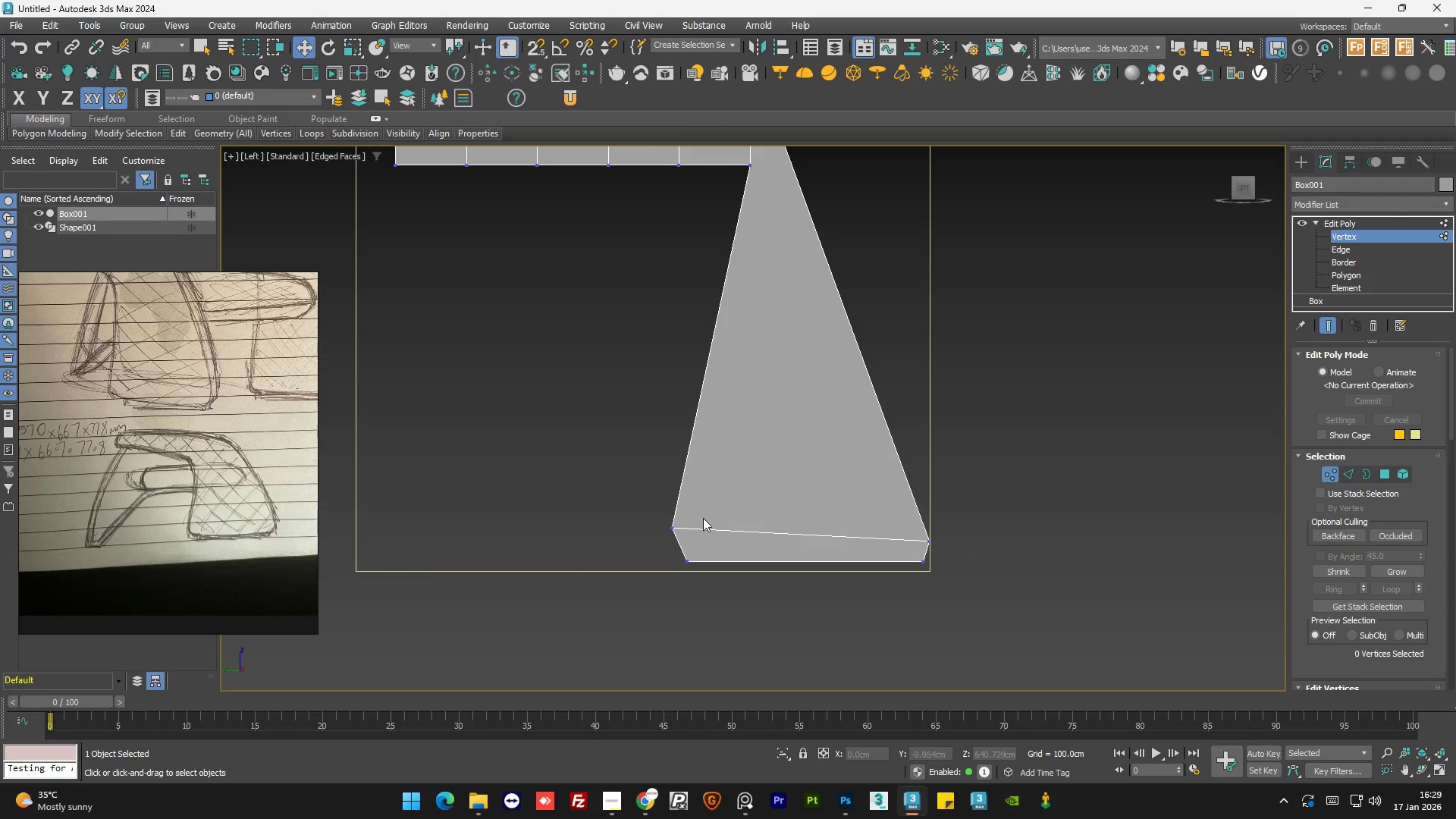 
left_click_drag(start_coordinate=[701, 508], to_coordinate=[629, 552])
 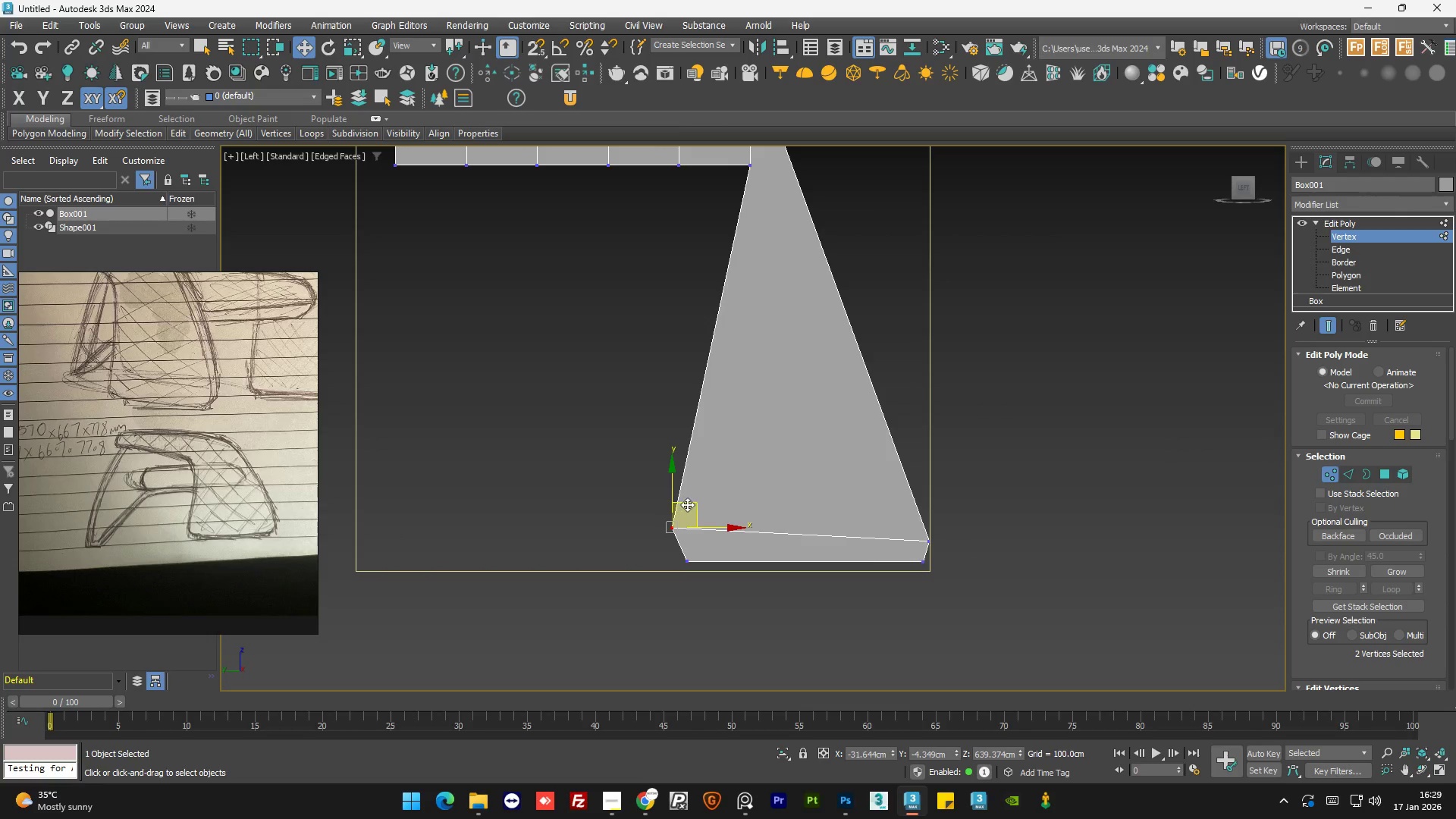 
left_click_drag(start_coordinate=[691, 503], to_coordinate=[692, 512])
 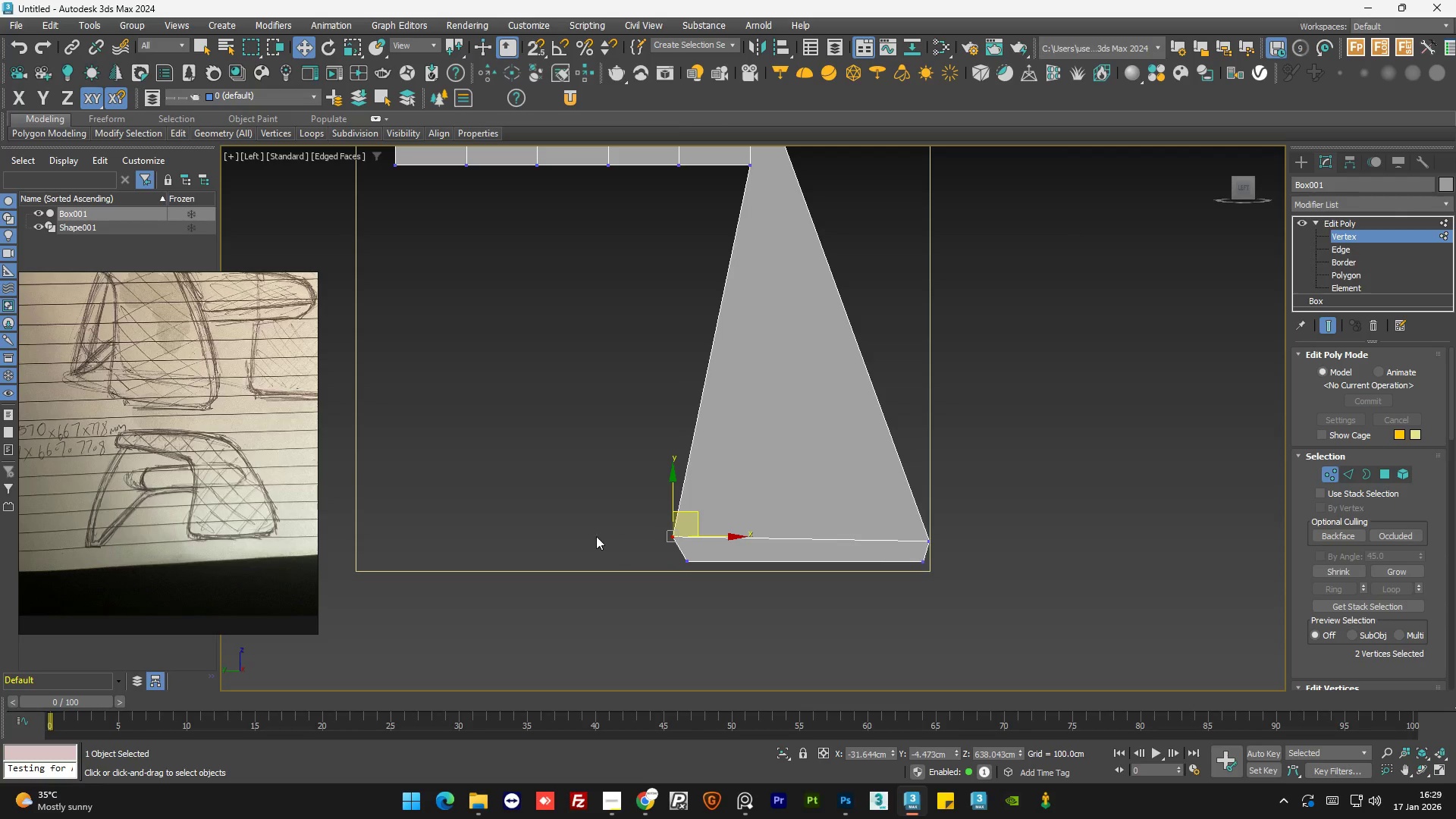 
left_click([596, 536])
 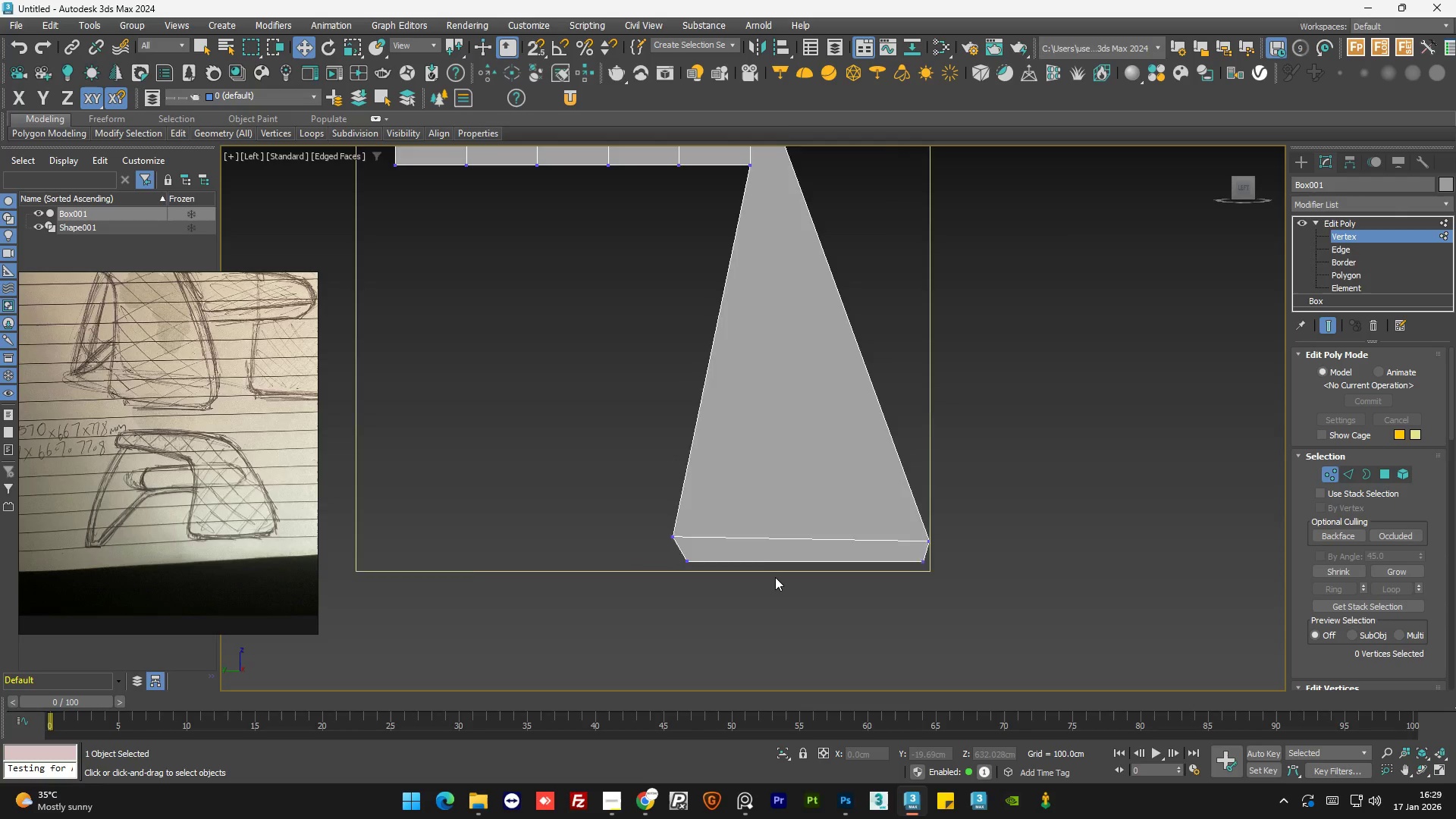 
scroll: coordinate [775, 582], scroll_direction: down, amount: 2.0
 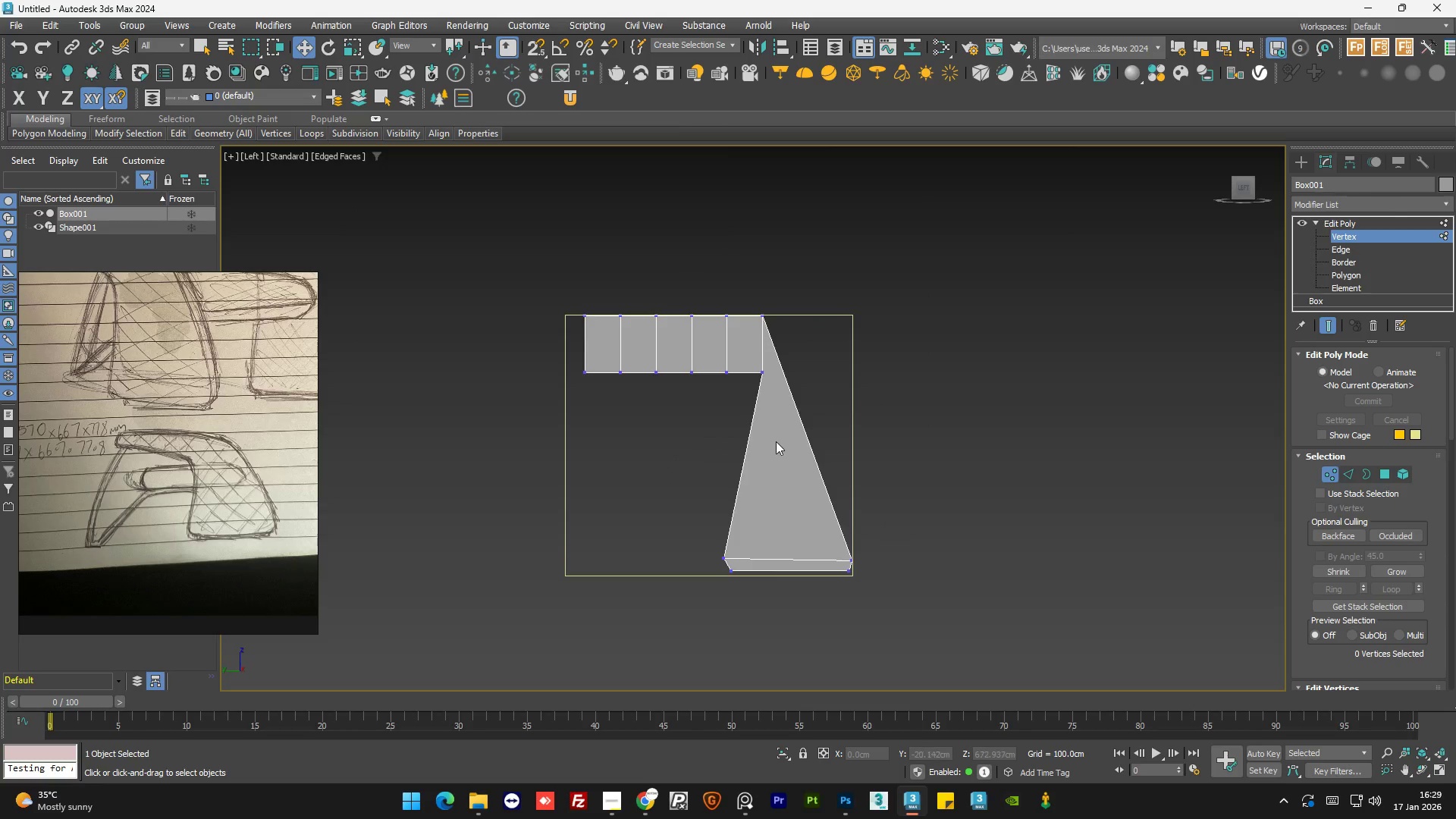 
scroll: coordinate [776, 441], scroll_direction: up, amount: 1.0
 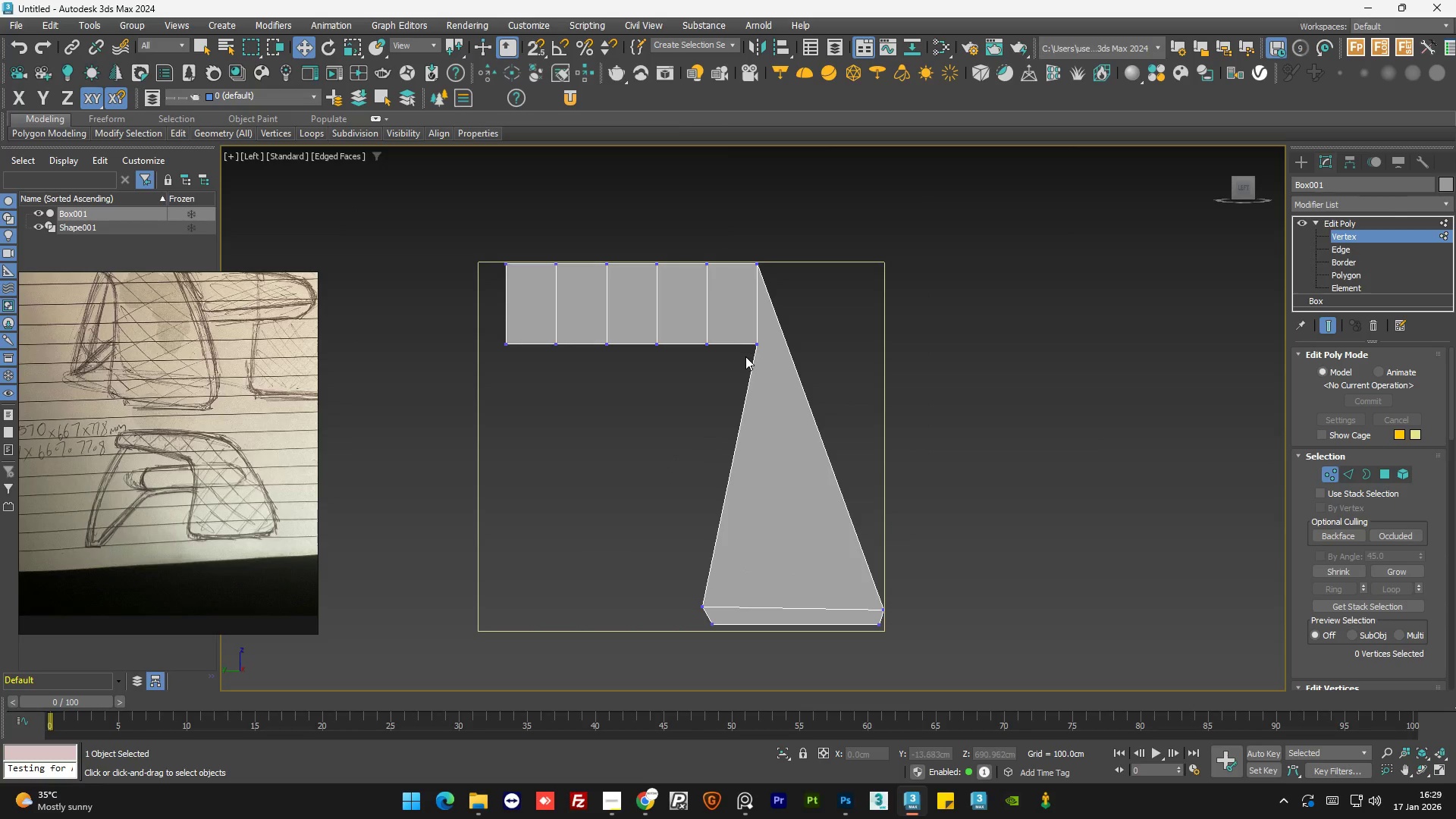 
left_click_drag(start_coordinate=[743, 359], to_coordinate=[764, 337])
 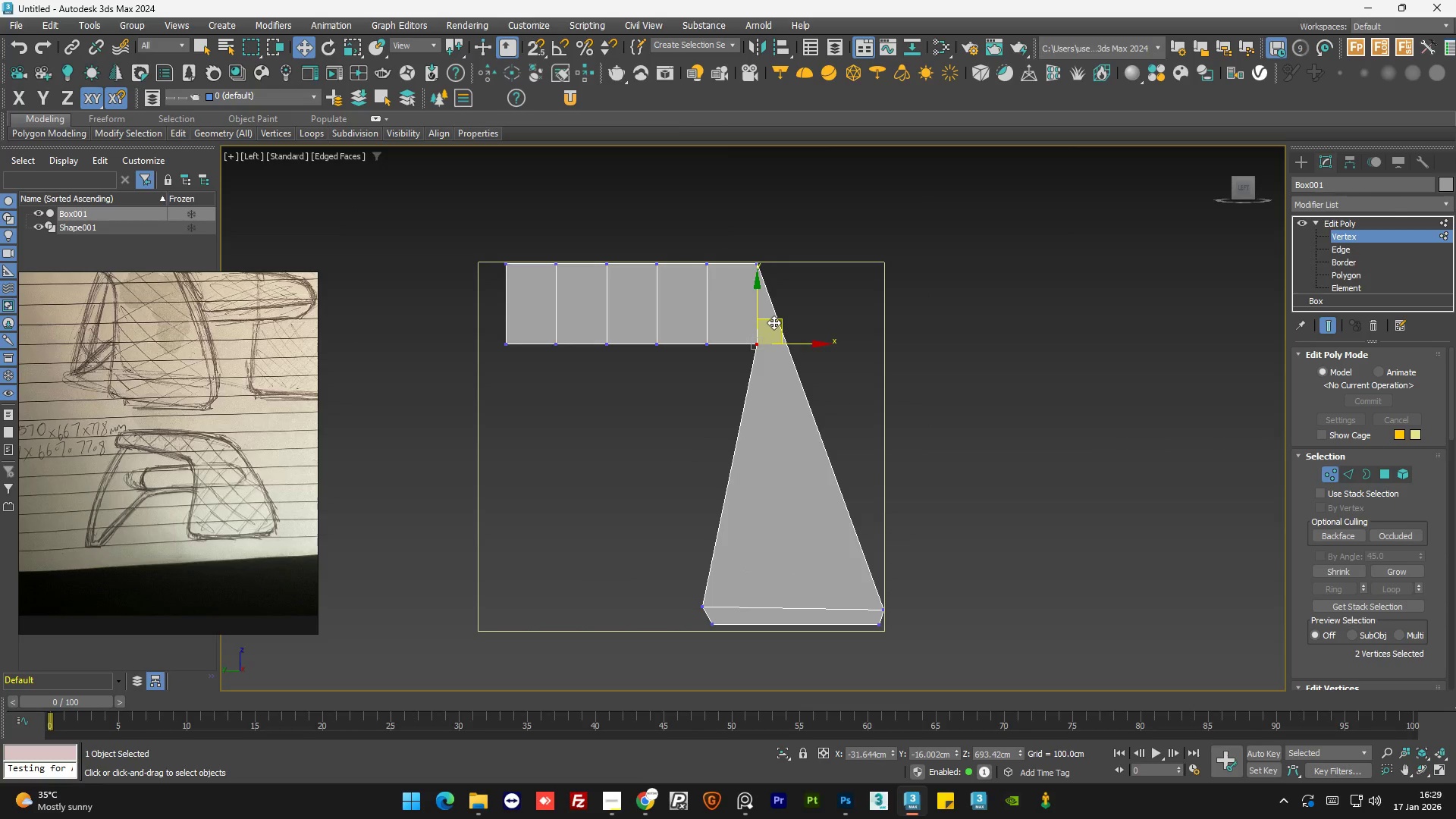 
left_click_drag(start_coordinate=[774, 322], to_coordinate=[727, 511])
 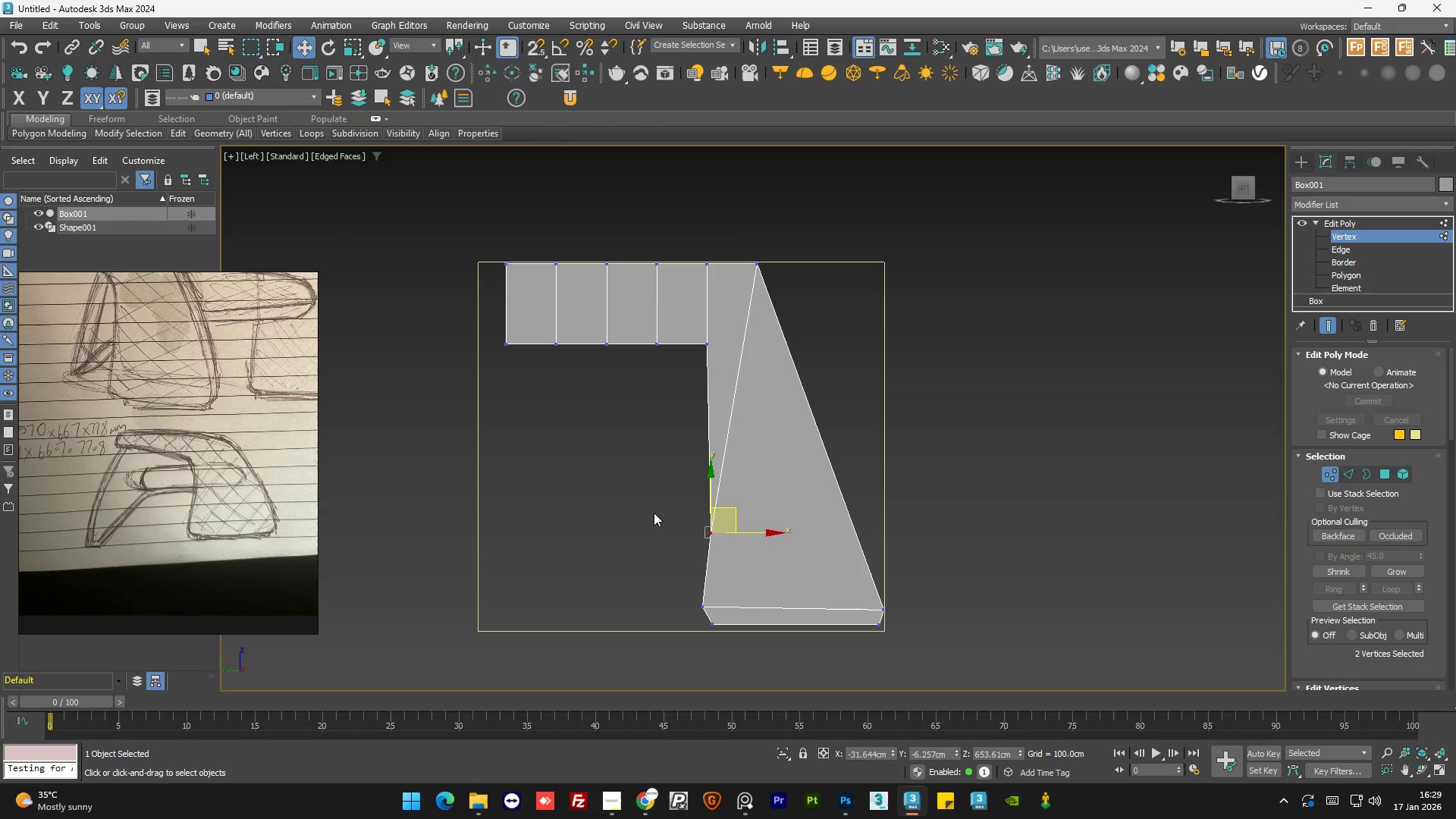 
left_click([654, 513])
 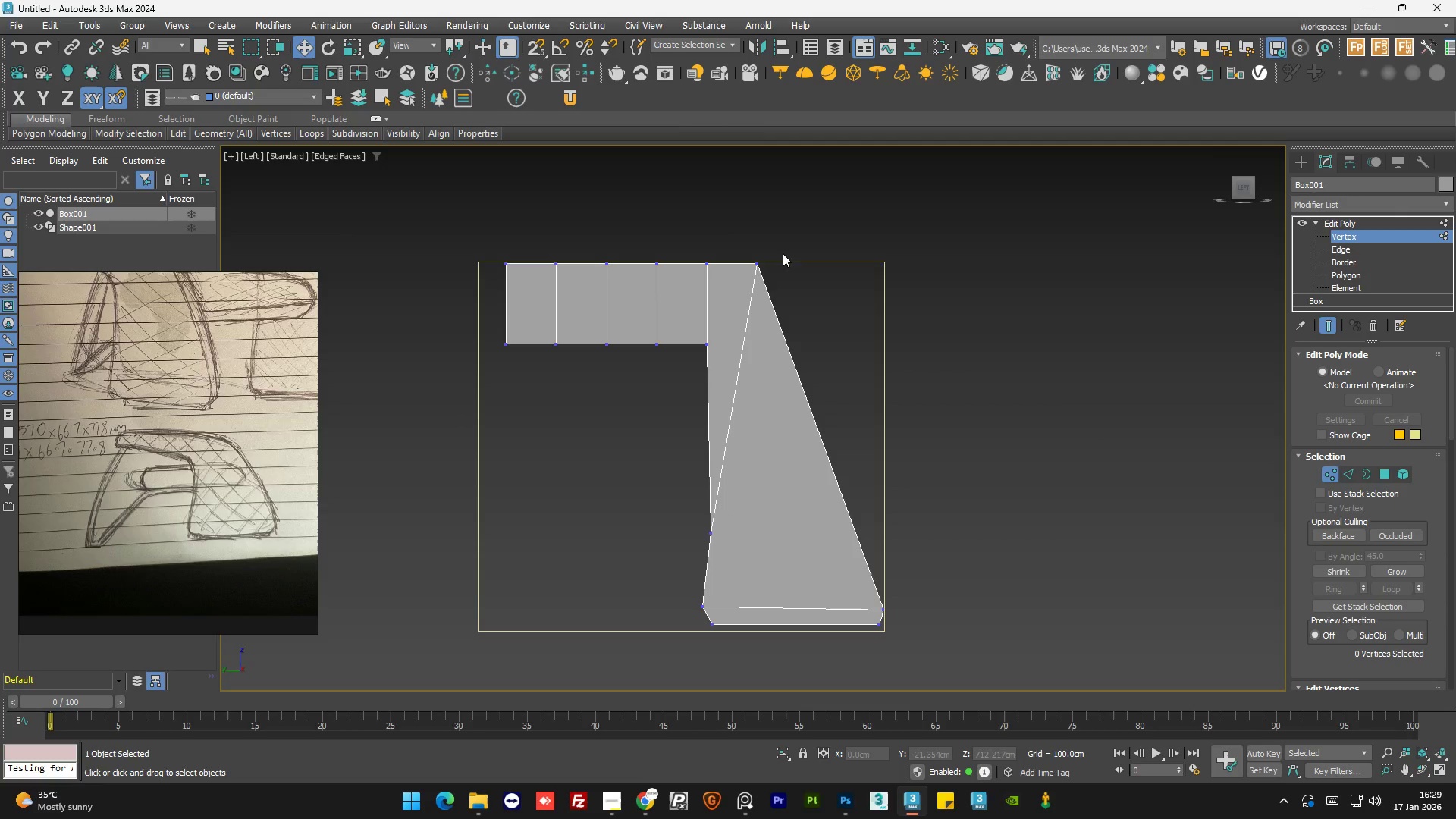 
left_click_drag(start_coordinate=[778, 247], to_coordinate=[746, 288])
 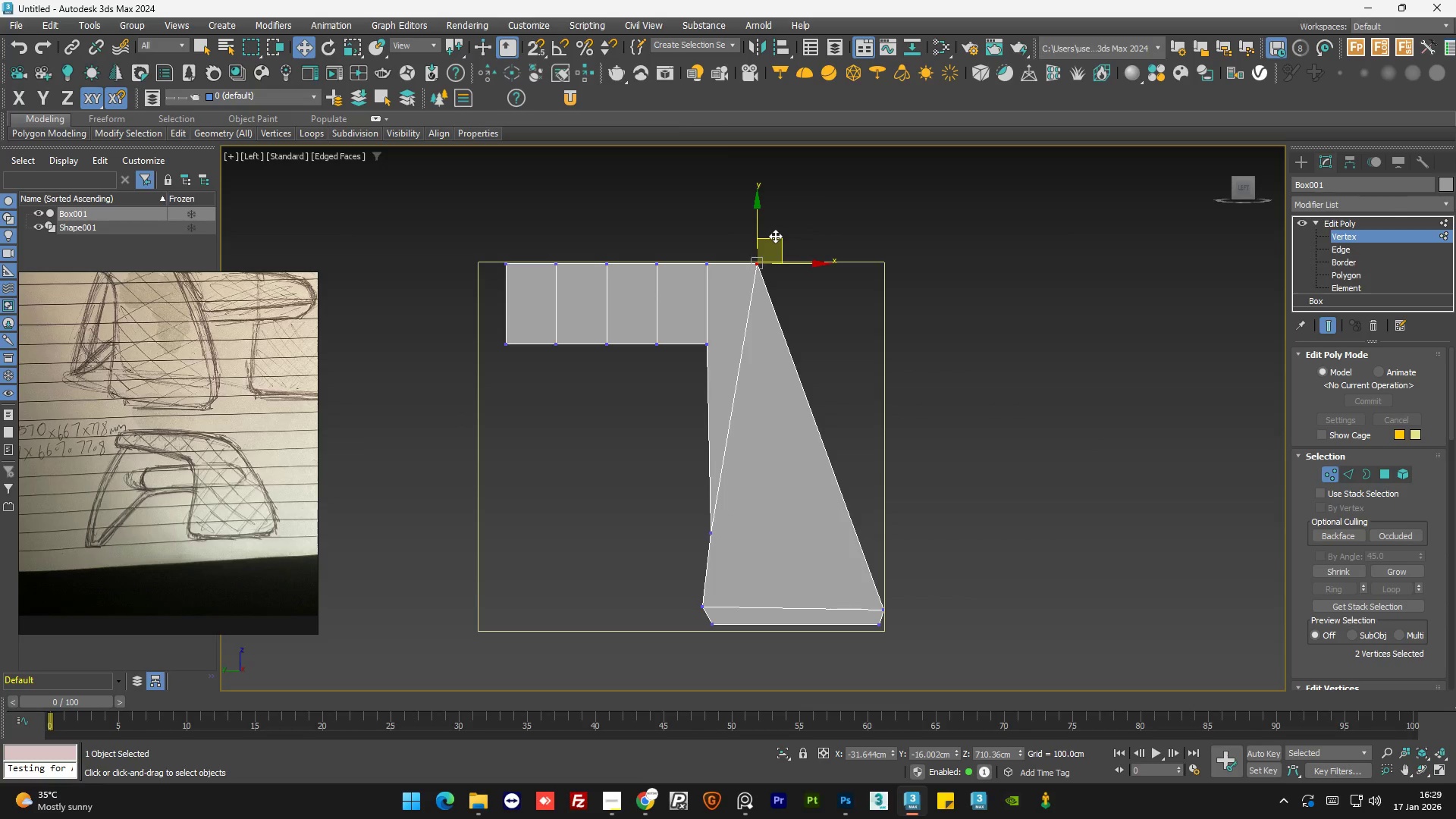 
left_click_drag(start_coordinate=[775, 236], to_coordinate=[881, 504])
 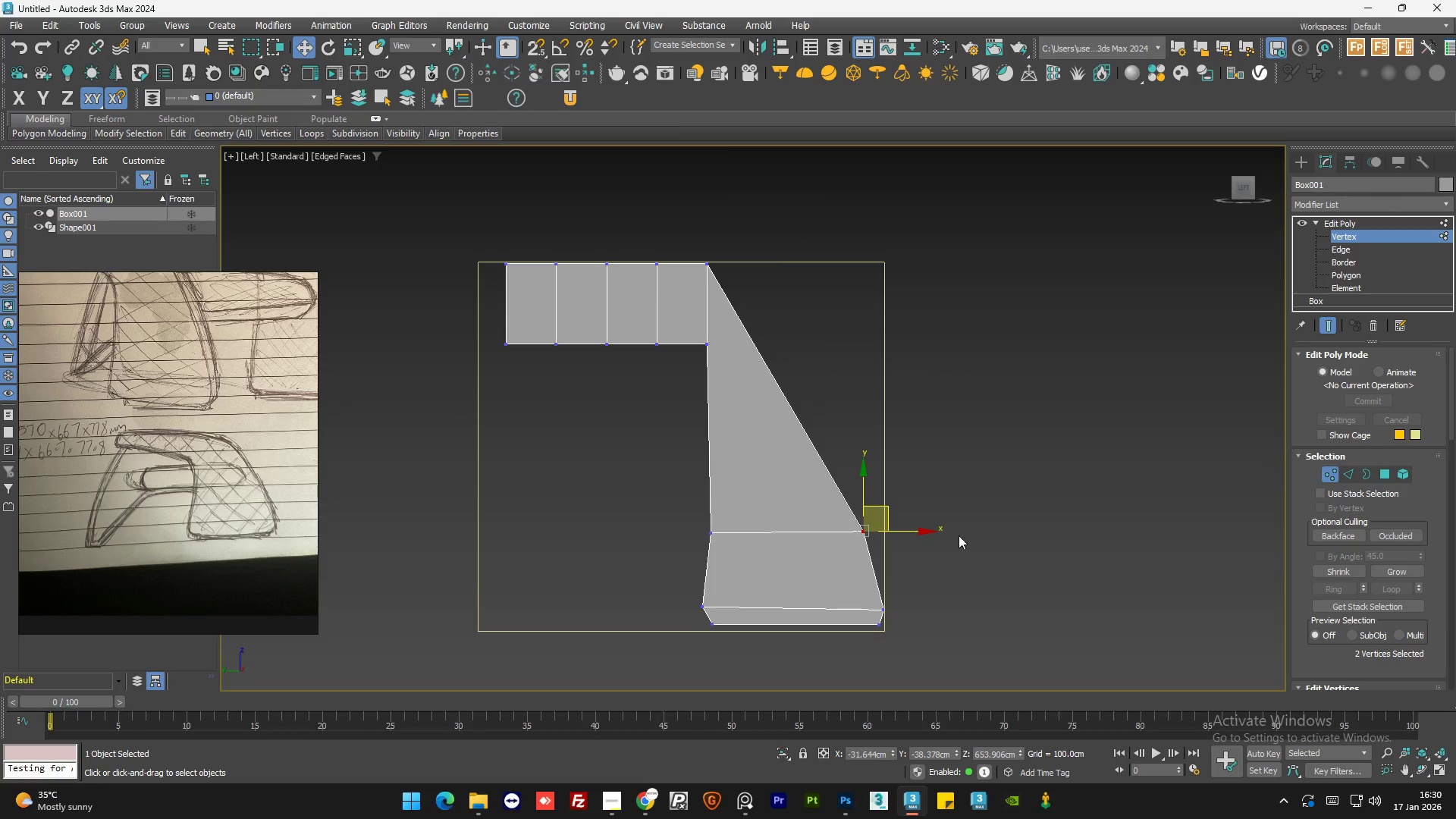 
left_click([1038, 556])
 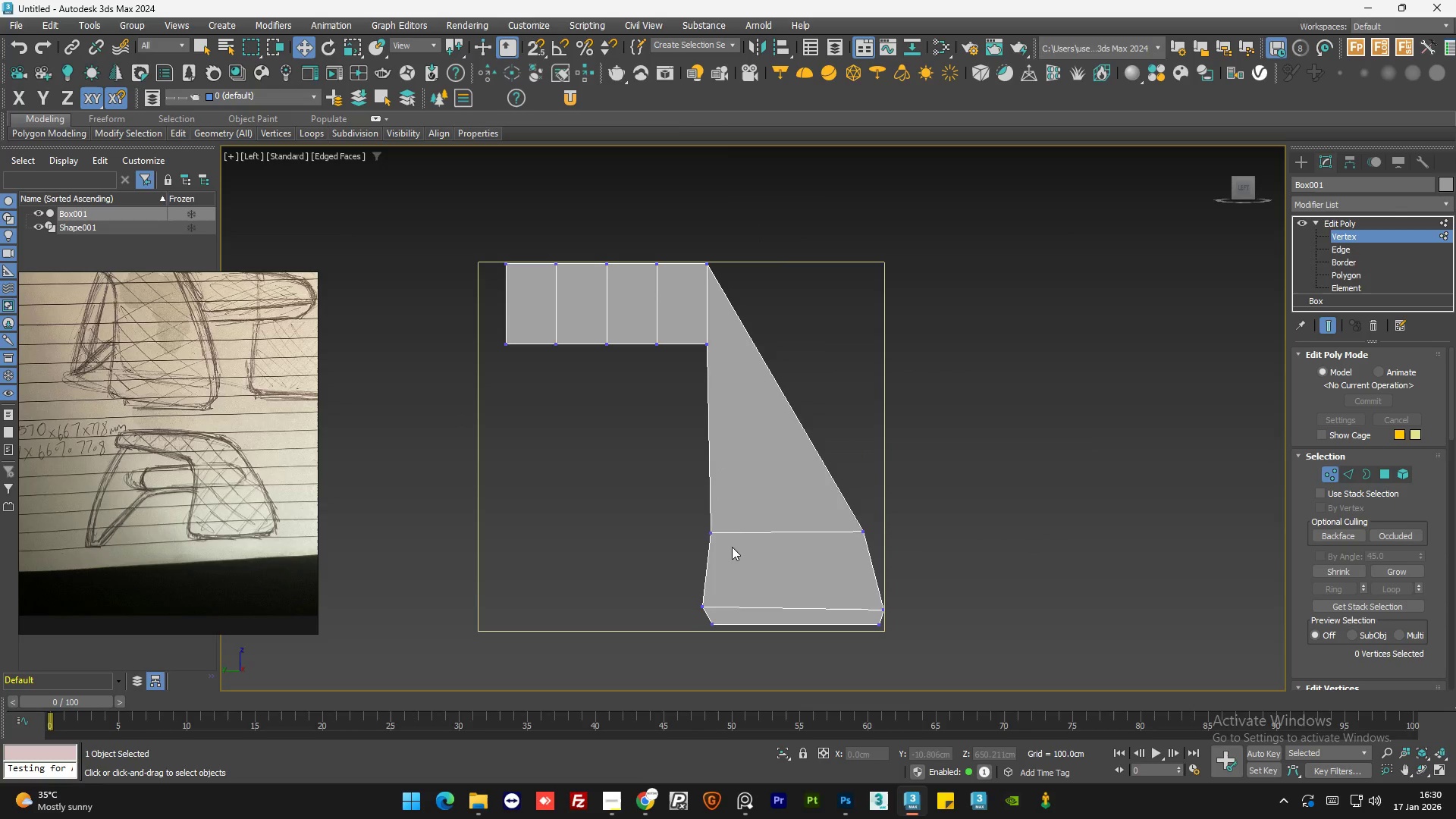 
left_click_drag(start_coordinate=[736, 509], to_coordinate=[695, 567])
 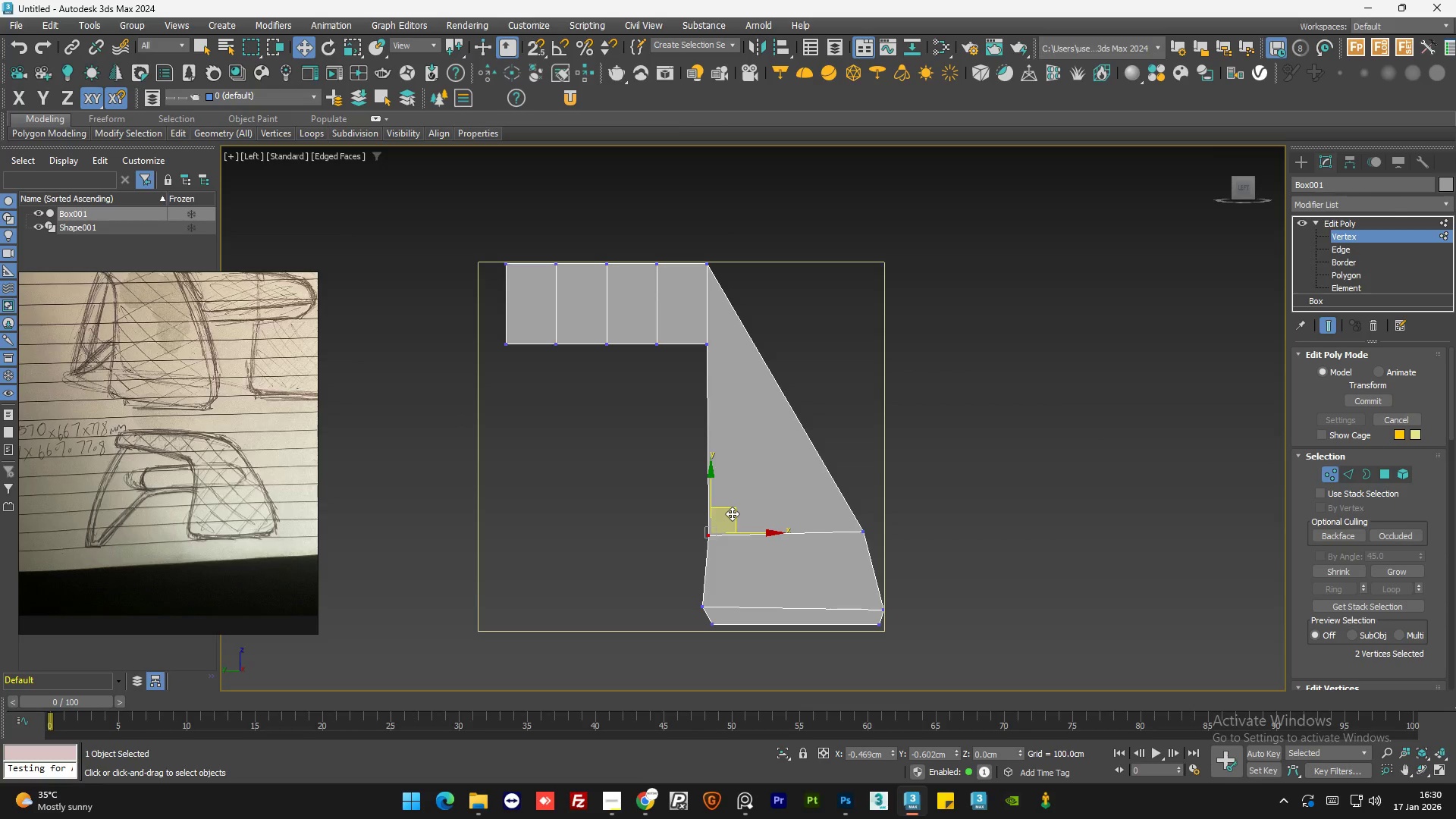 
left_click([867, 505])
 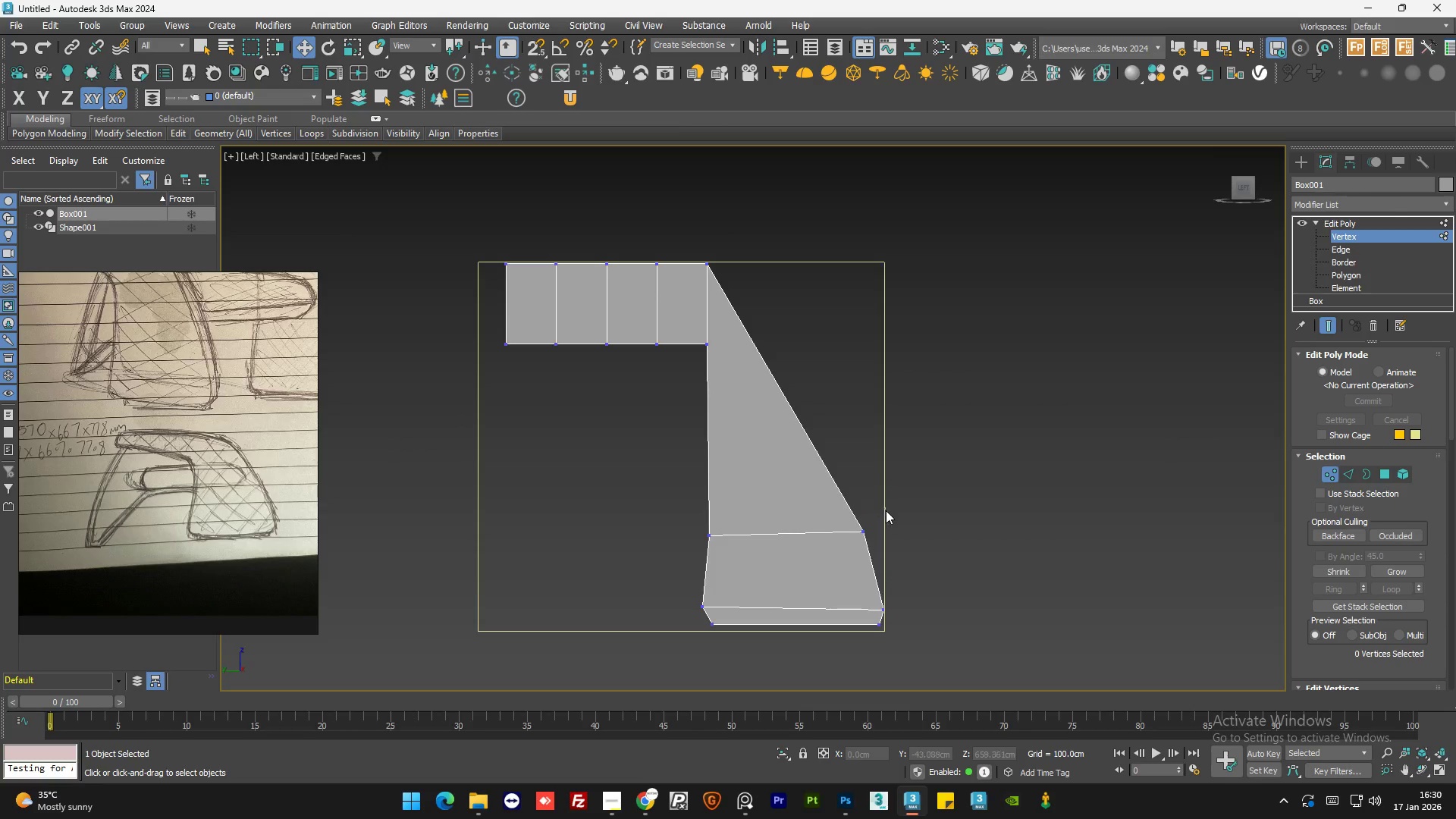 
left_click_drag(start_coordinate=[886, 509], to_coordinate=[844, 547])
 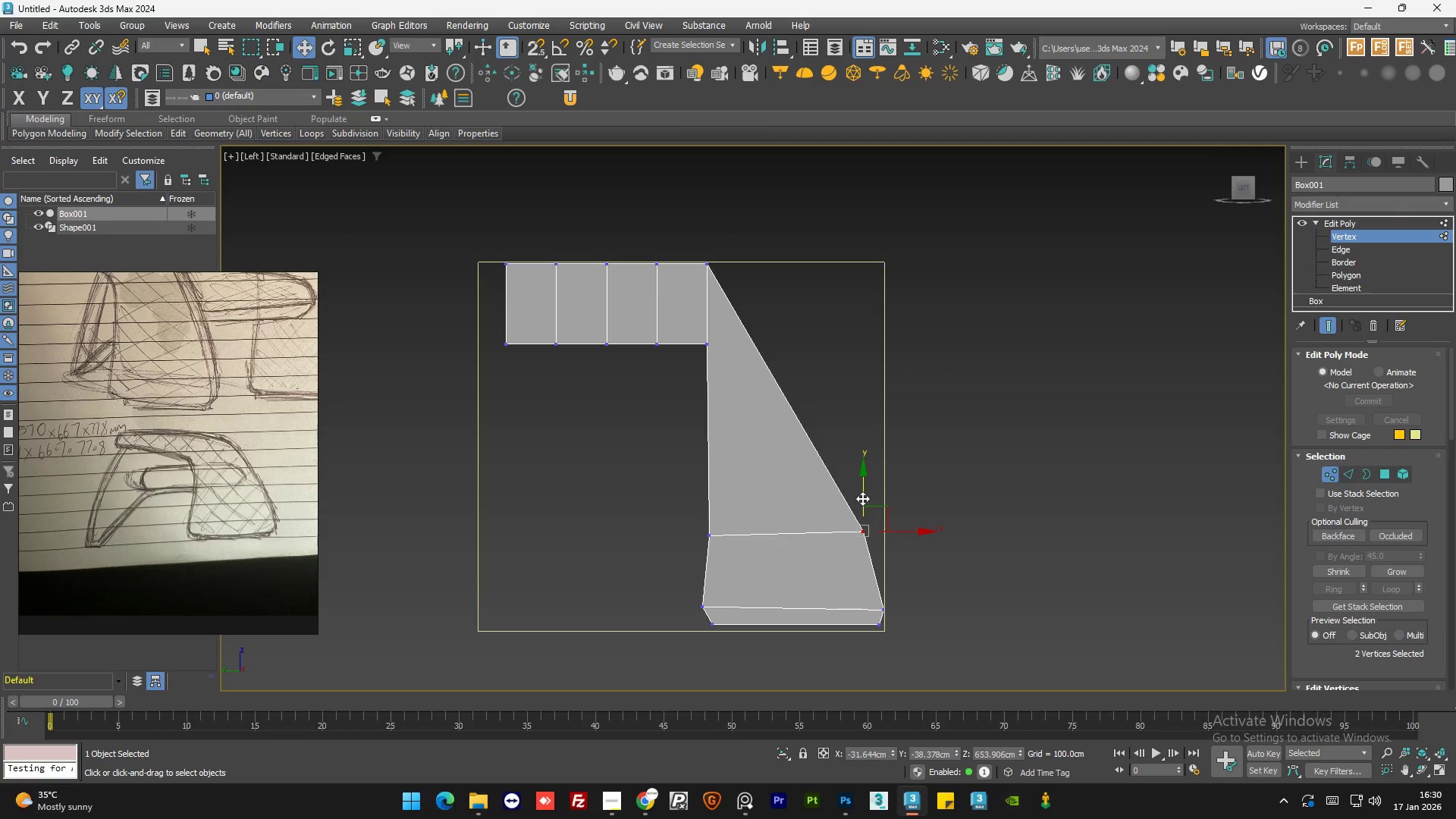 
left_click_drag(start_coordinate=[865, 500], to_coordinate=[871, 505])
 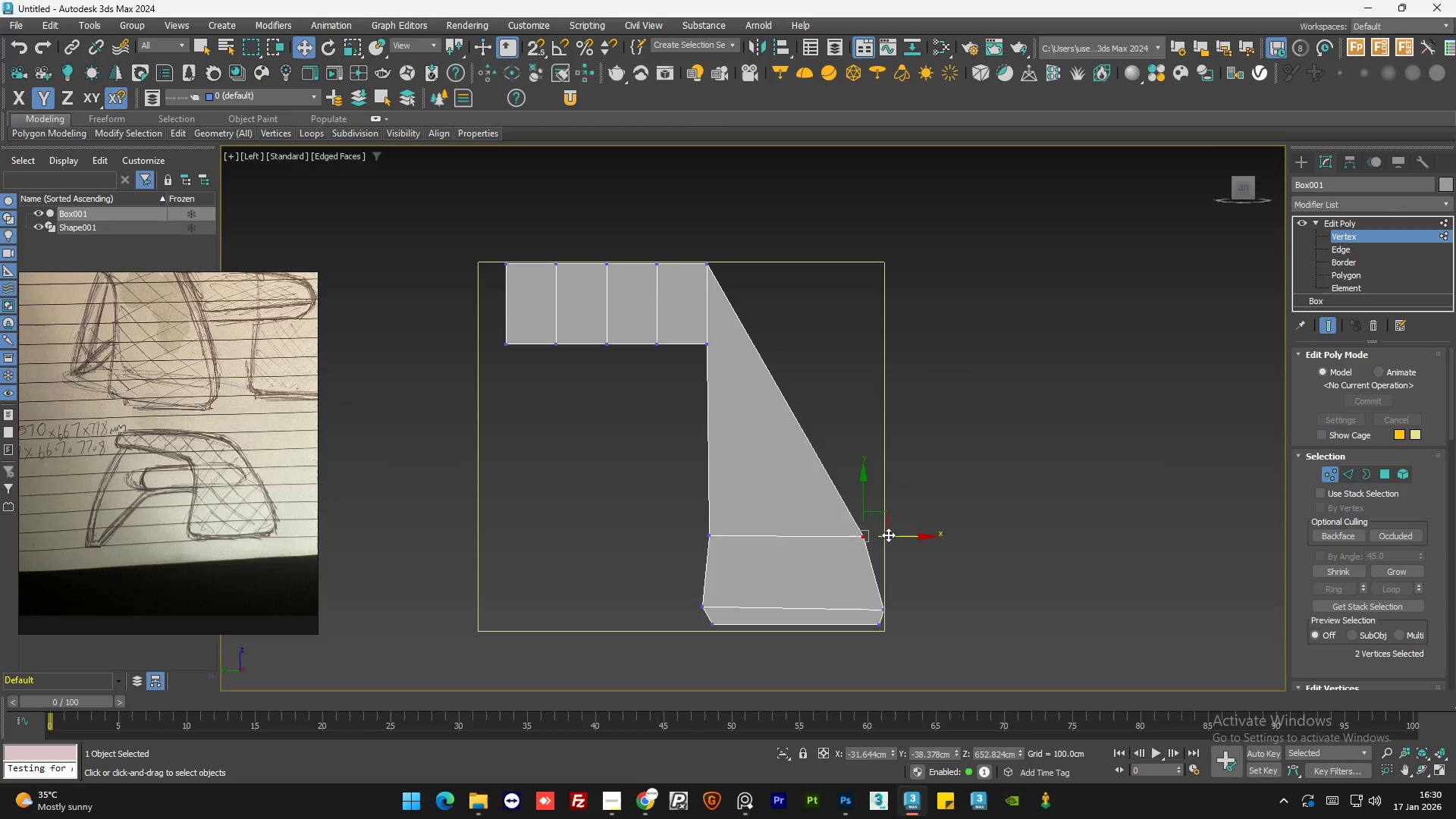 
left_click_drag(start_coordinate=[889, 534], to_coordinate=[893, 532])
 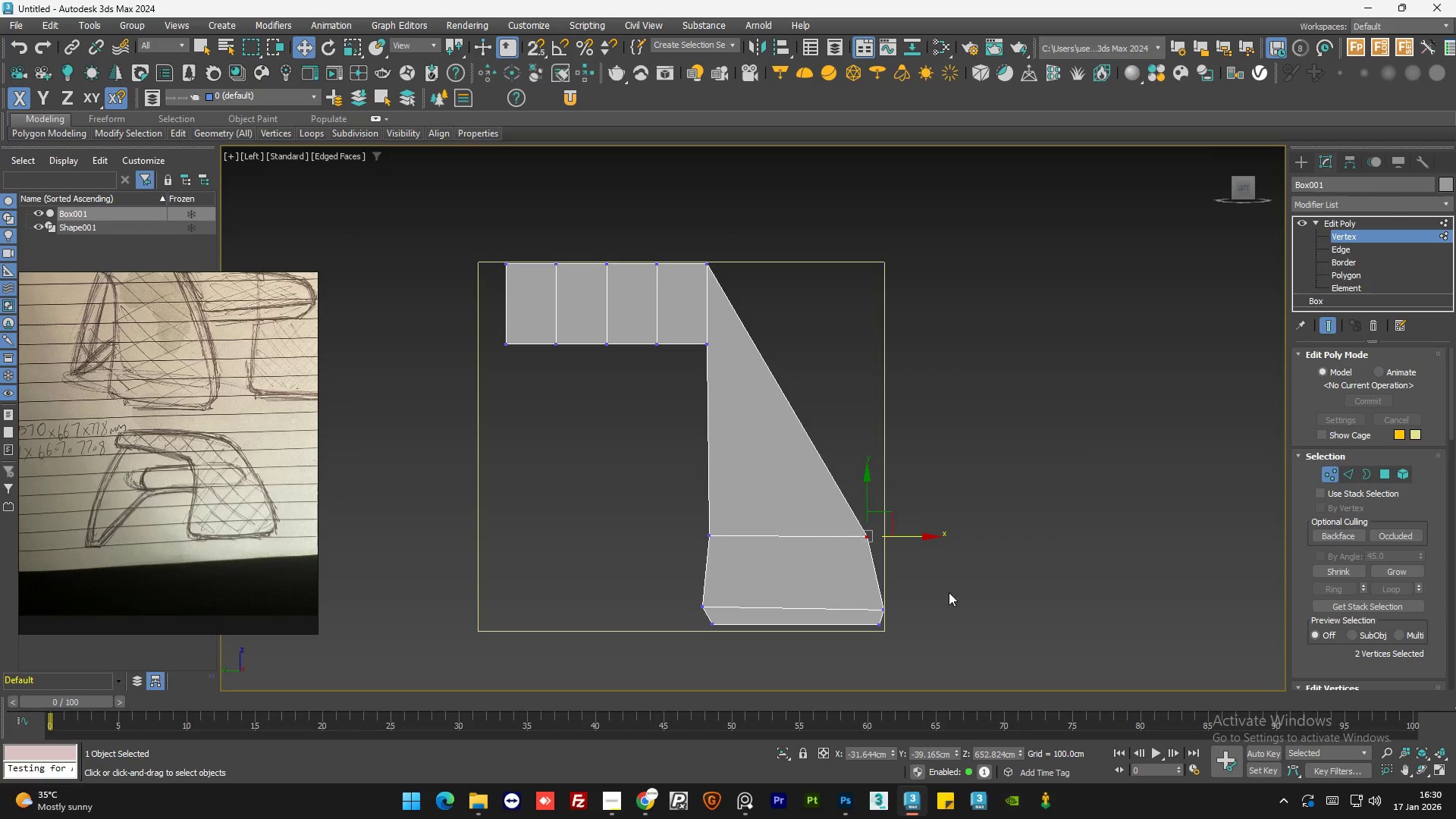 
left_click([949, 592])
 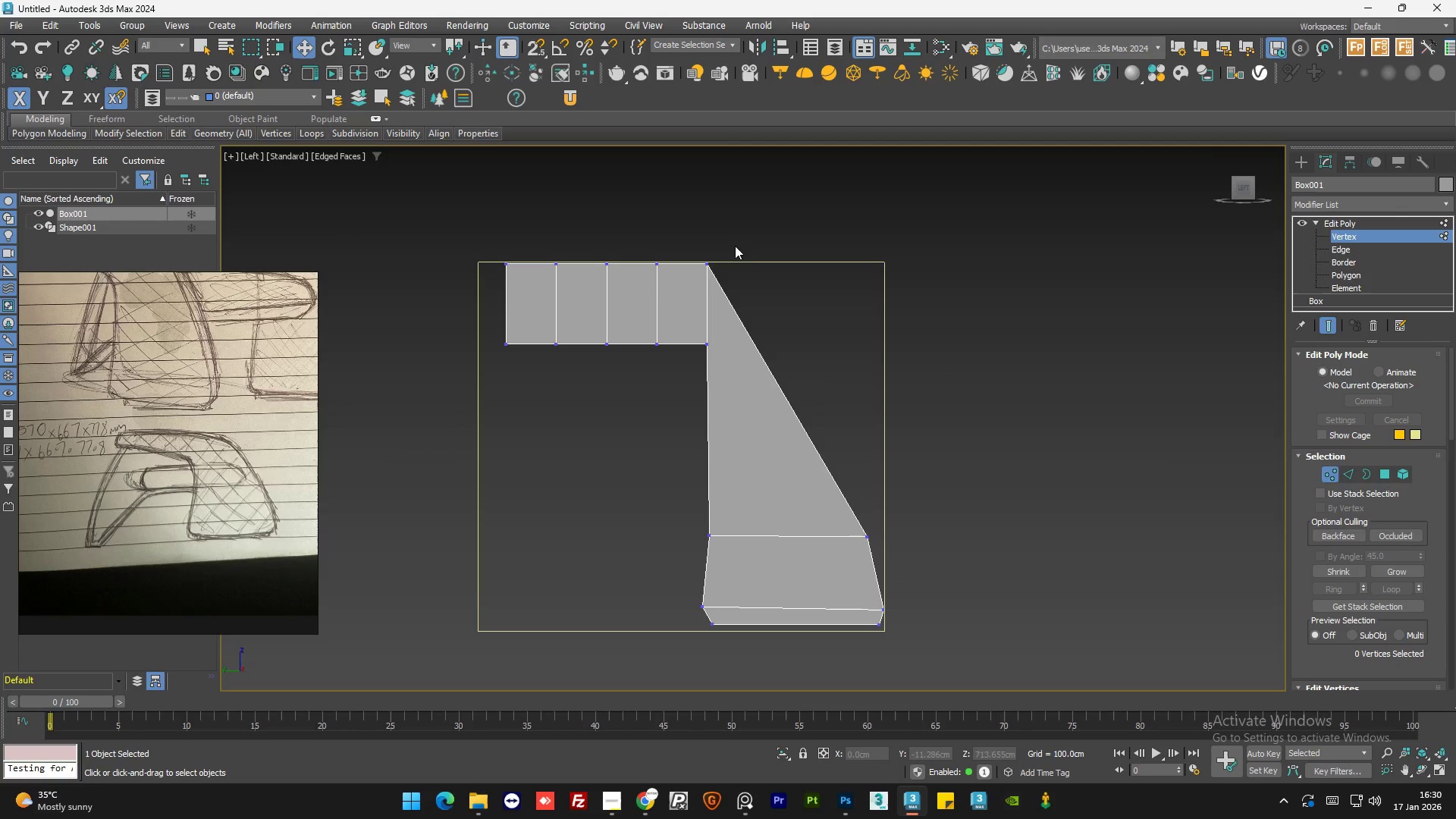 
left_click_drag(start_coordinate=[734, 244], to_coordinate=[691, 281])
 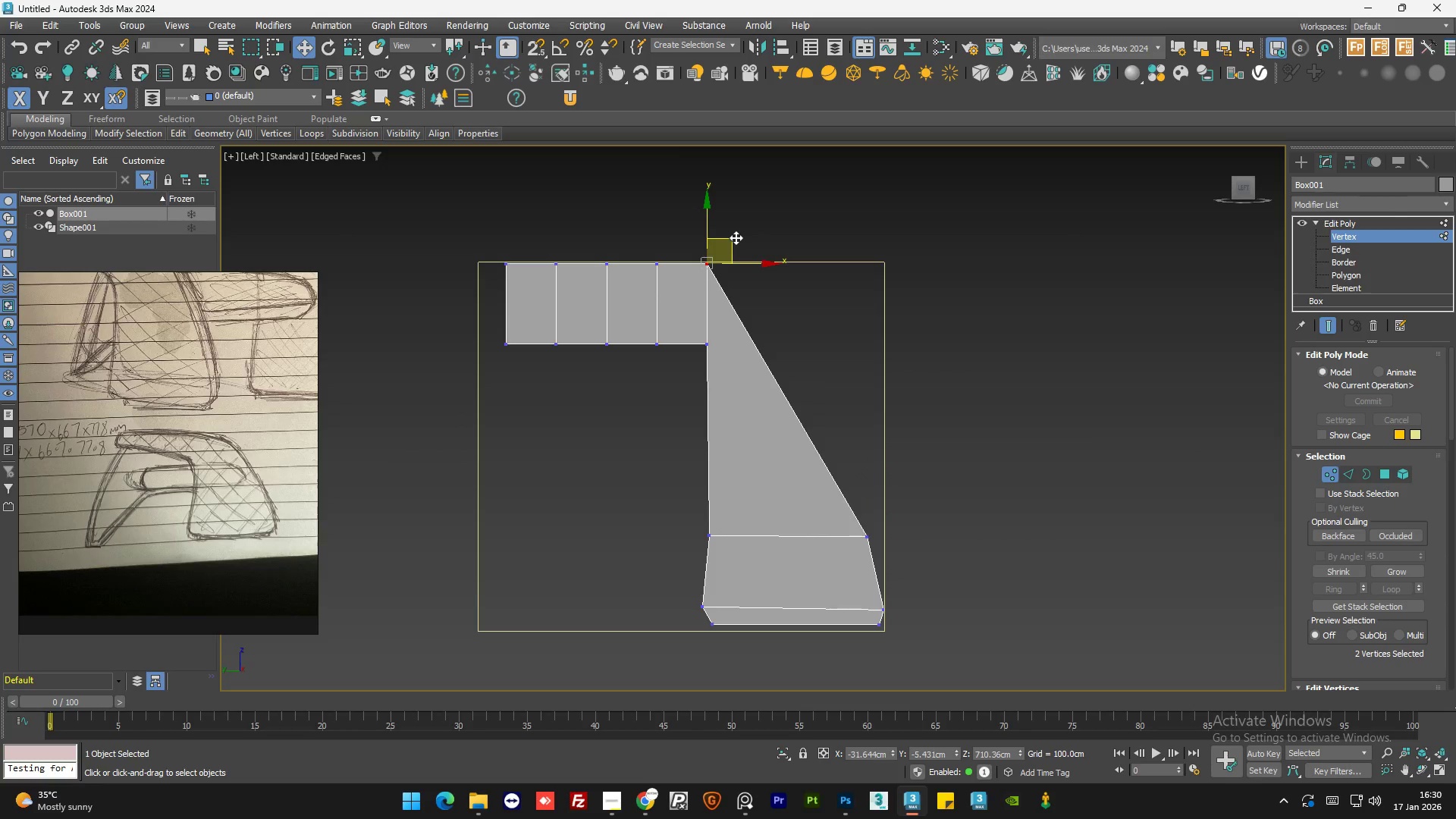 
left_click_drag(start_coordinate=[732, 237], to_coordinate=[846, 295])
 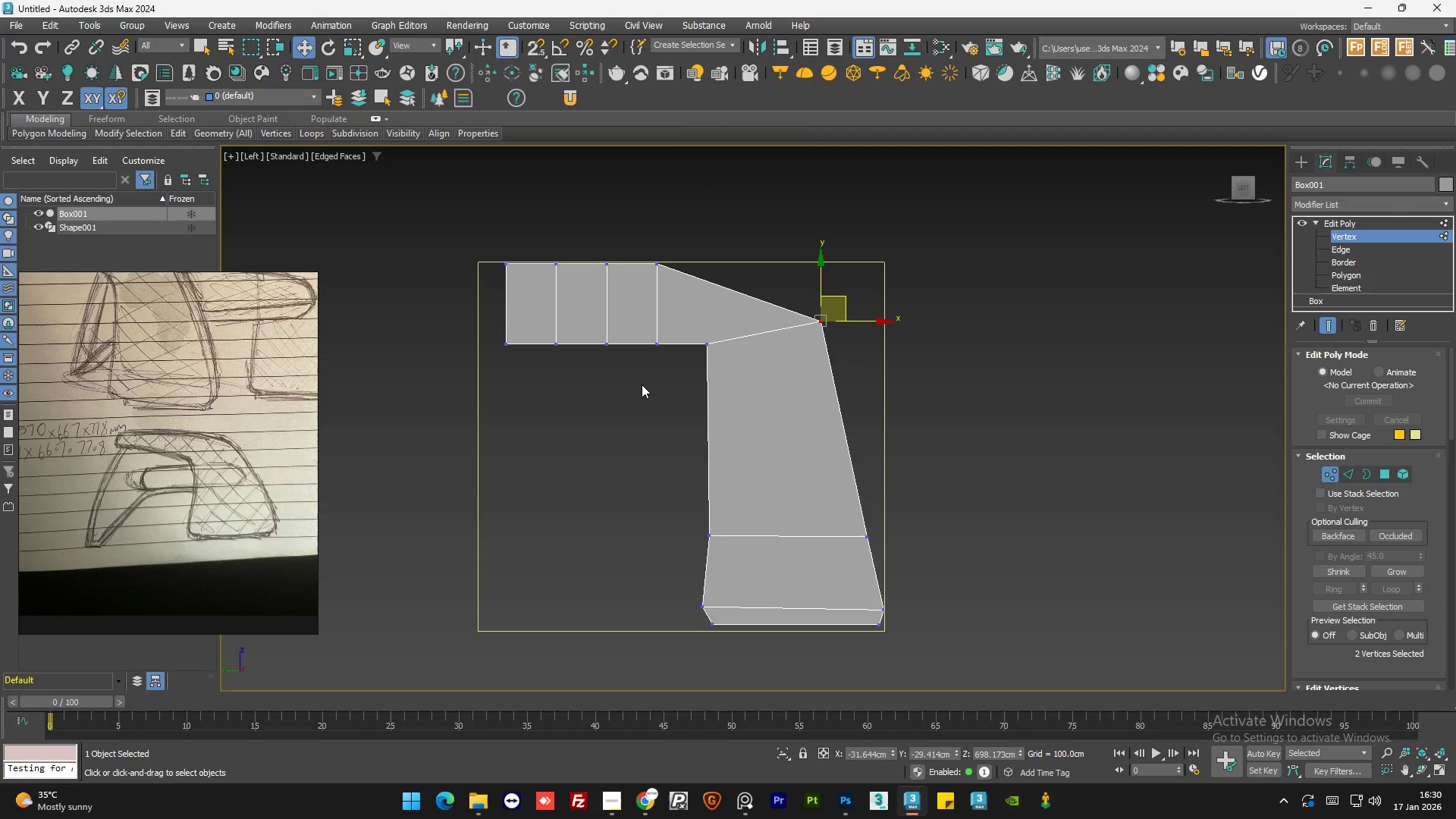 
left_click([639, 384])
 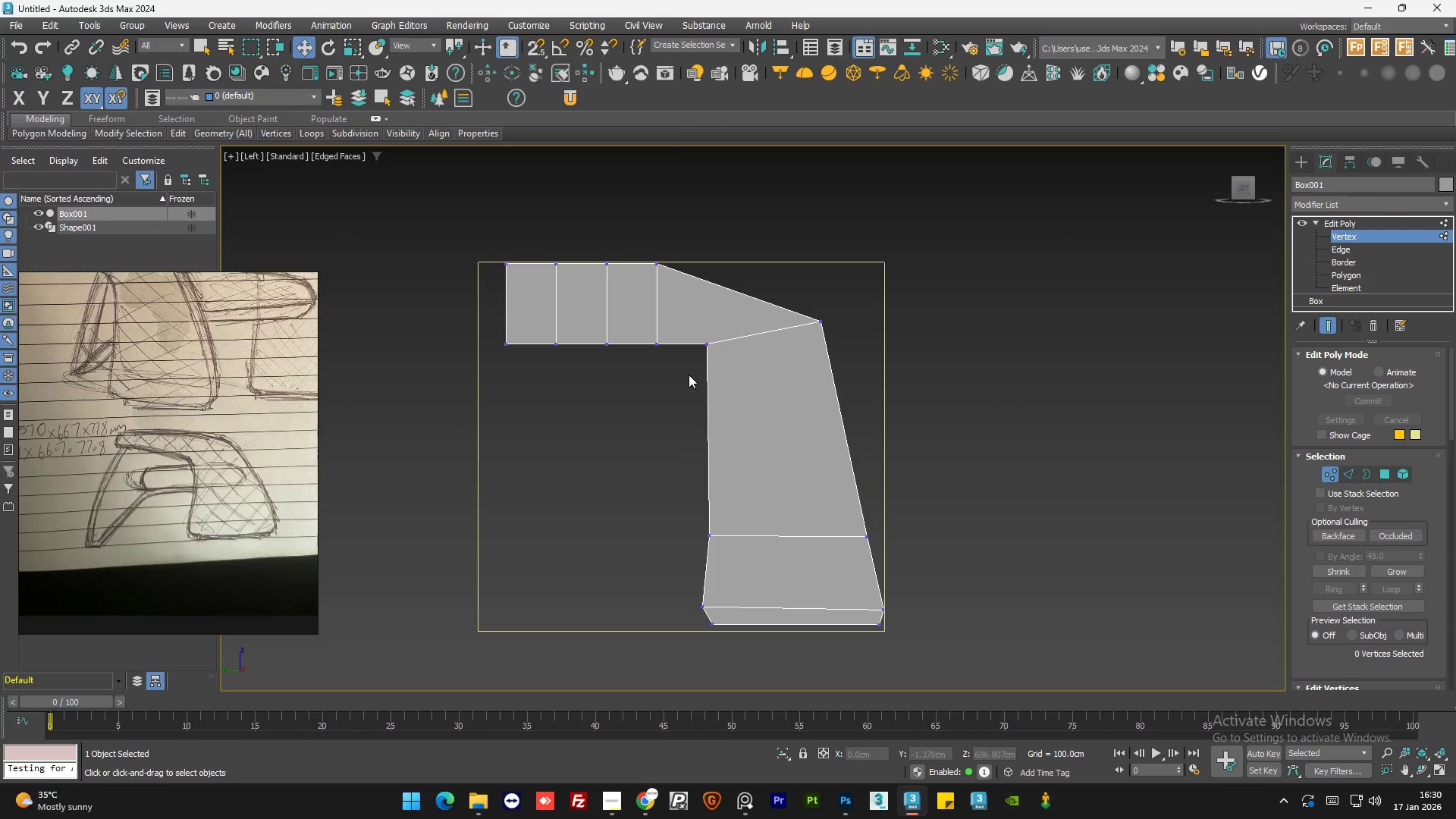 
left_click_drag(start_coordinate=[692, 369], to_coordinate=[721, 331])
 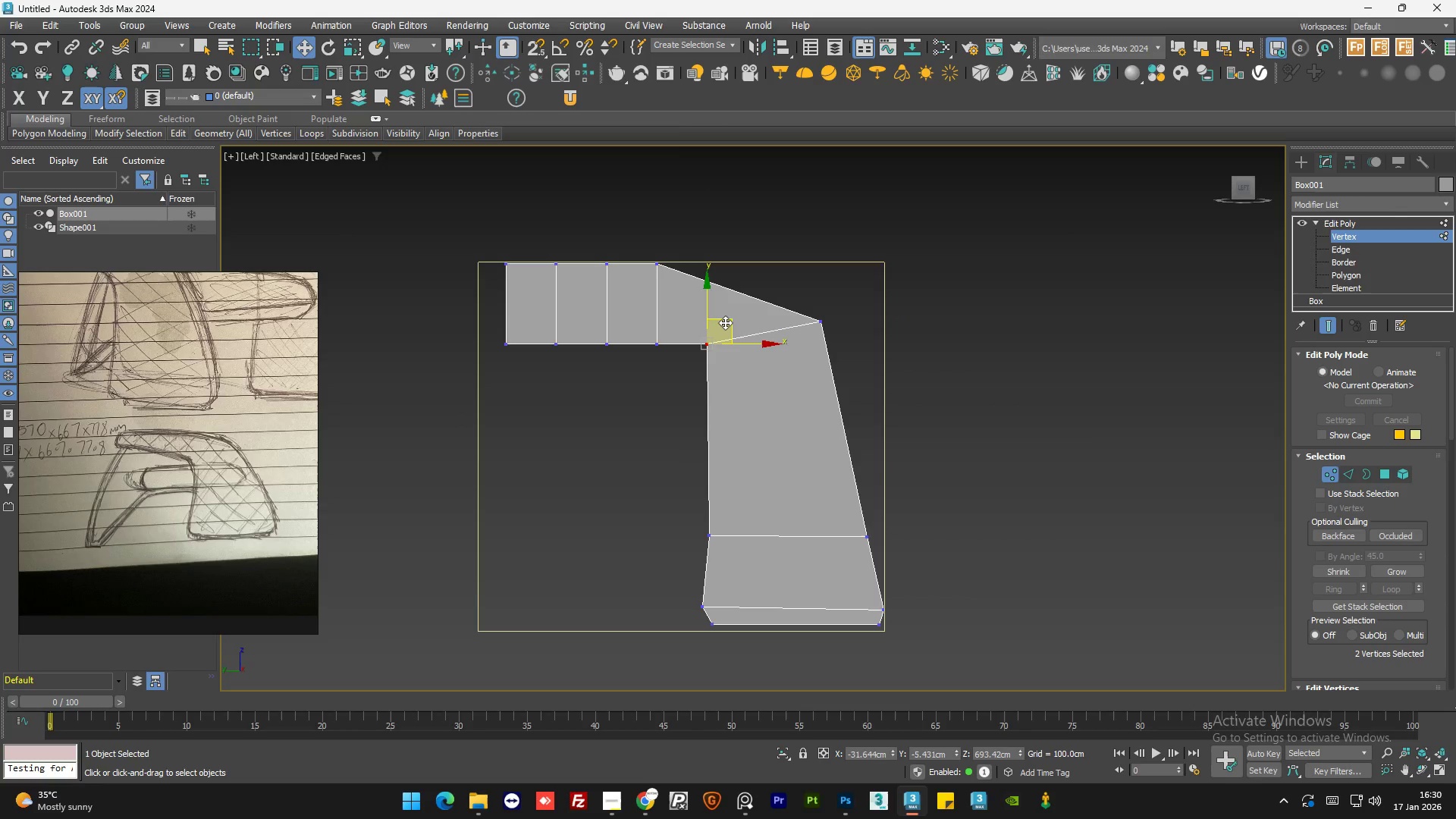 
left_click_drag(start_coordinate=[725, 322], to_coordinate=[739, 441])
 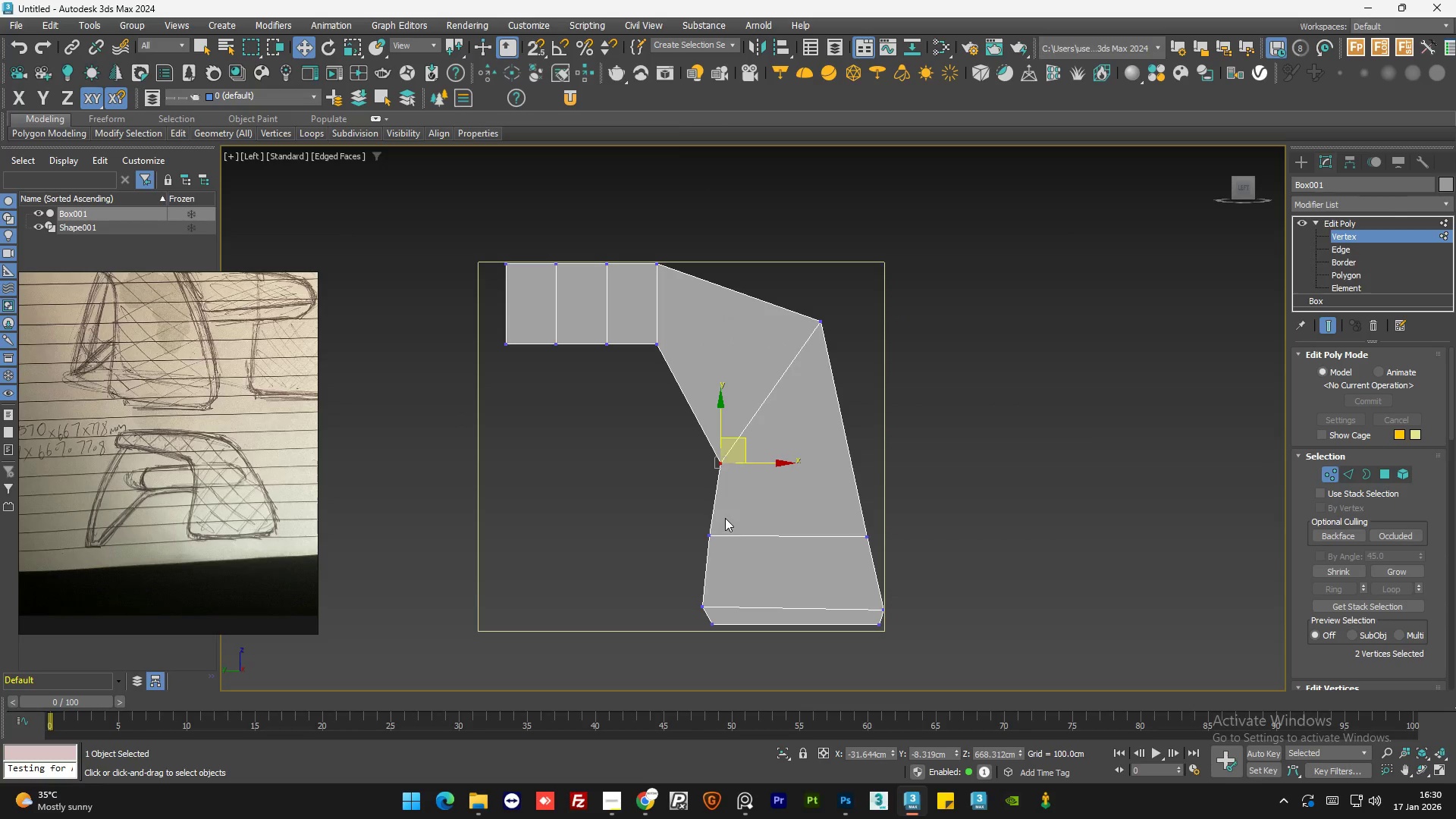 
left_click_drag(start_coordinate=[725, 518], to_coordinate=[689, 552])
 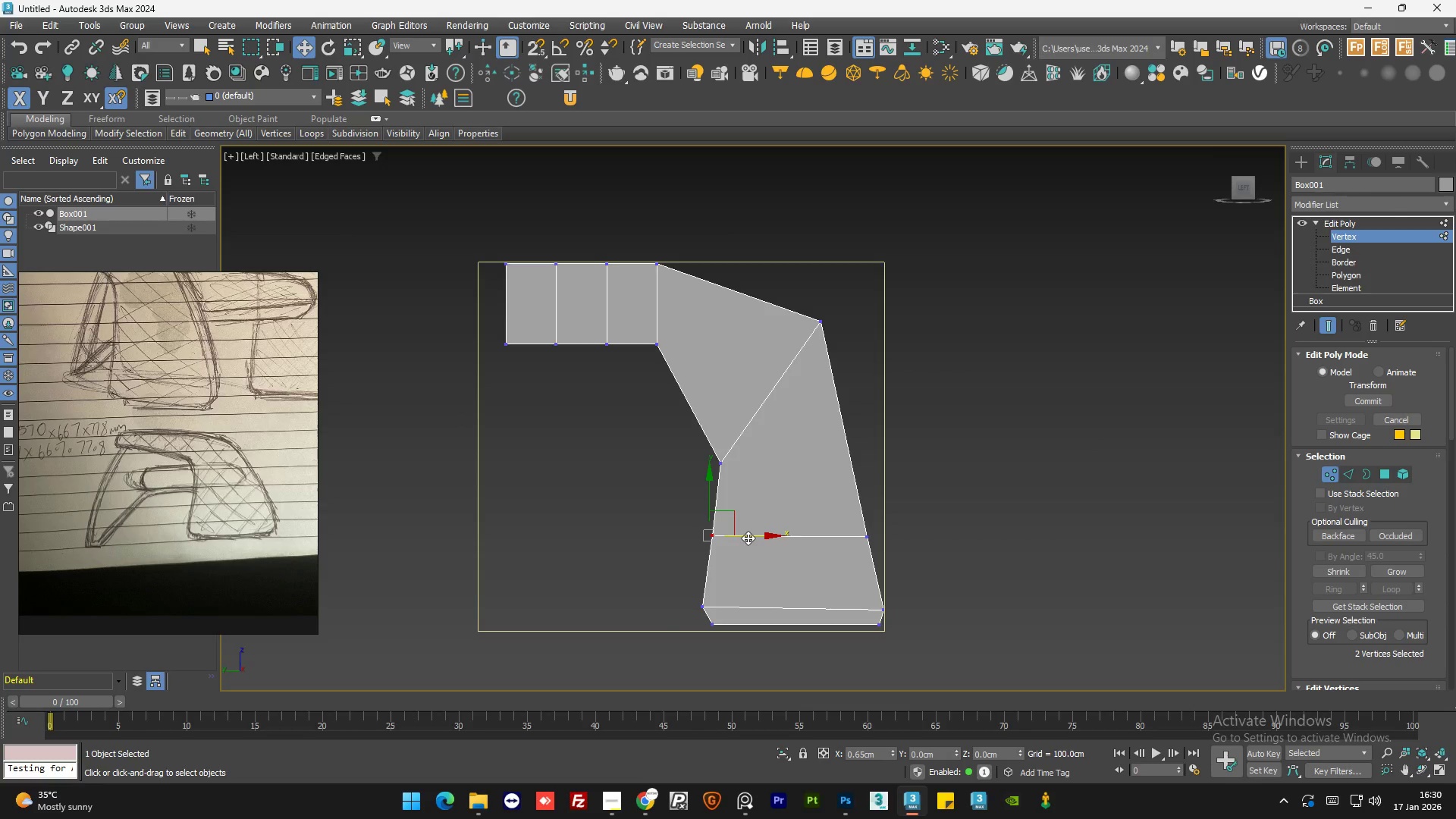 
left_click([624, 535])
 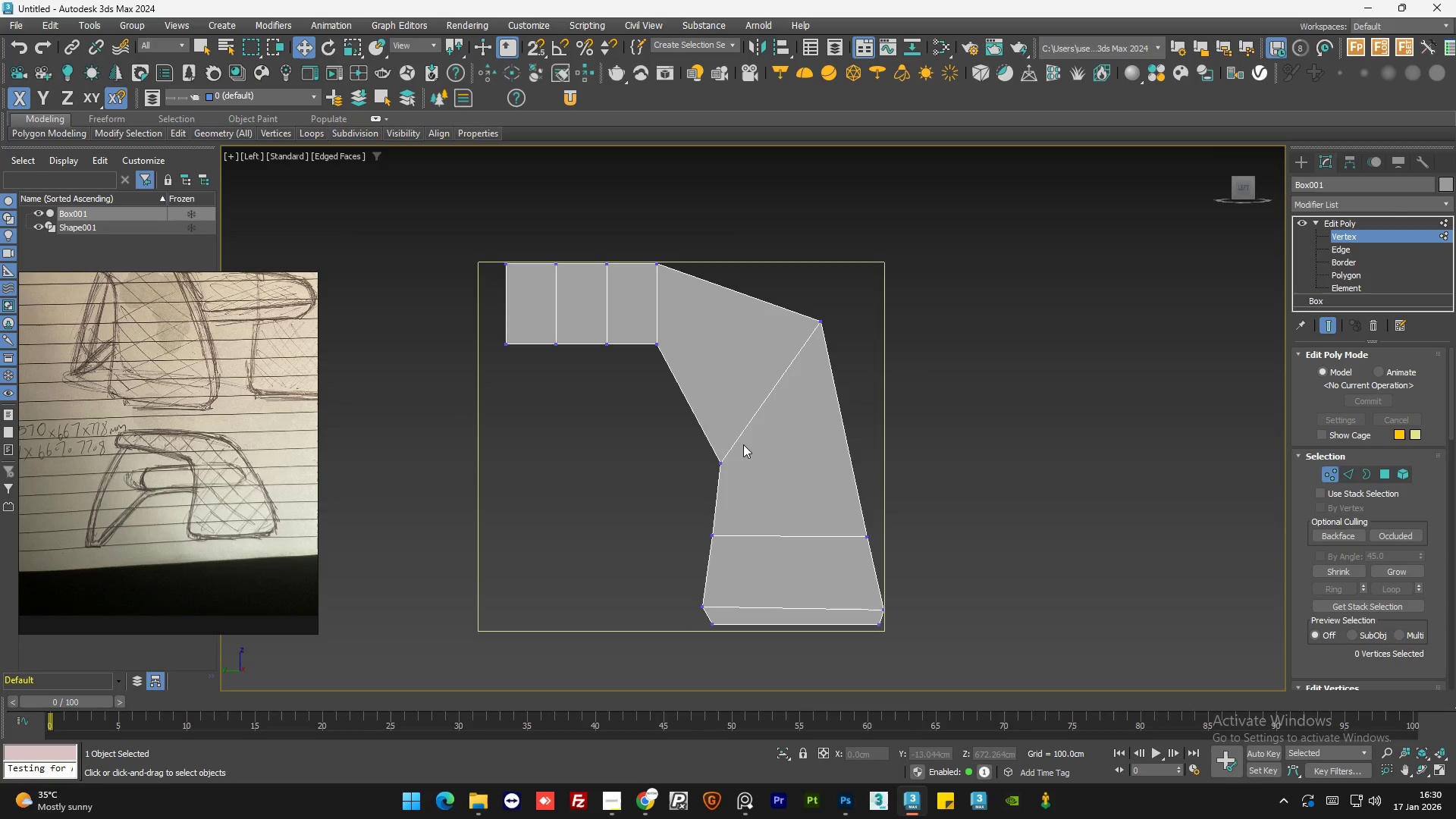 
left_click_drag(start_coordinate=[743, 444], to_coordinate=[701, 482])
 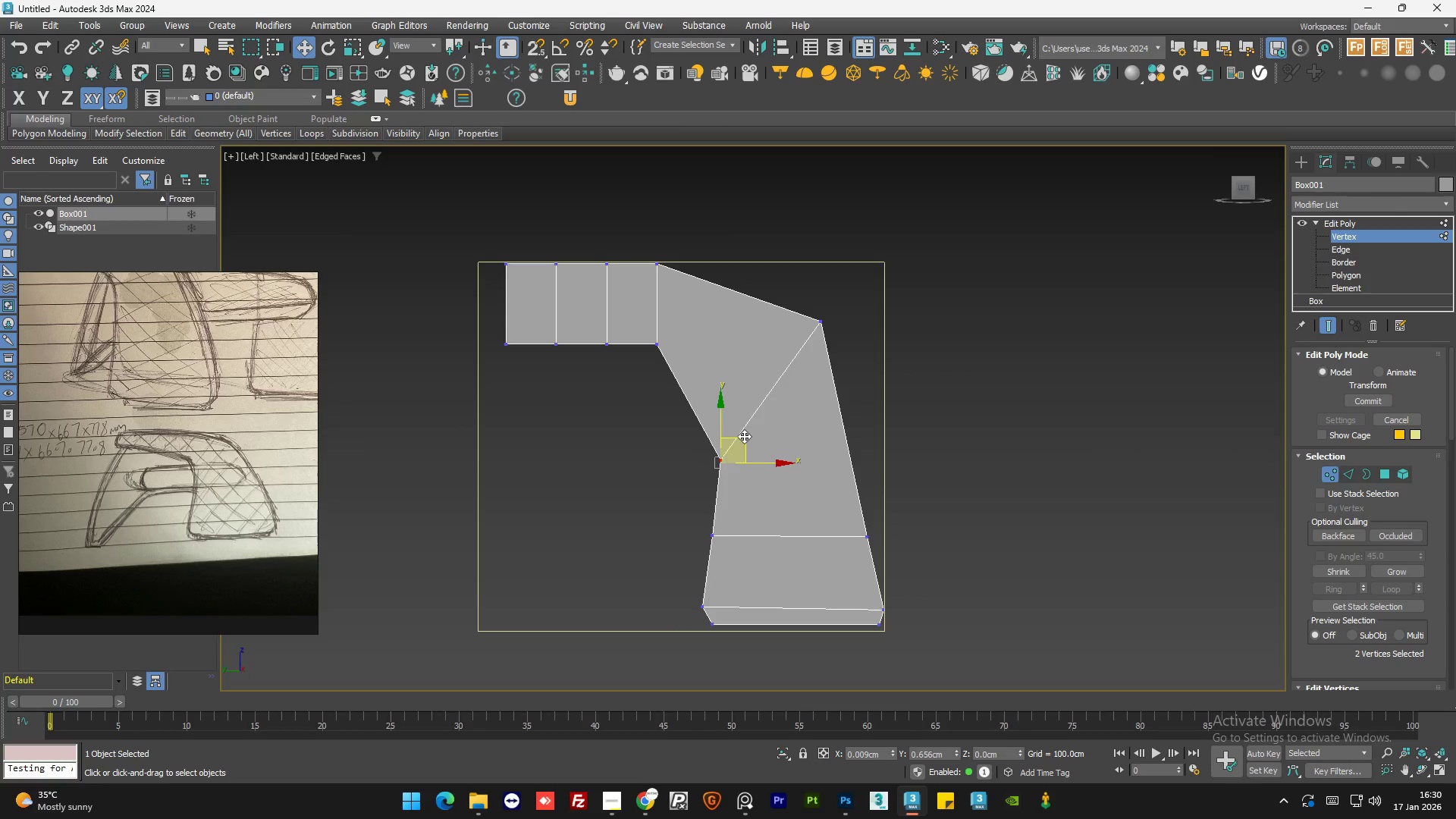 
left_click([658, 479])
 